 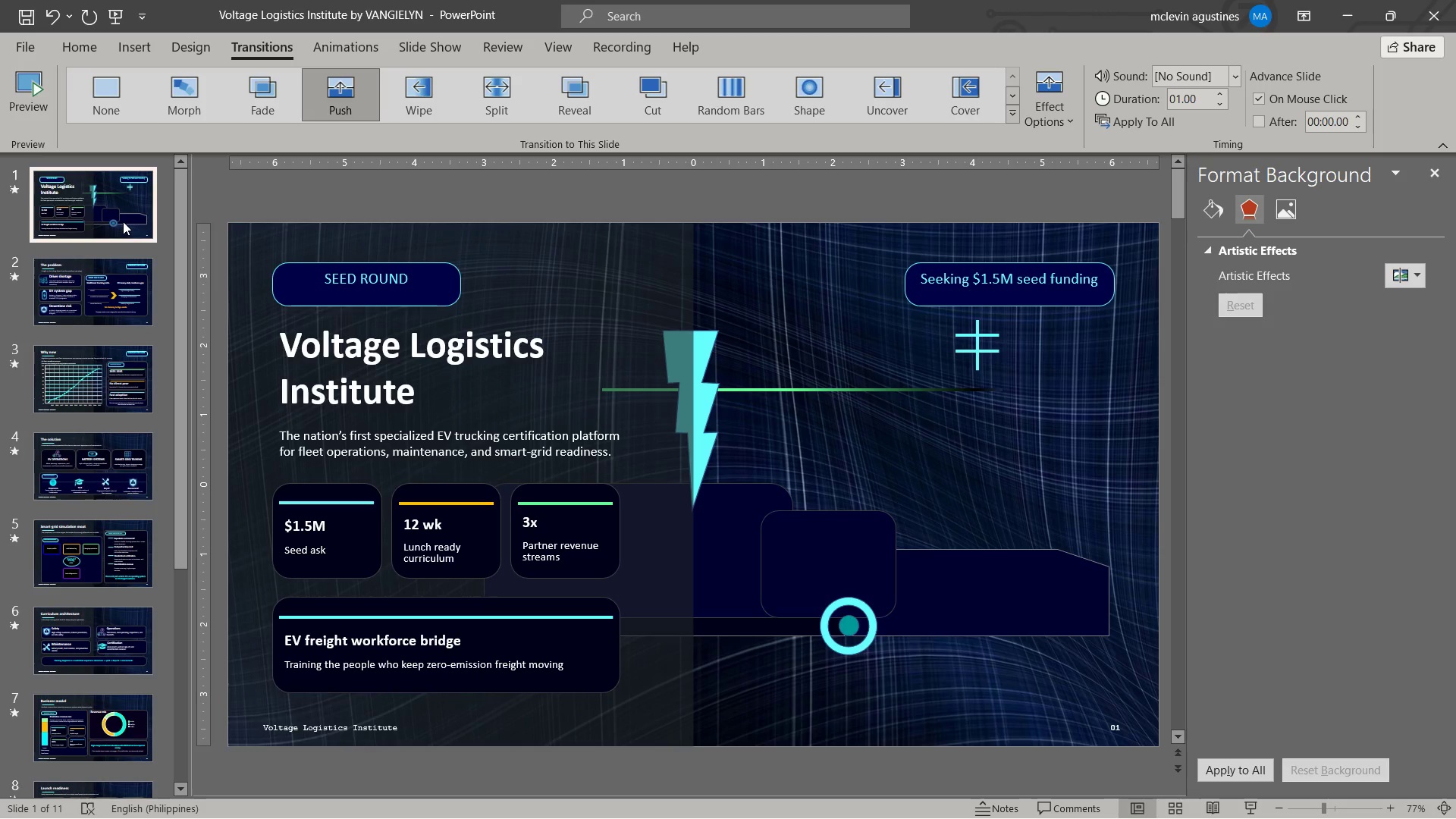 
left_click([420, 297])
 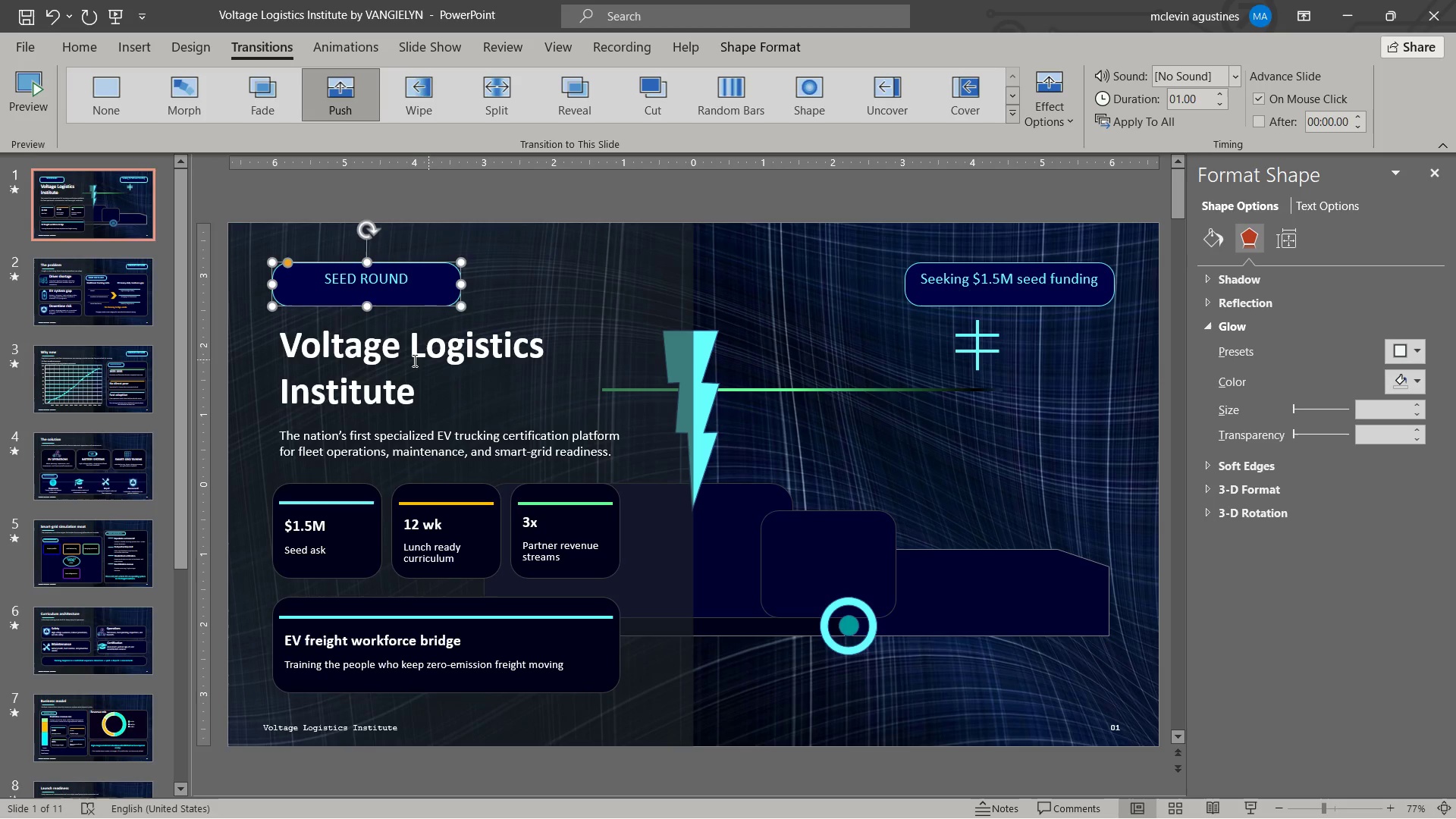 
wait(9.31)
 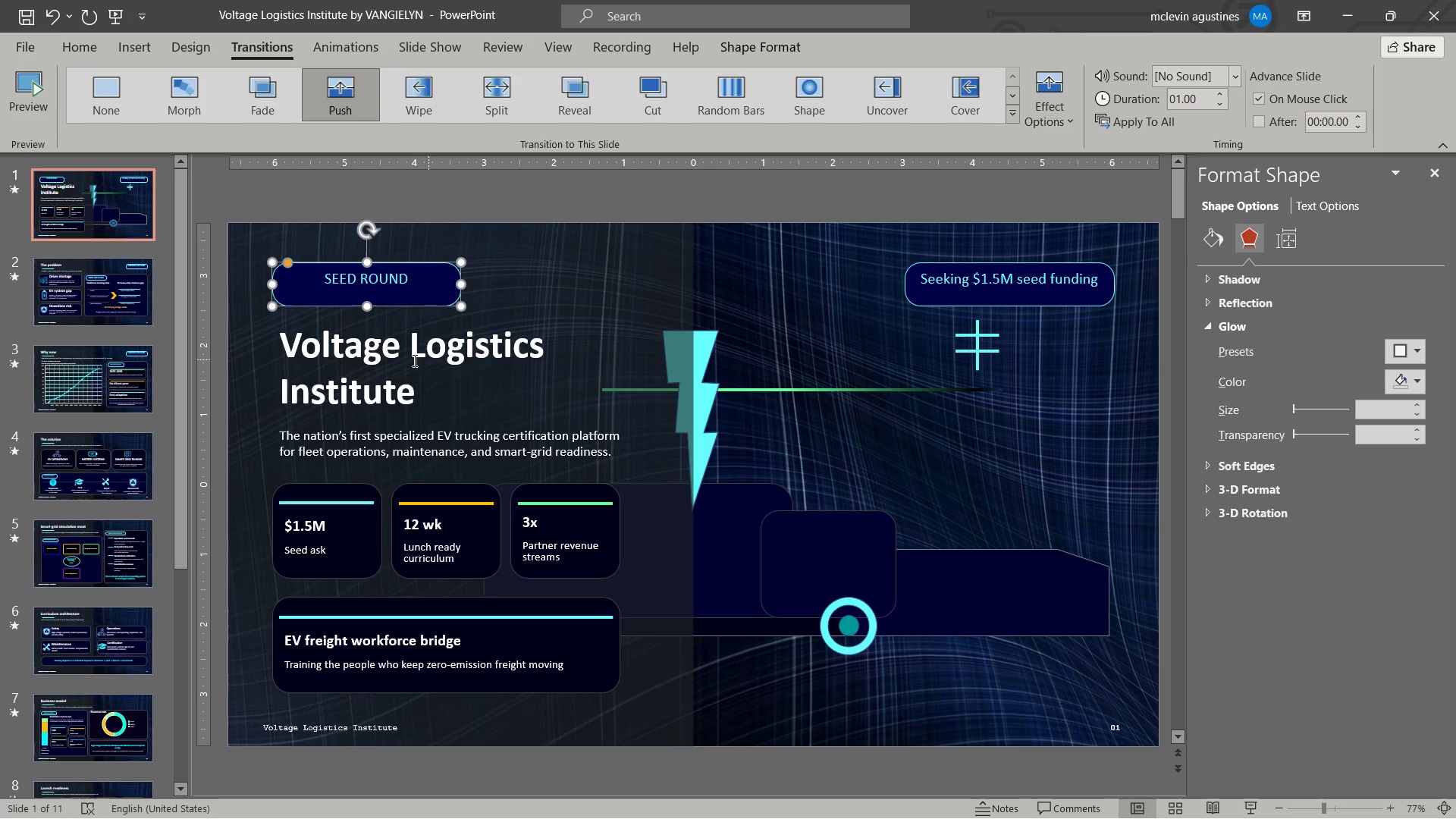 
left_click([372, 49])
 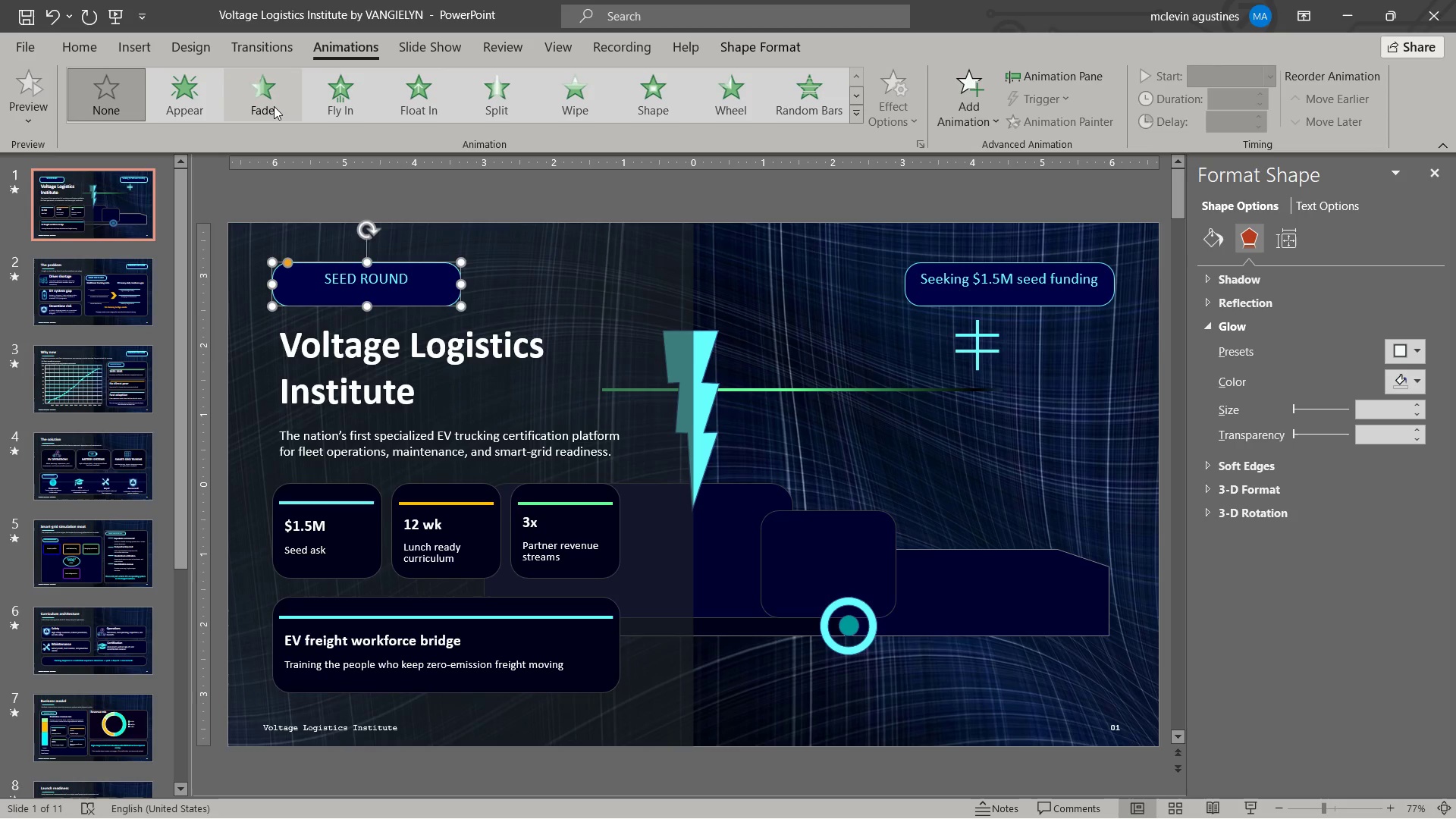 
left_click([274, 106])
 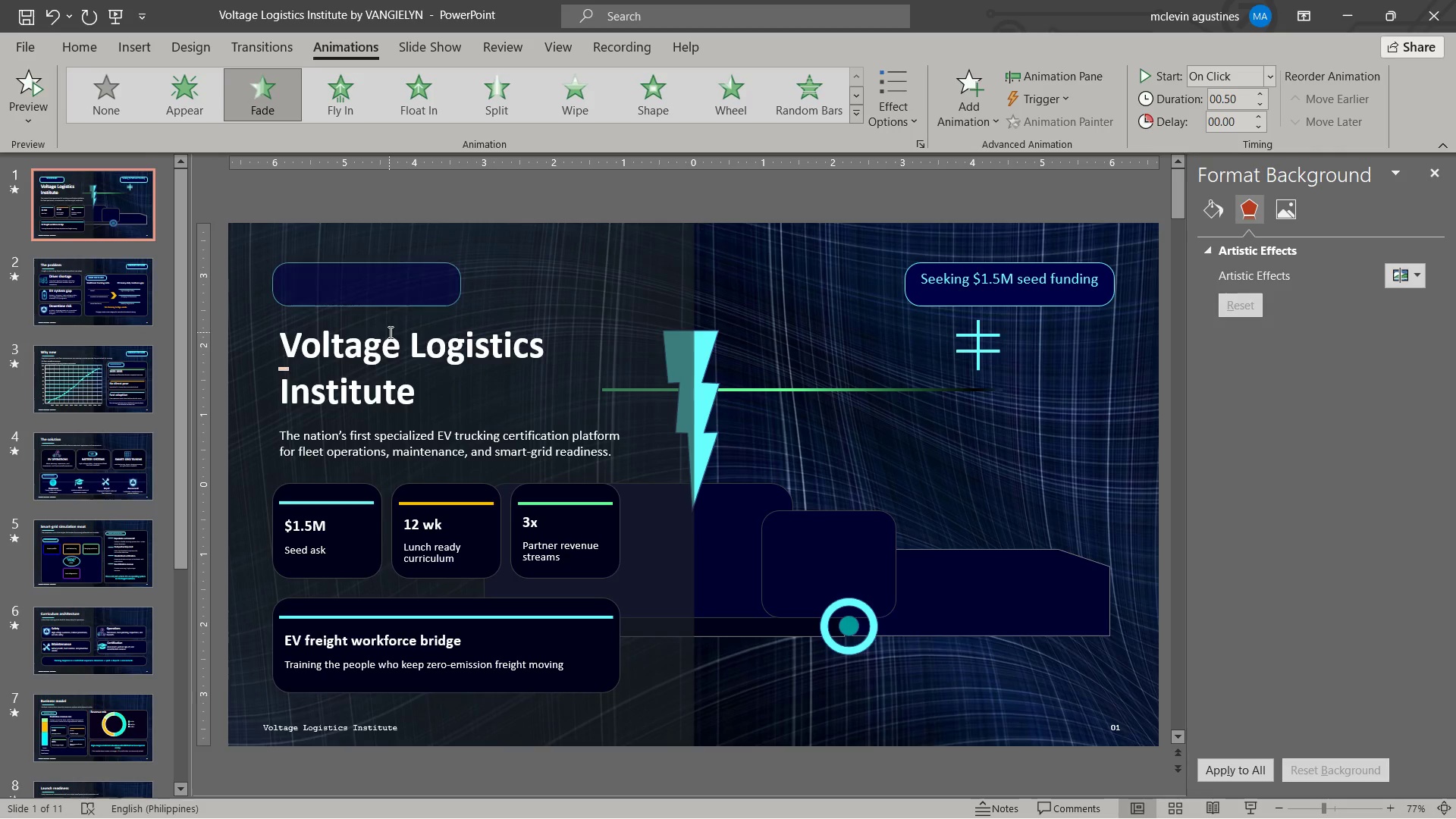 
left_click([384, 350])
 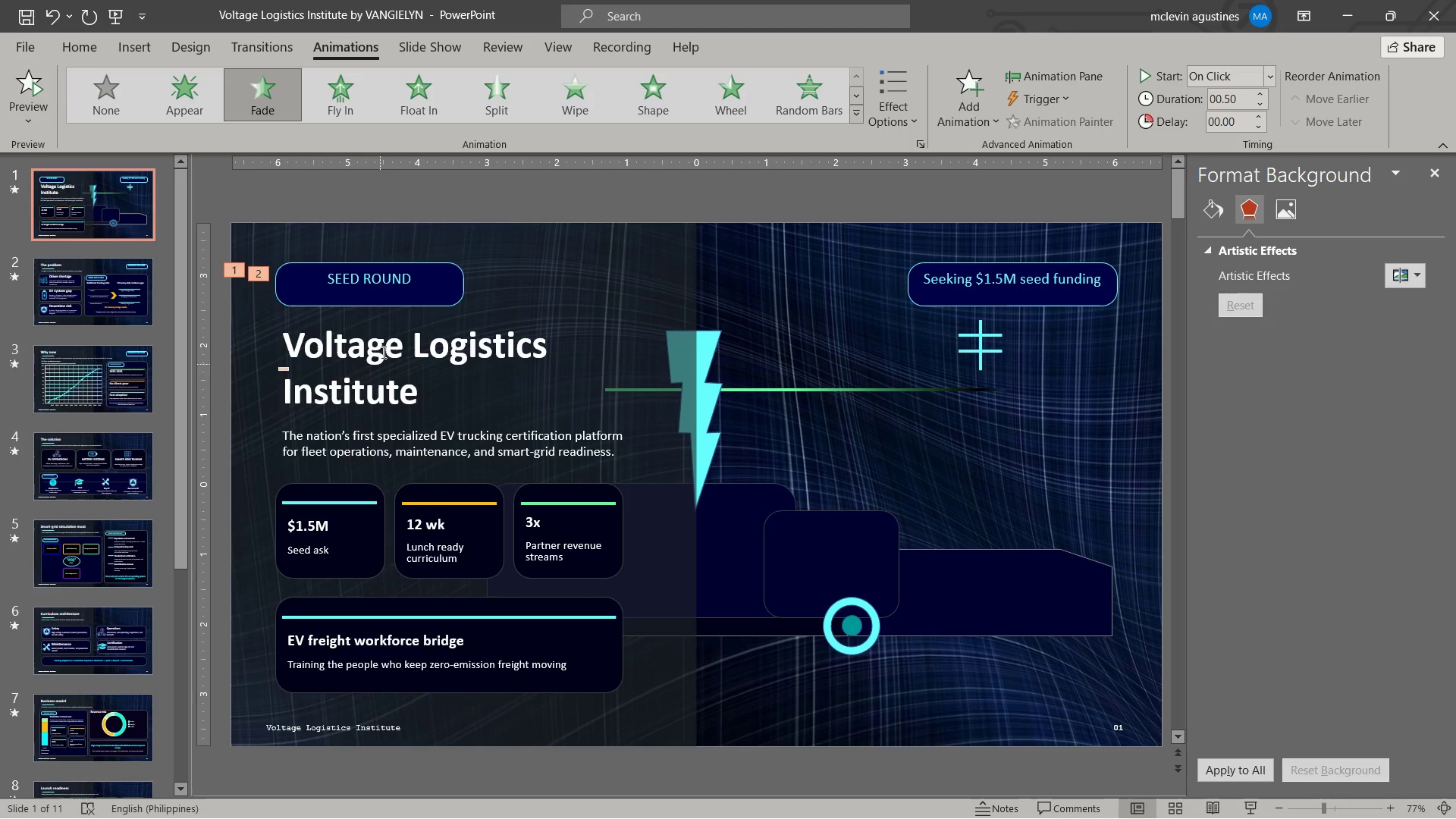 
left_click([386, 335])
 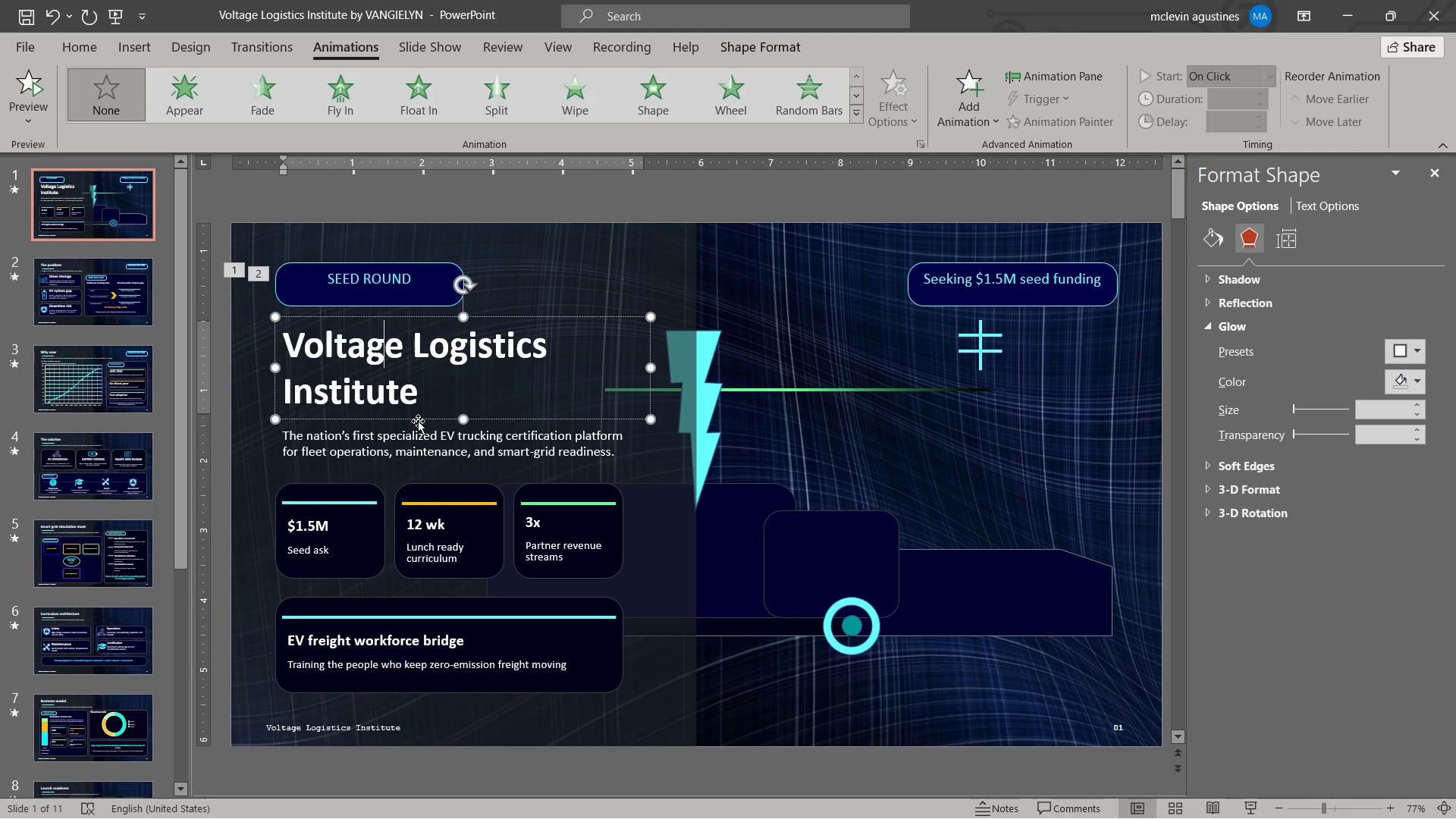 
left_click([419, 421])
 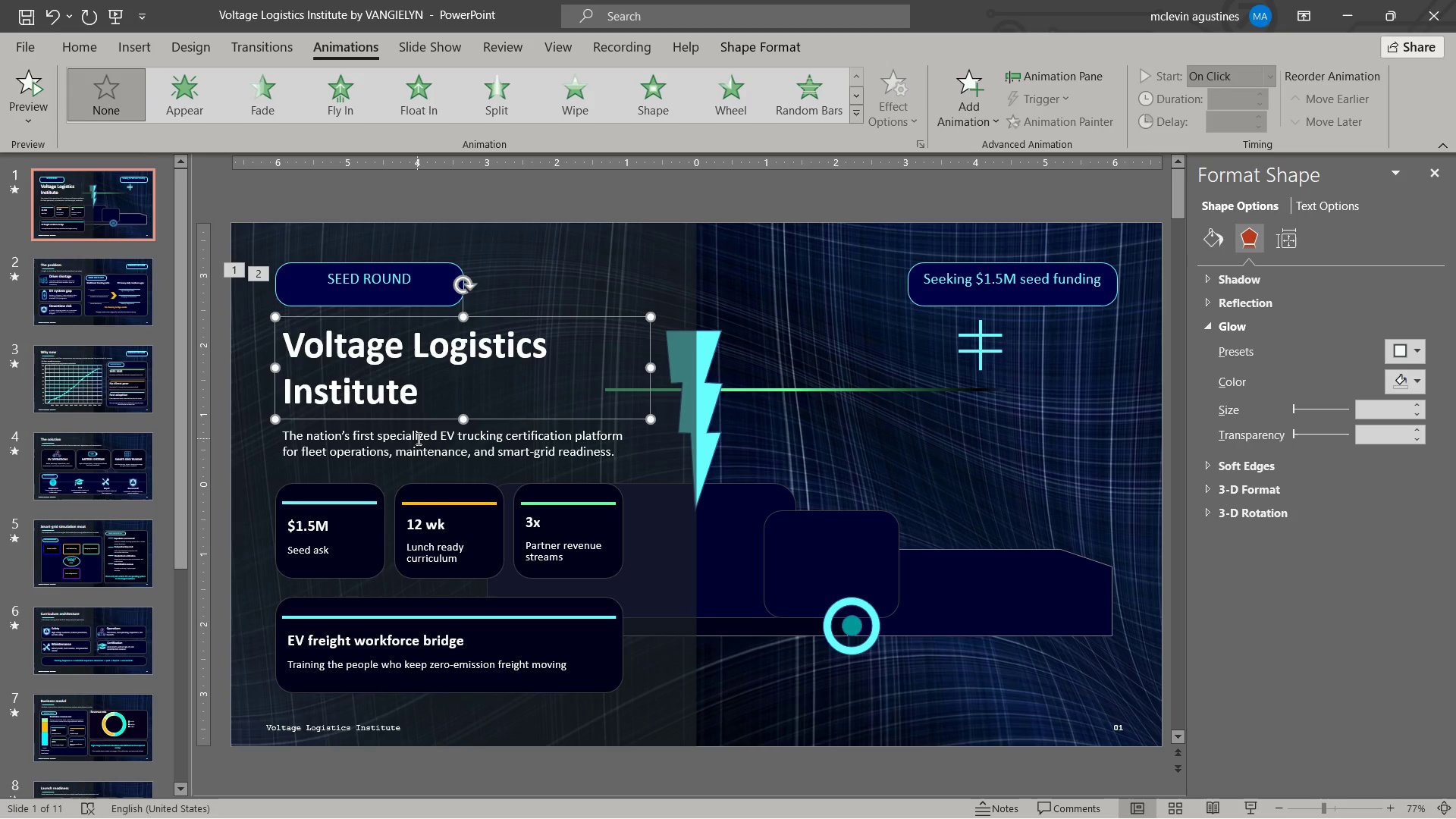 
hold_key(key=ShiftLeft, duration=1.05)
 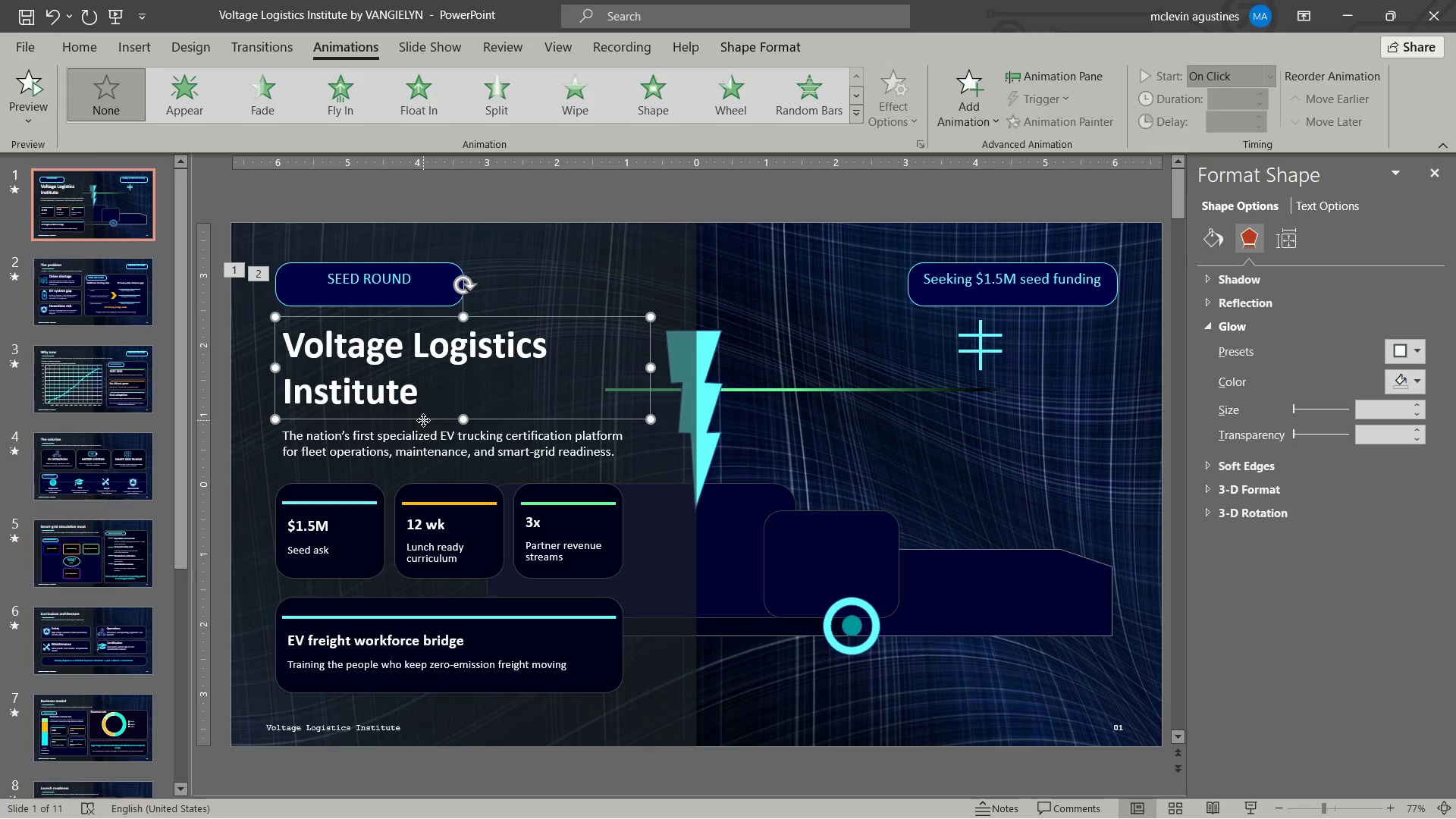 
left_click([423, 420])
 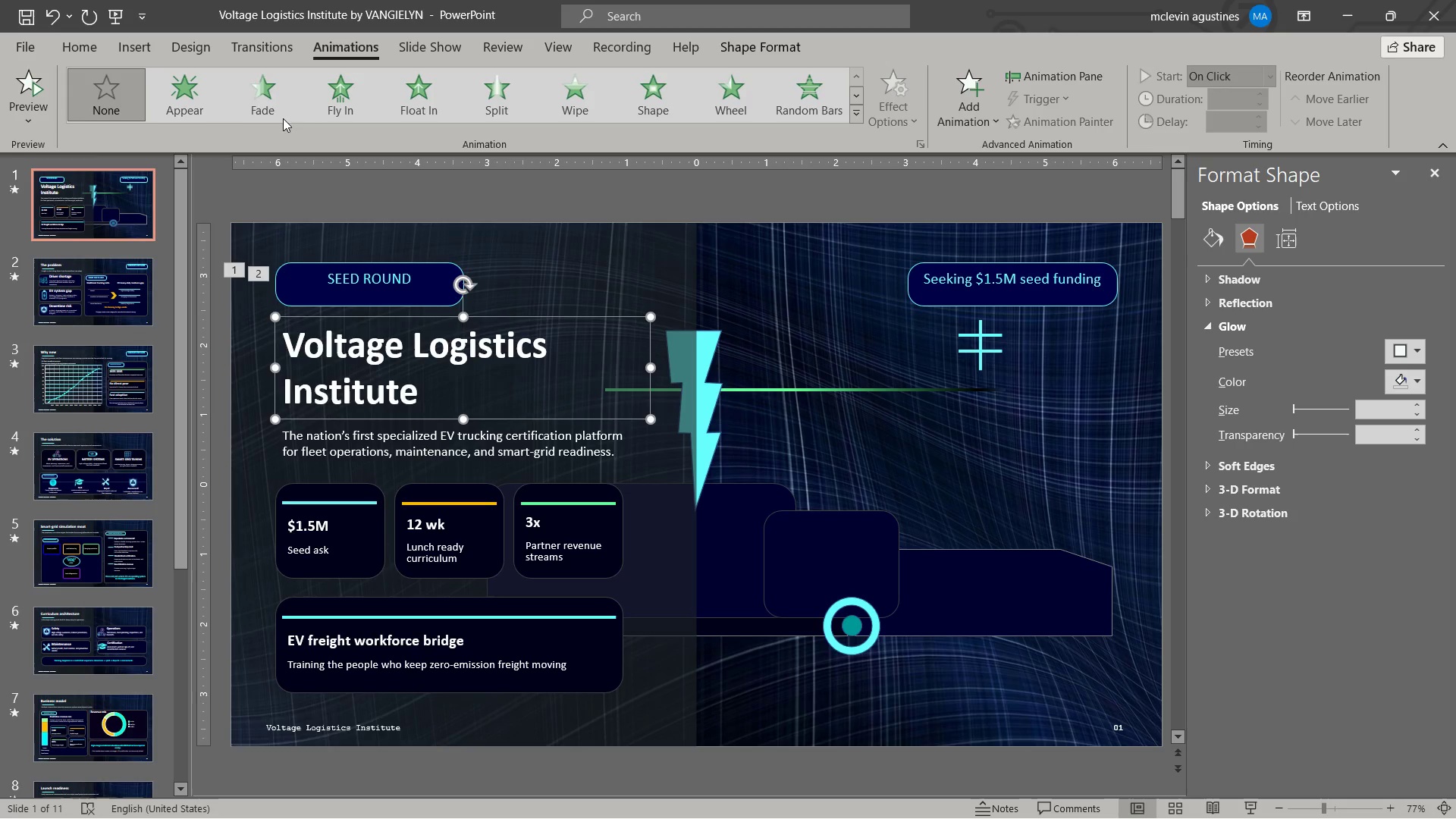 
left_click([271, 109])
 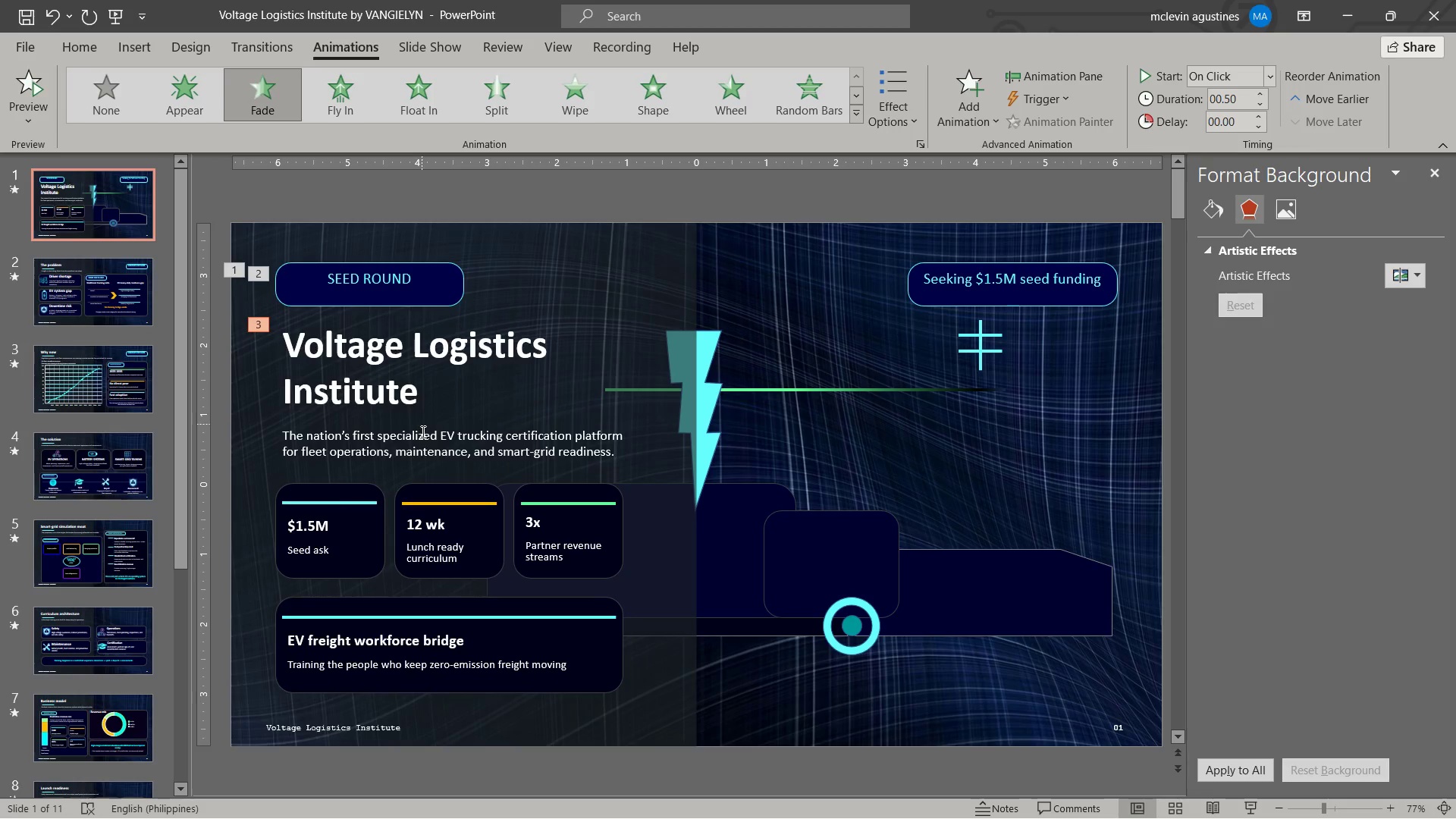 
left_click([431, 422])
 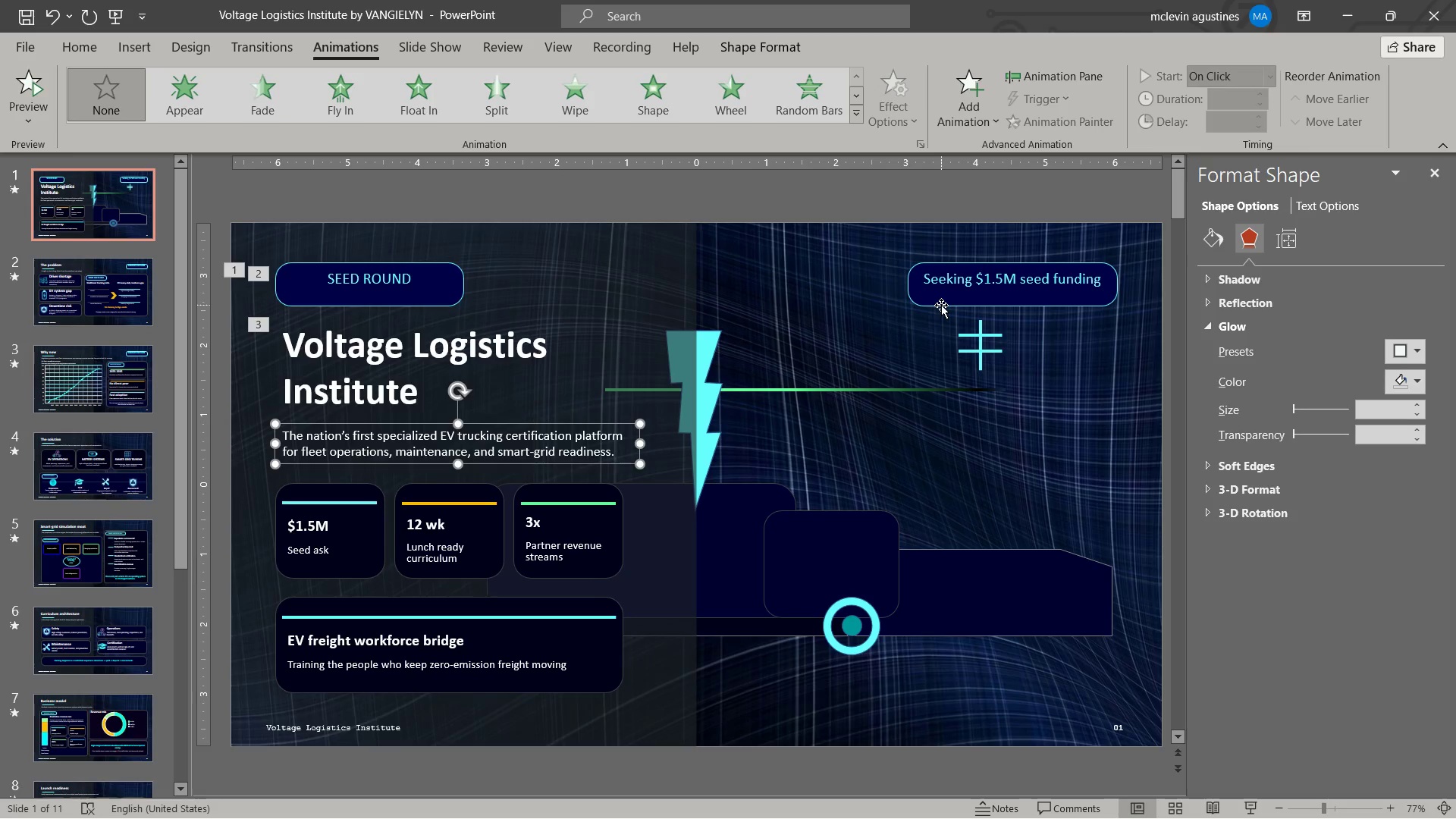 
hold_key(key=ShiftLeft, duration=22.58)
left_click([941, 304])
 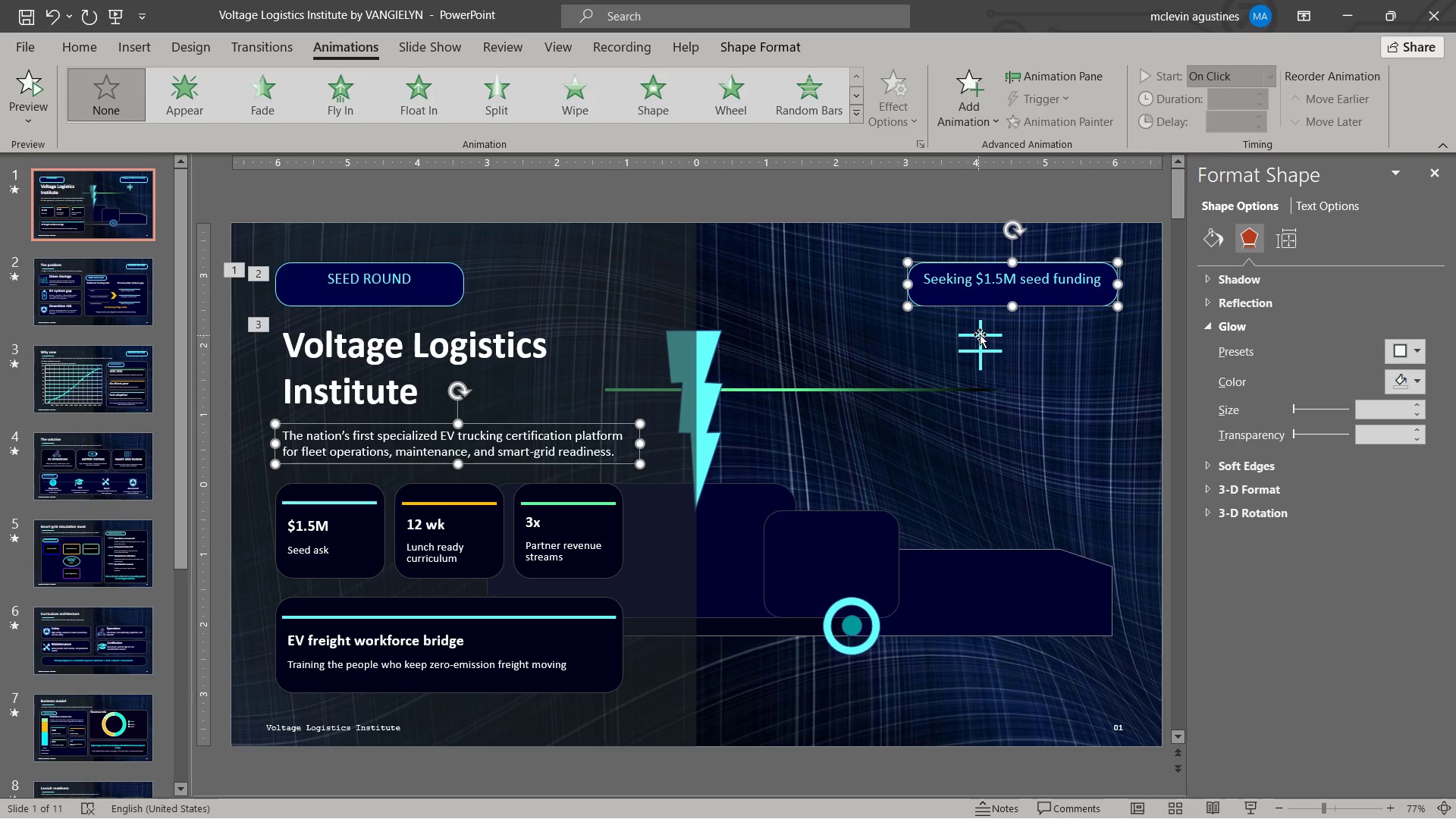 
left_click([980, 334])
 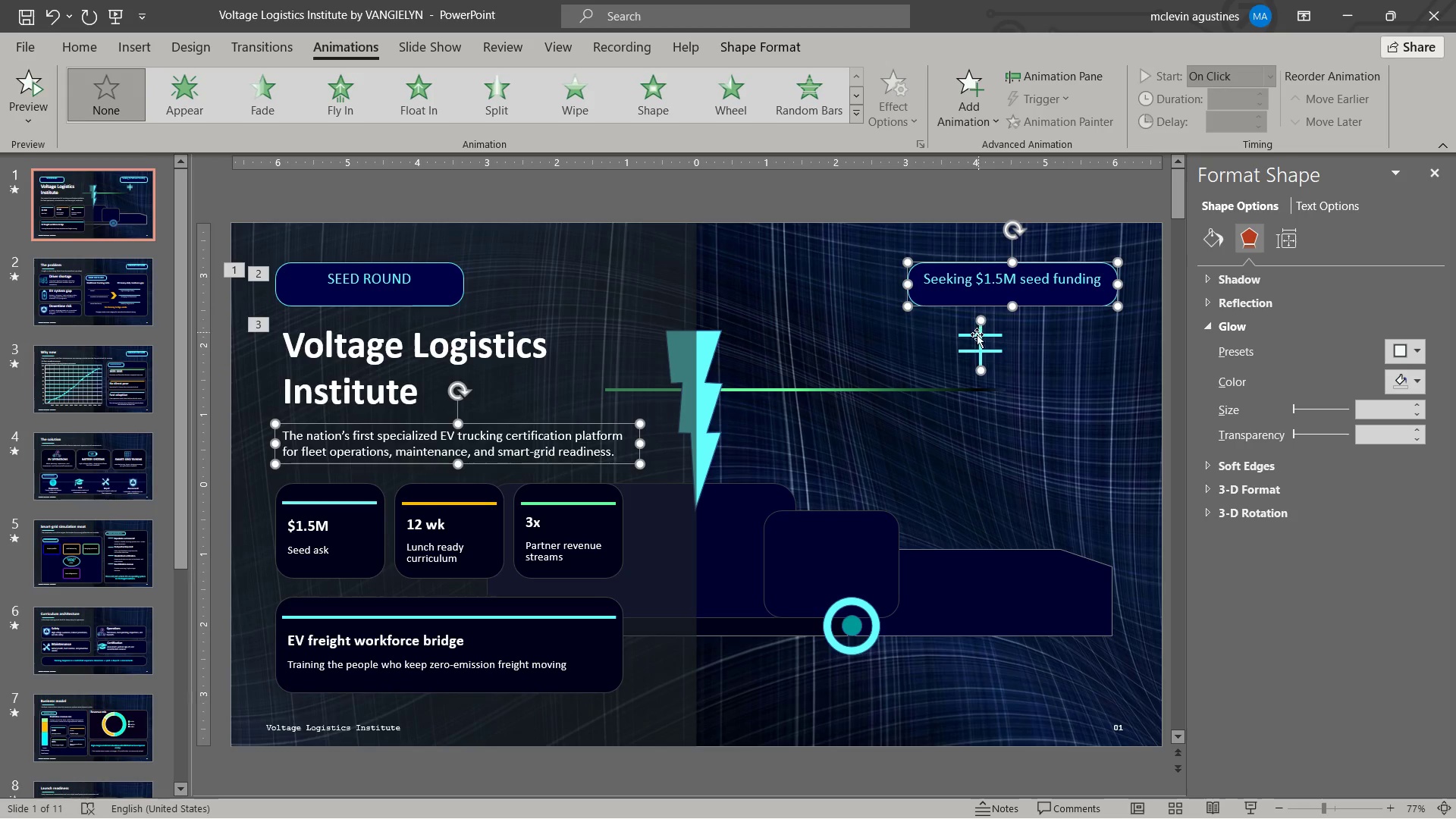 
left_click([972, 335])
 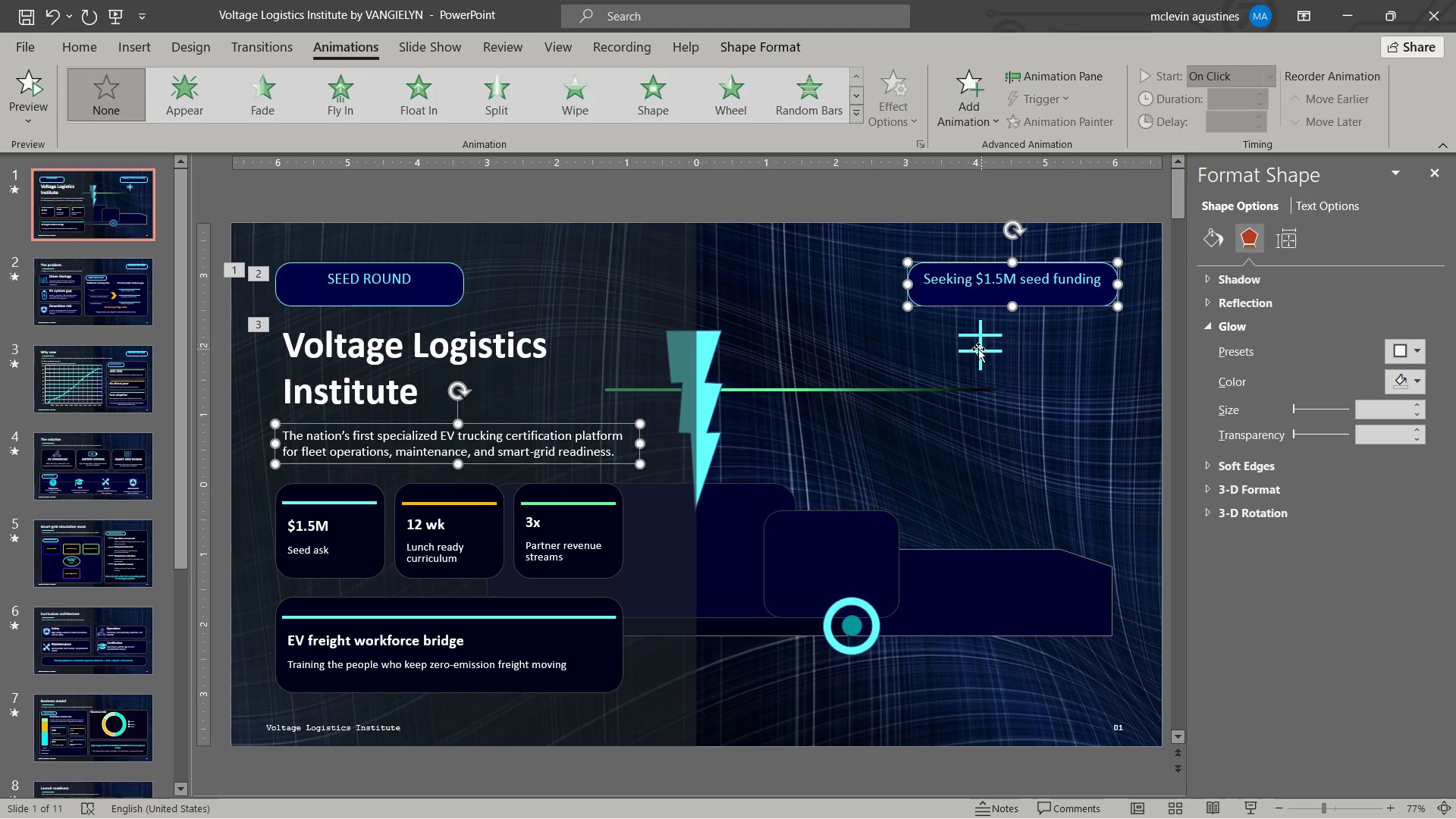 
left_click([971, 351])
 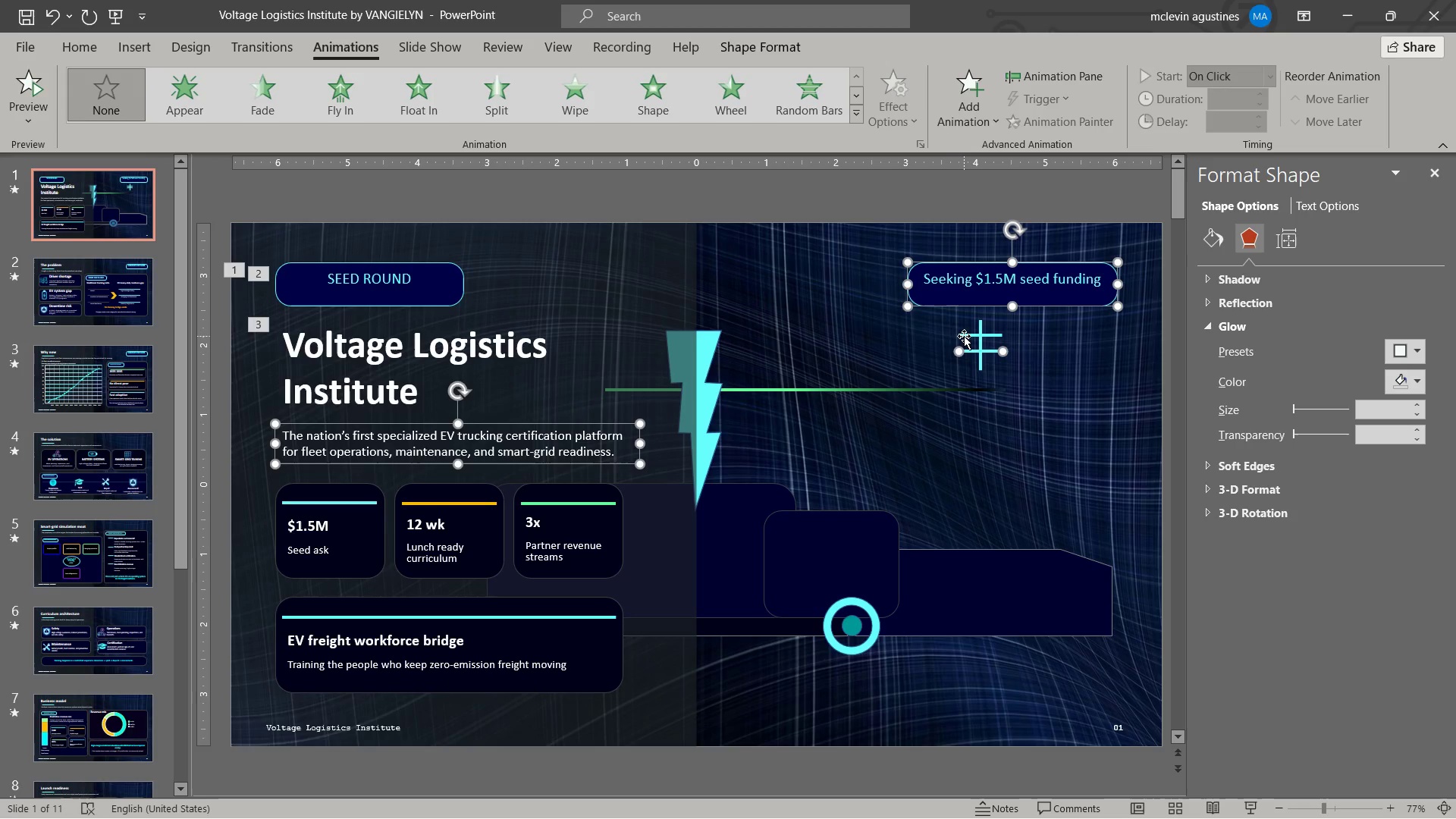 
left_click([965, 336])
 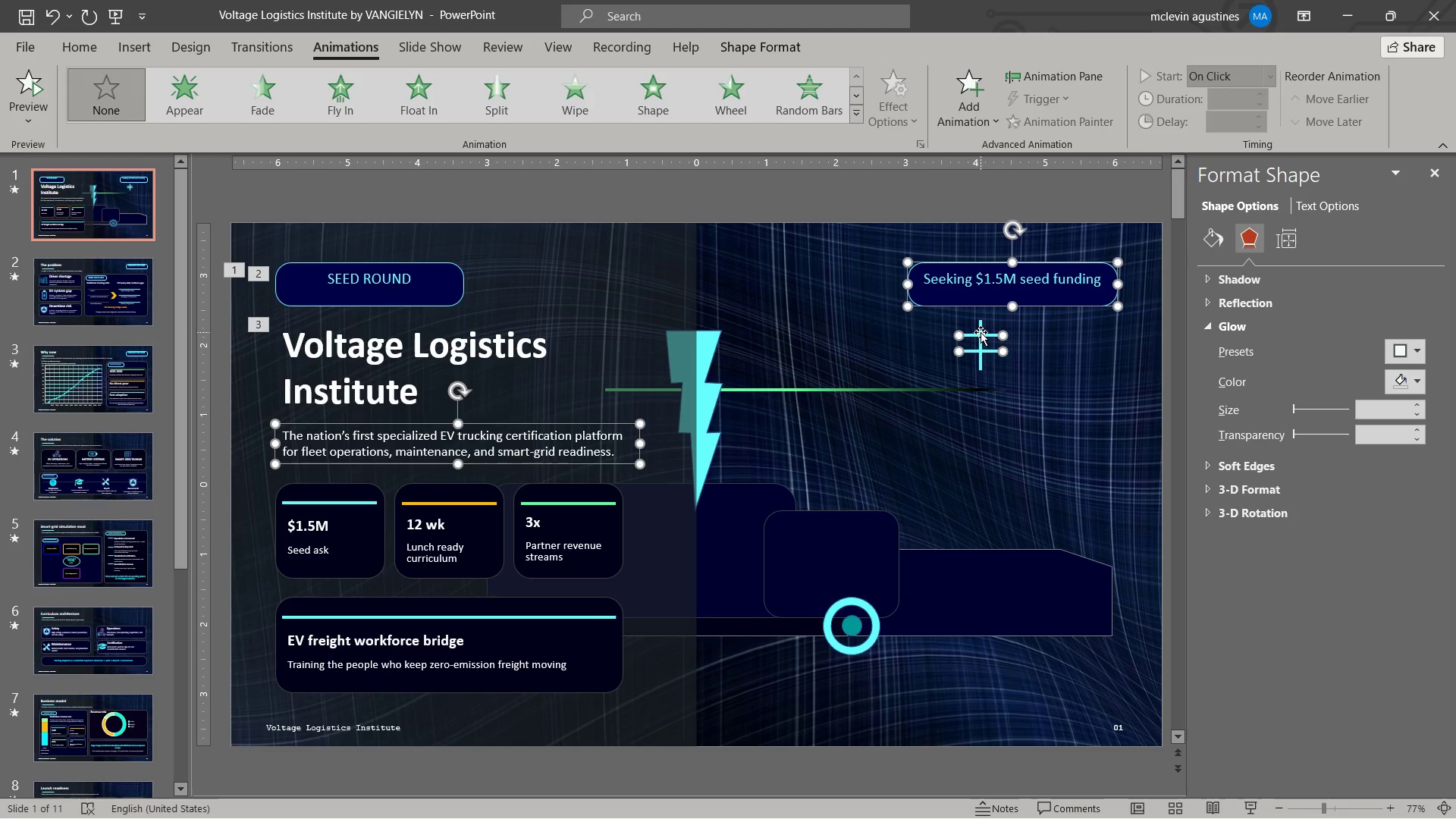 
left_click([981, 332])
 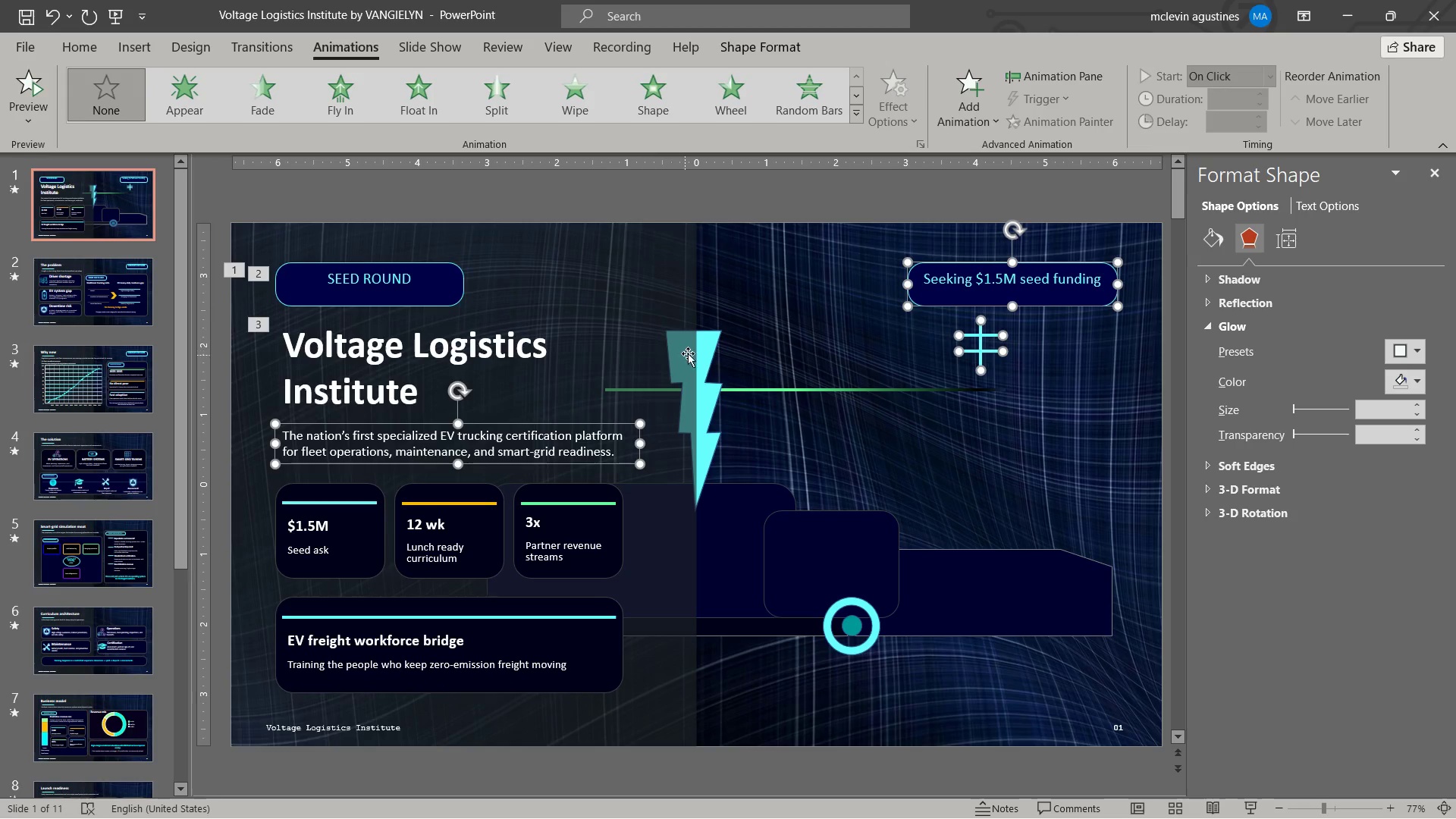 
left_click([706, 347])
 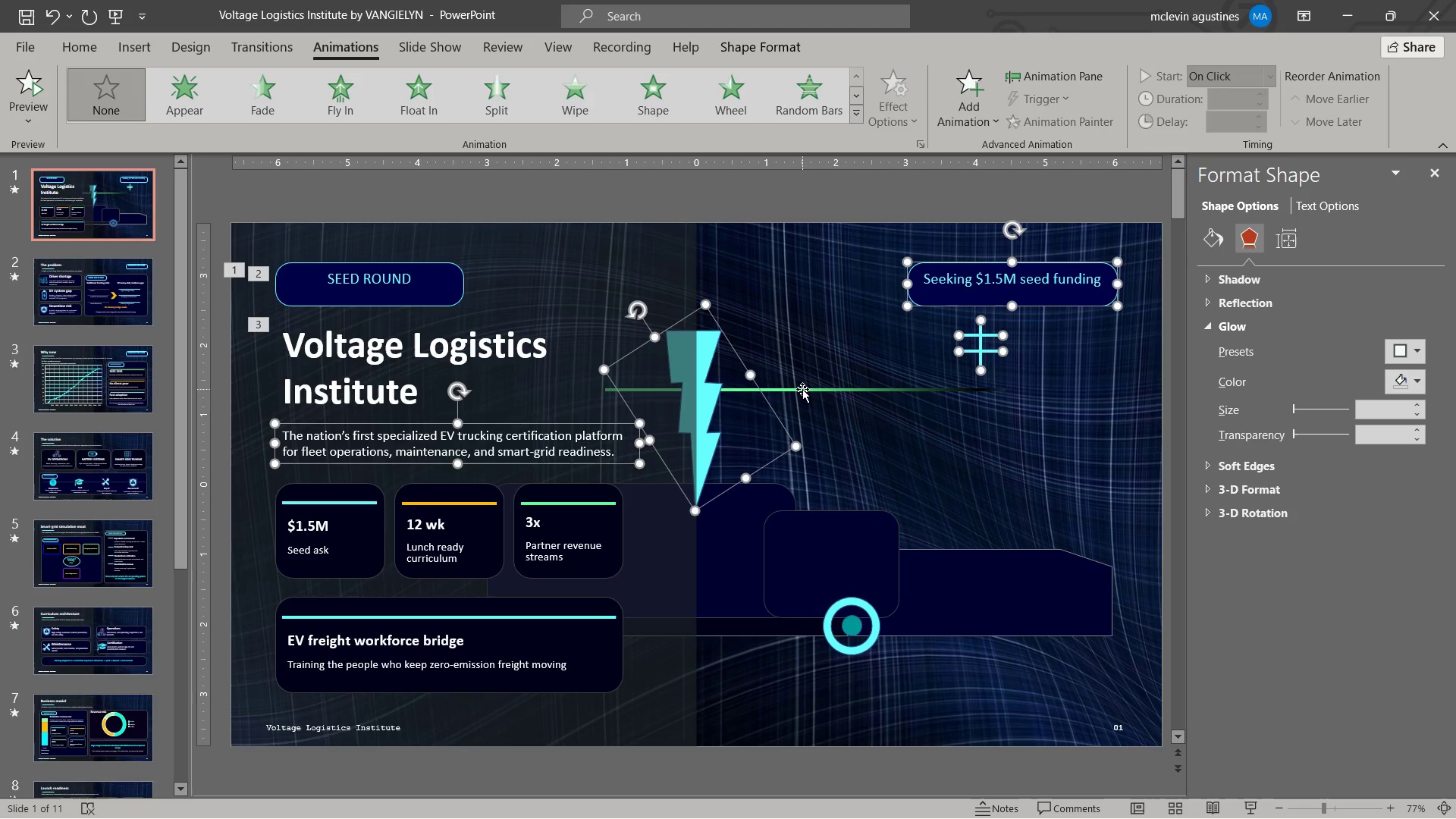 
left_click([802, 389])
 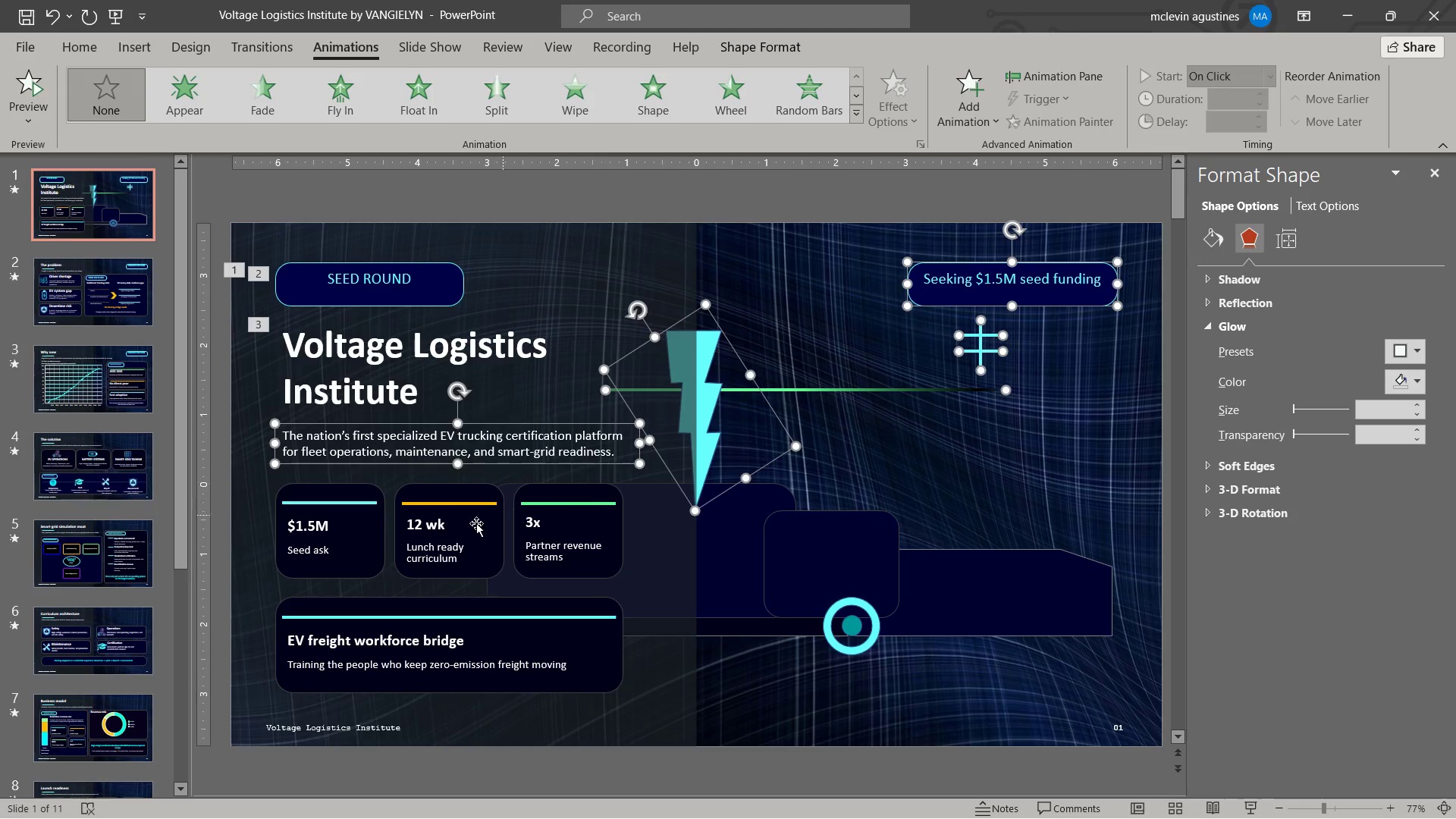 
left_click([356, 548])
 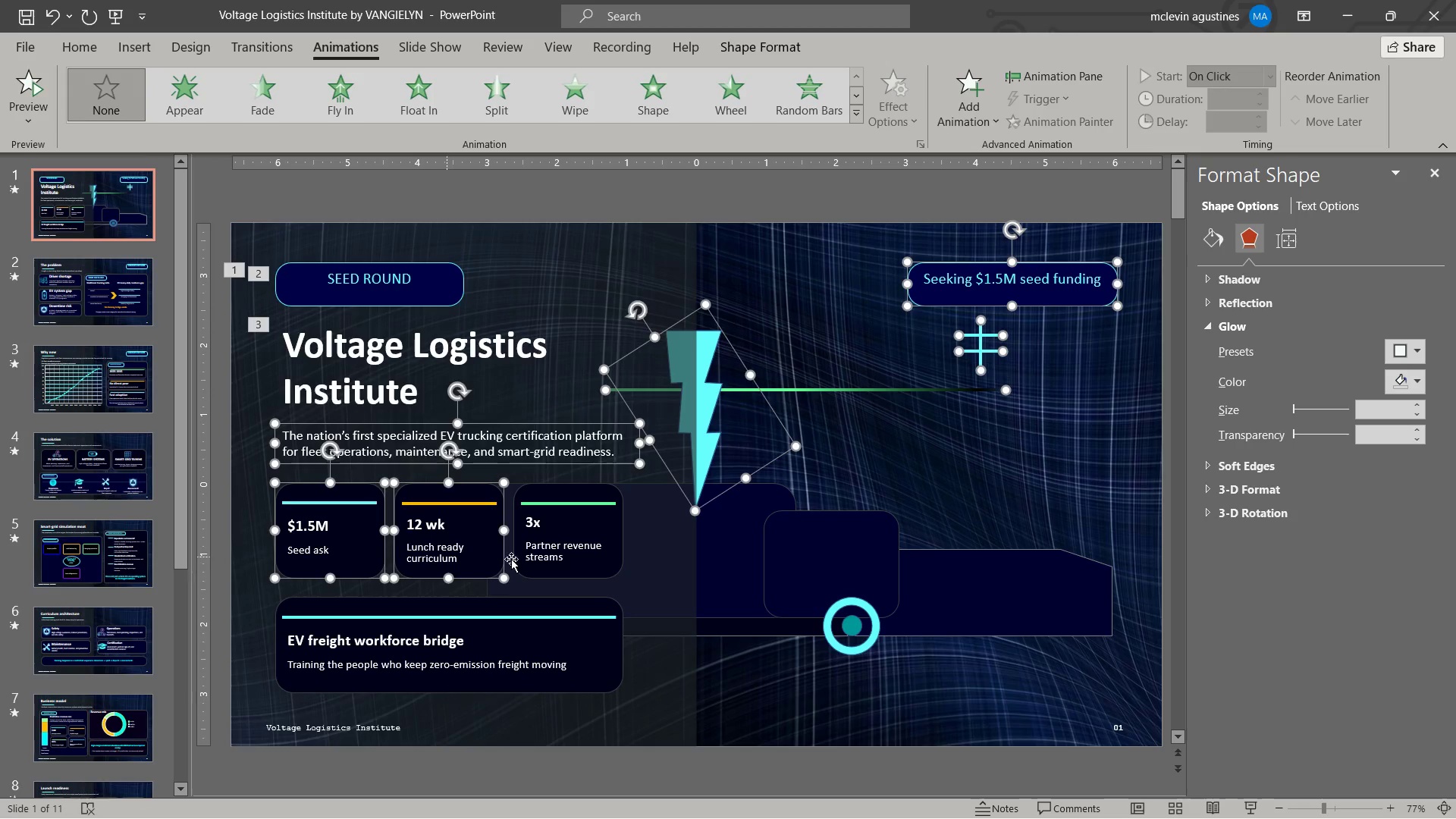 
triple_click([546, 567])
 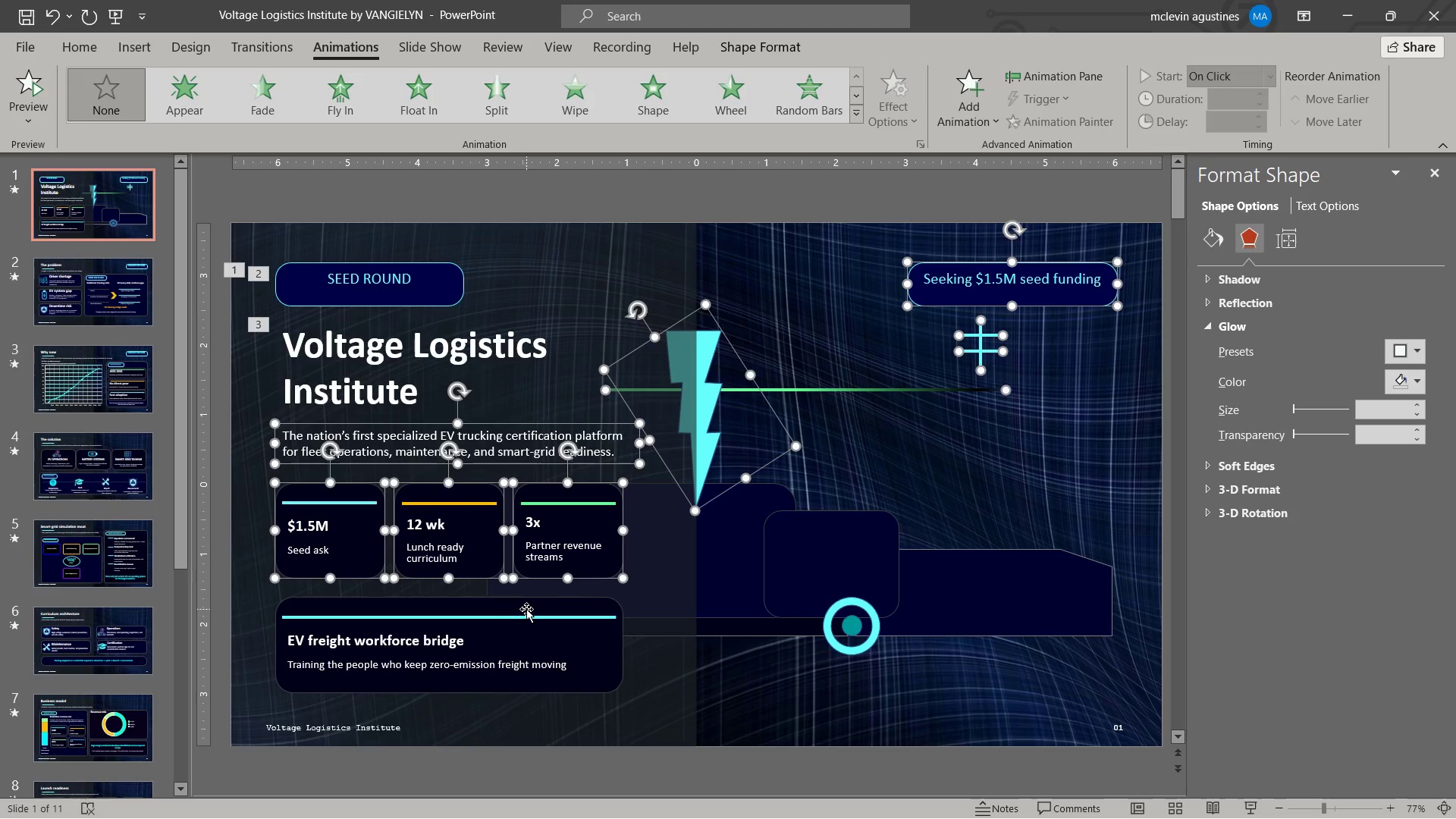 
left_click([526, 609])
 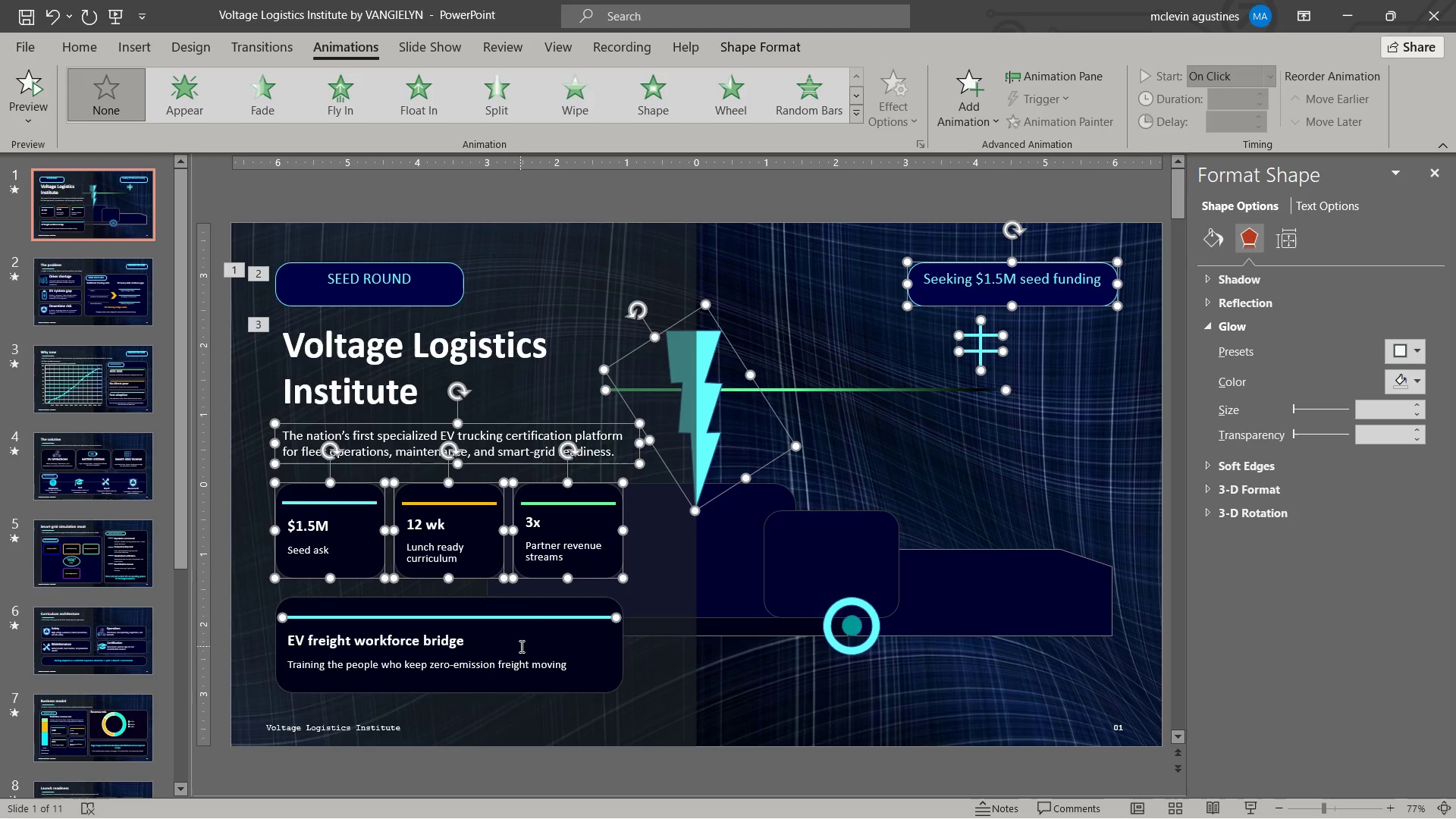 
left_click([520, 646])
 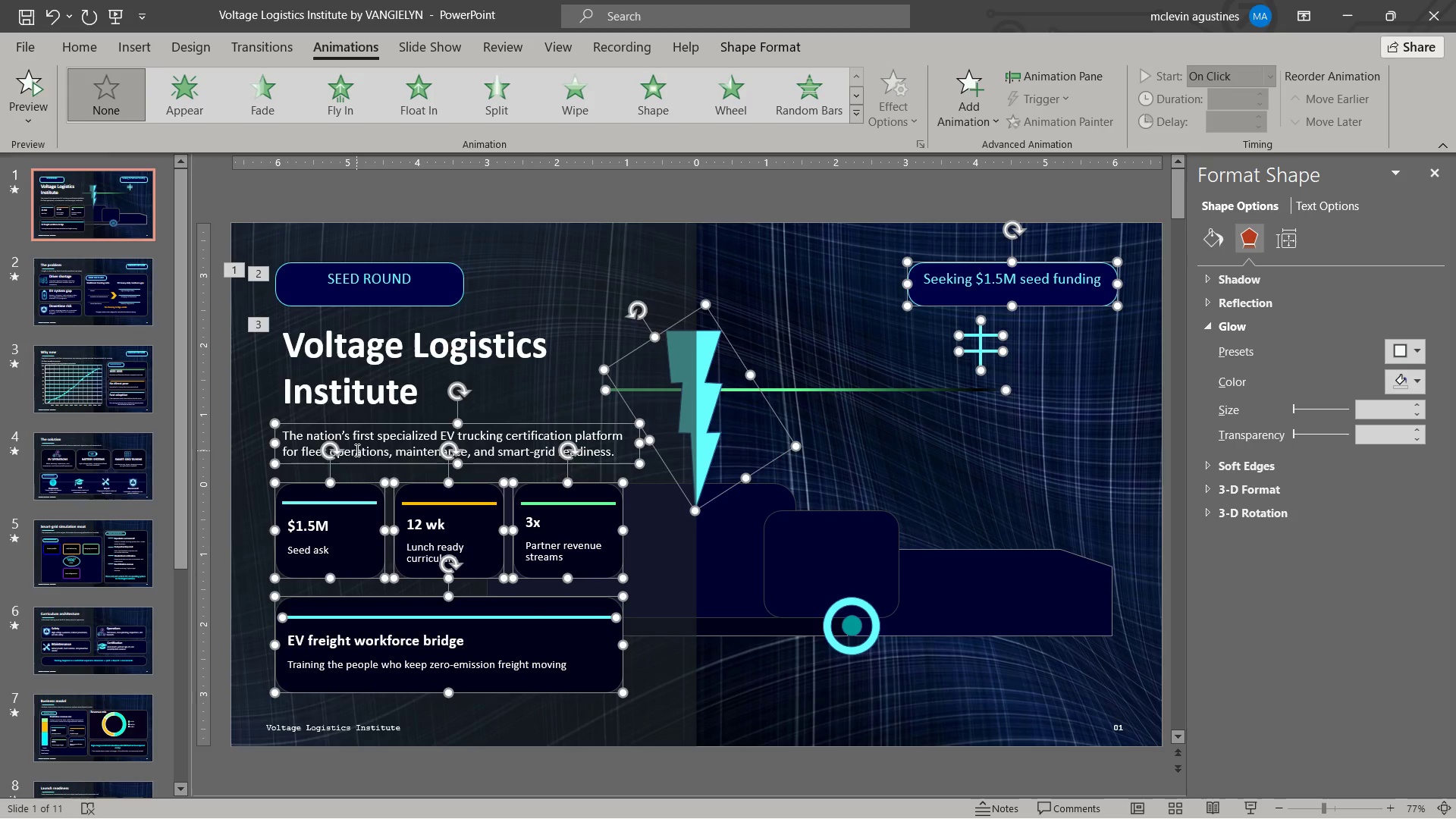 
left_click([337, 502])
 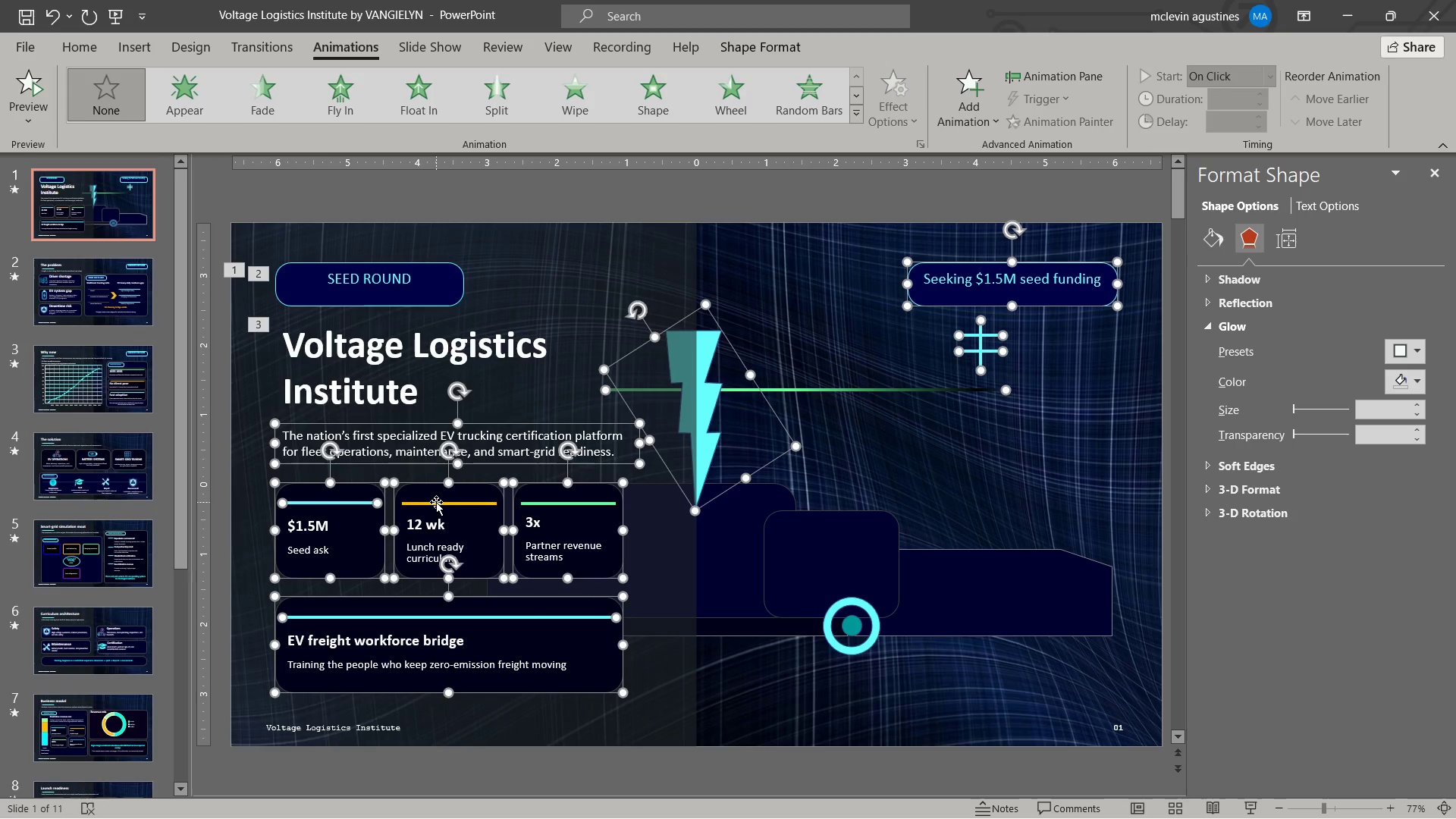 
left_click([436, 502])
 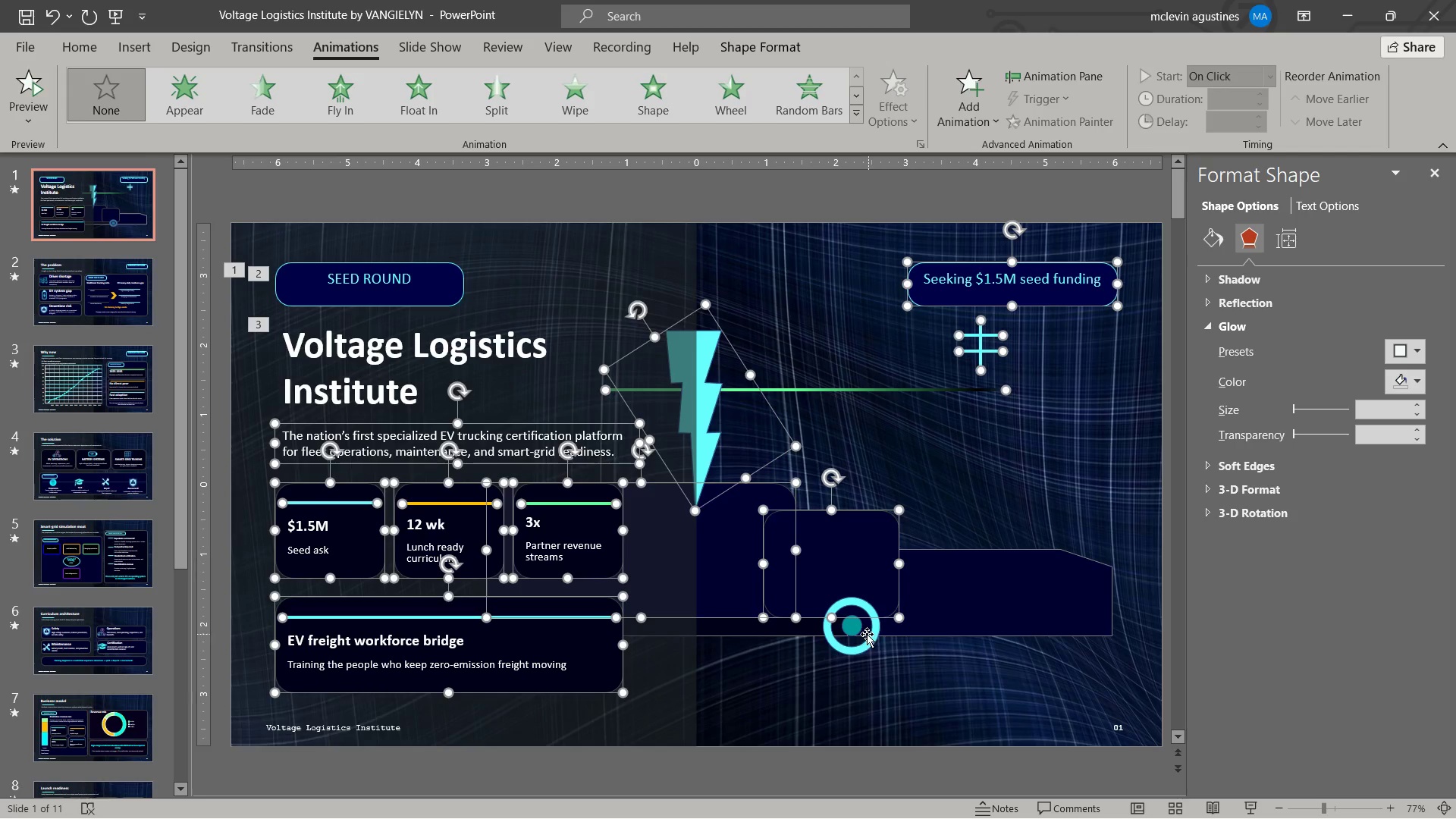 
left_click([868, 650])
 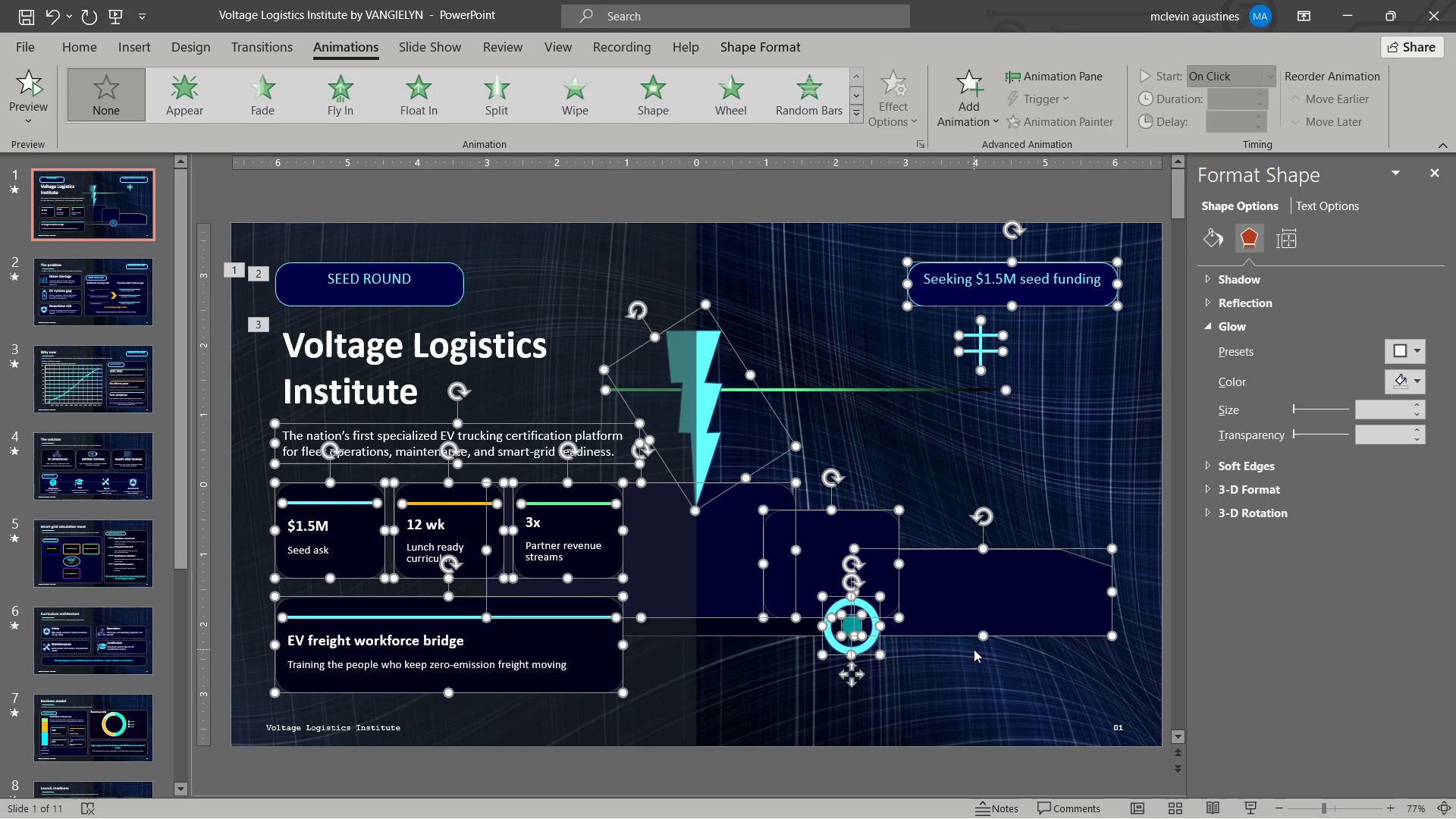 
left_click([247, 102])
 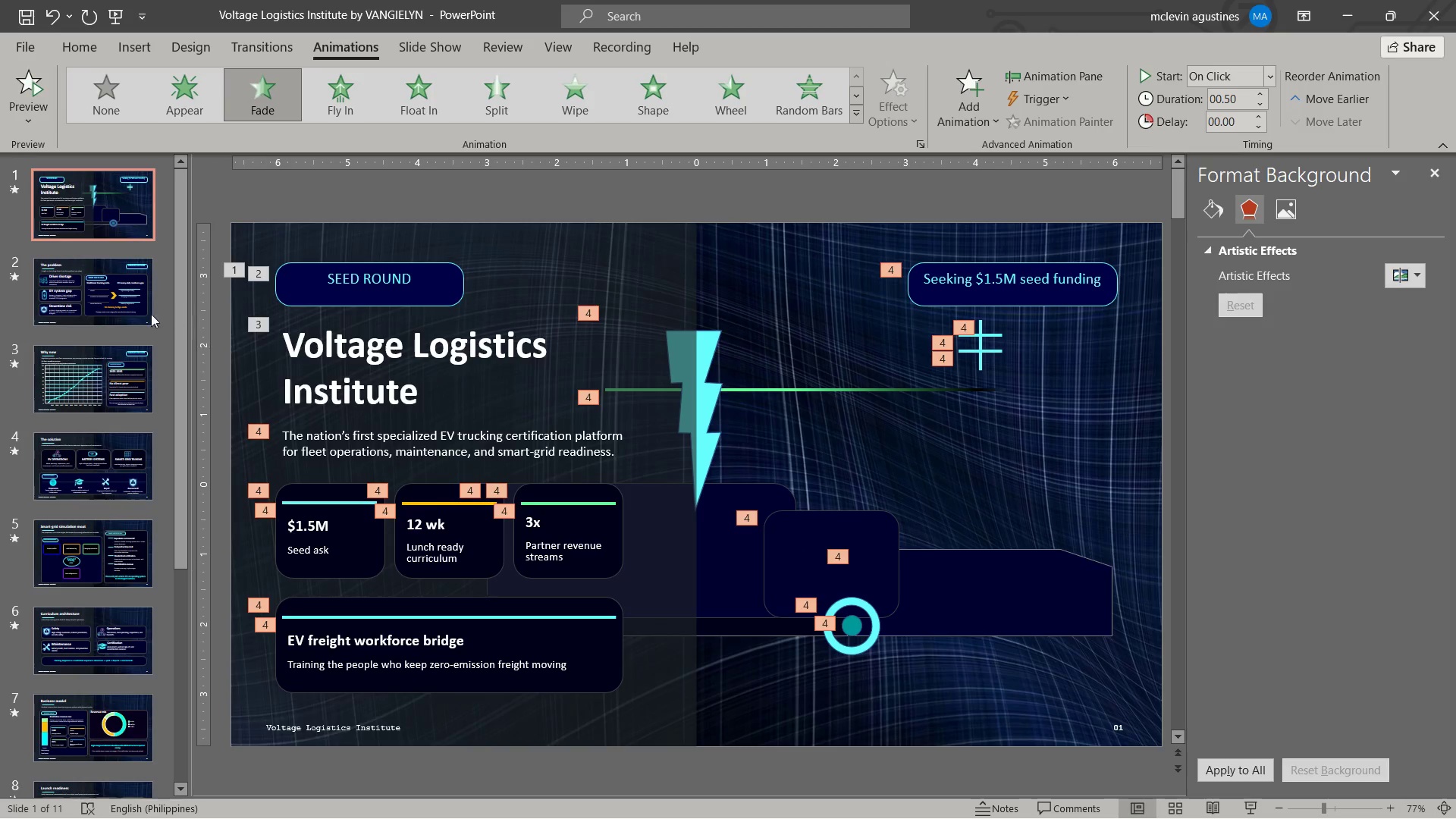 
left_click([115, 315])
 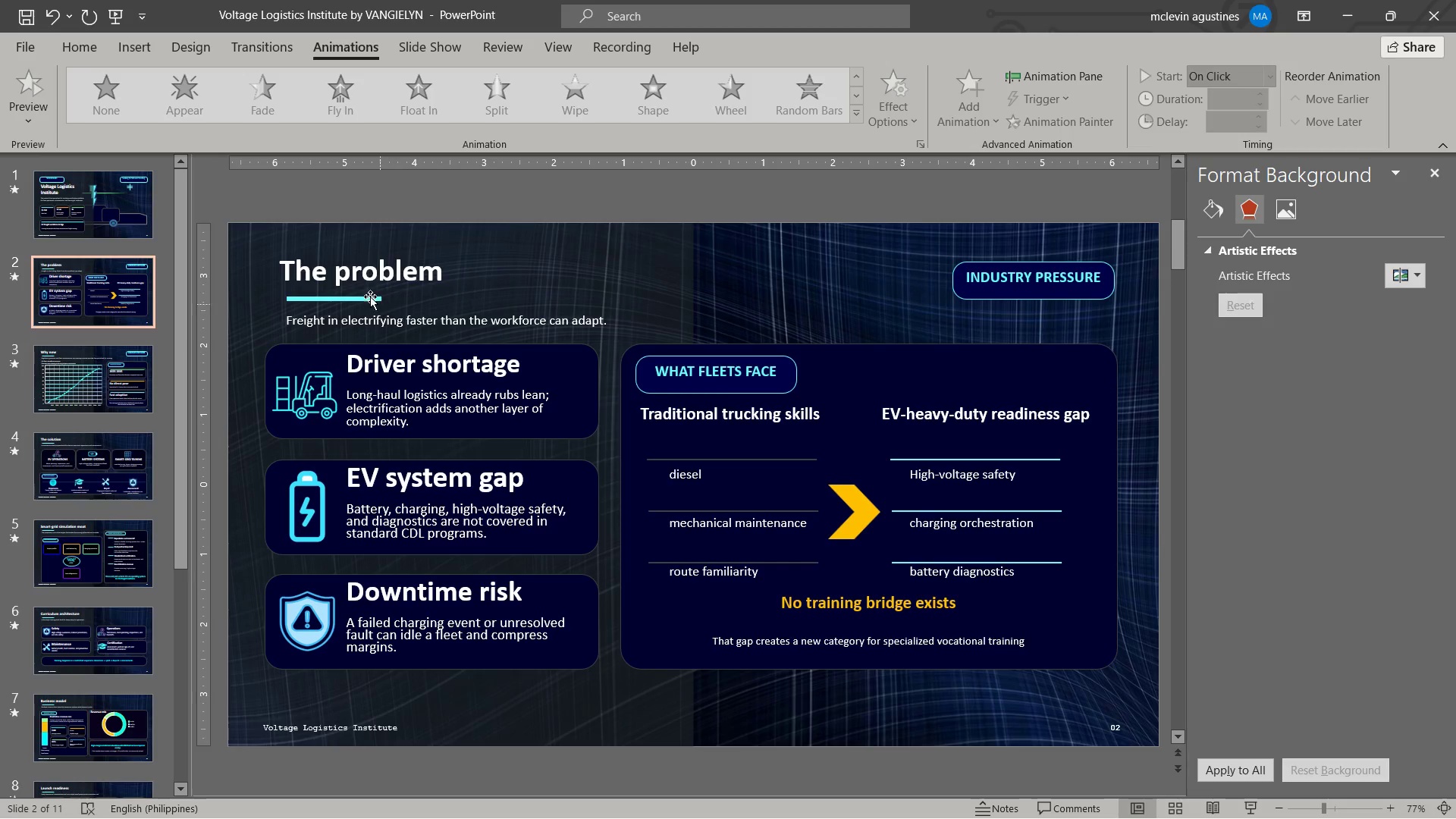 
left_click([379, 270])
 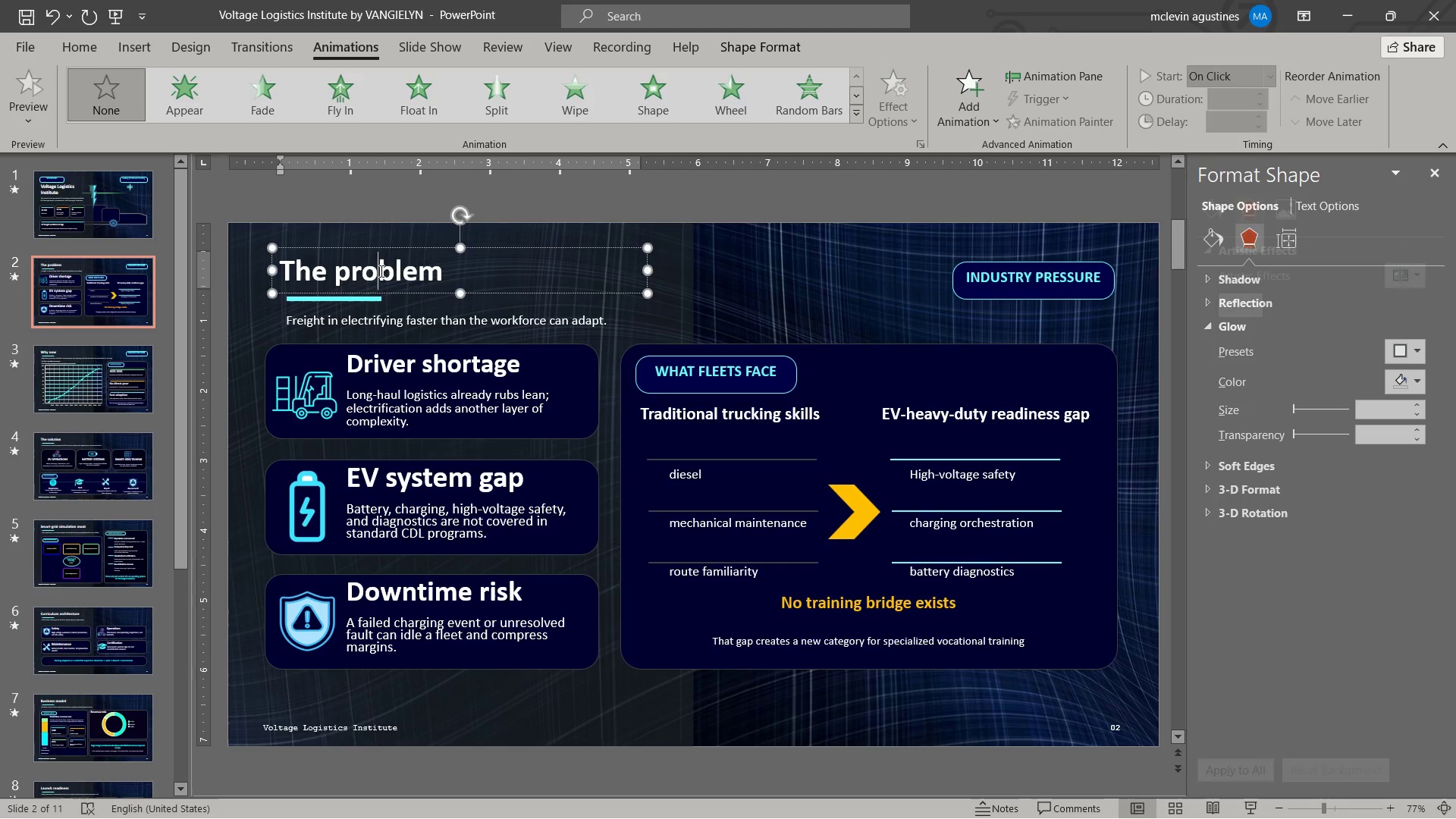 
left_click([380, 263])
 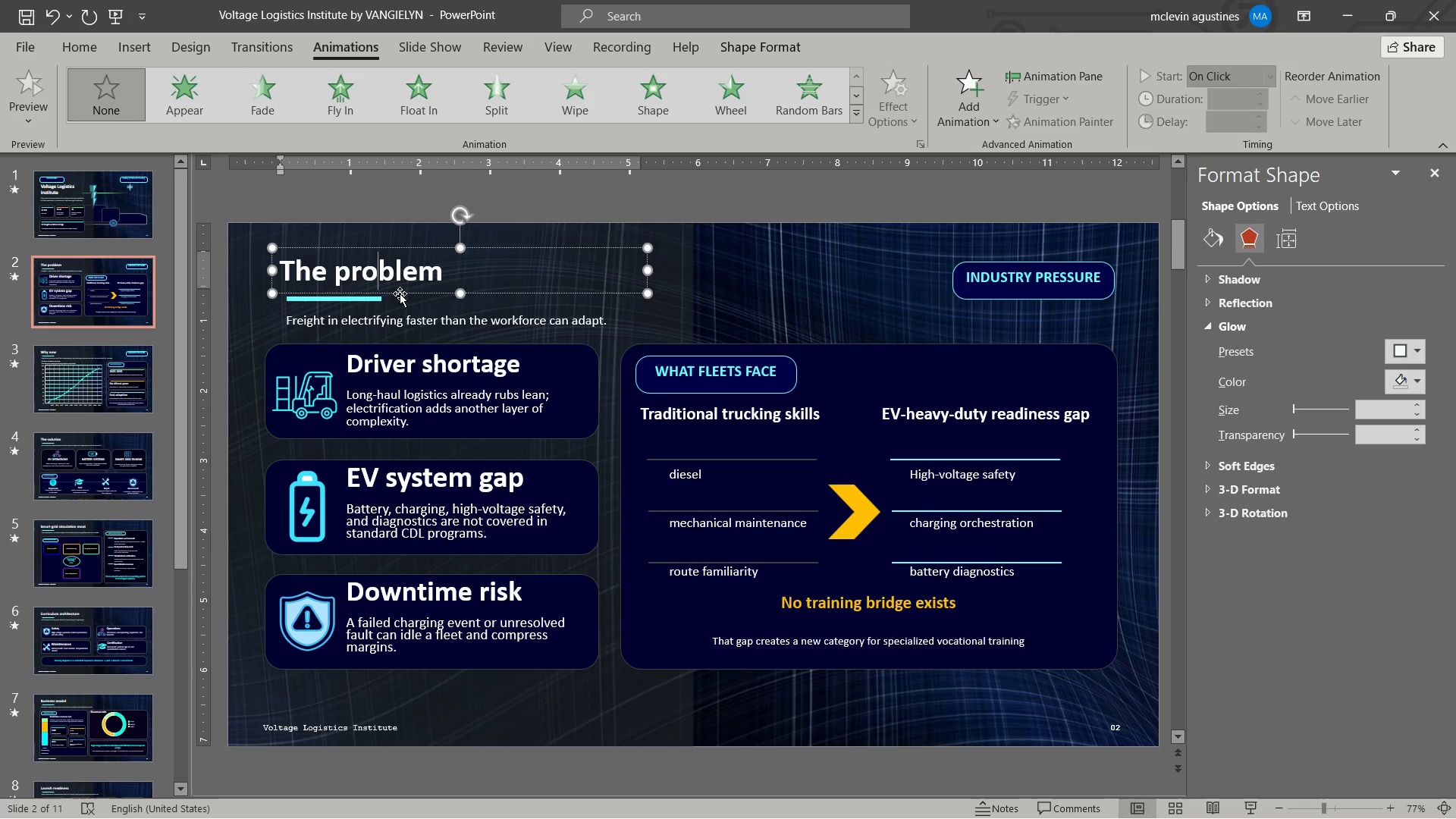 
left_click([400, 293])
 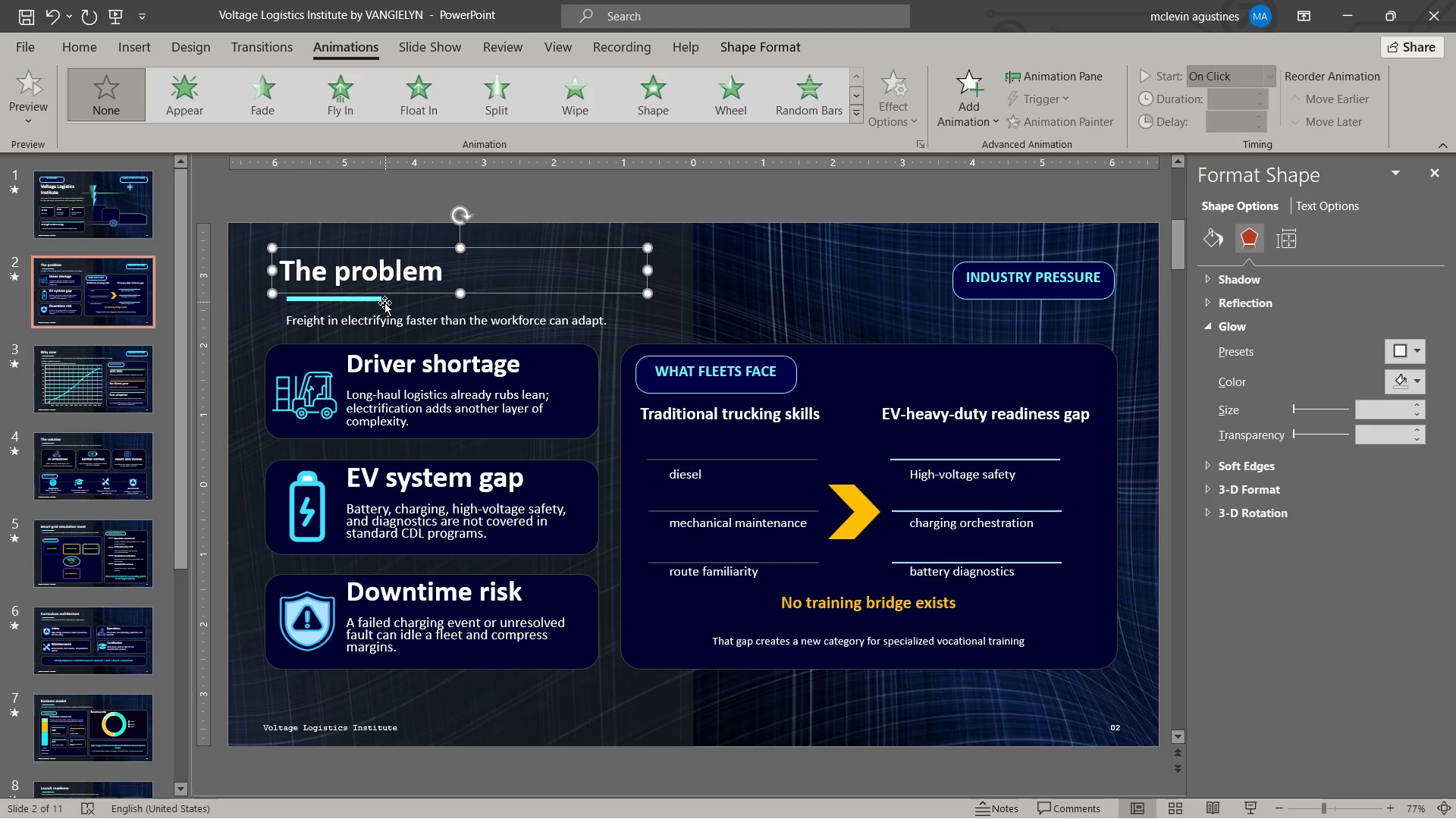 
hold_key(key=ShiftLeft, duration=1.17)
left_click([373, 299])
 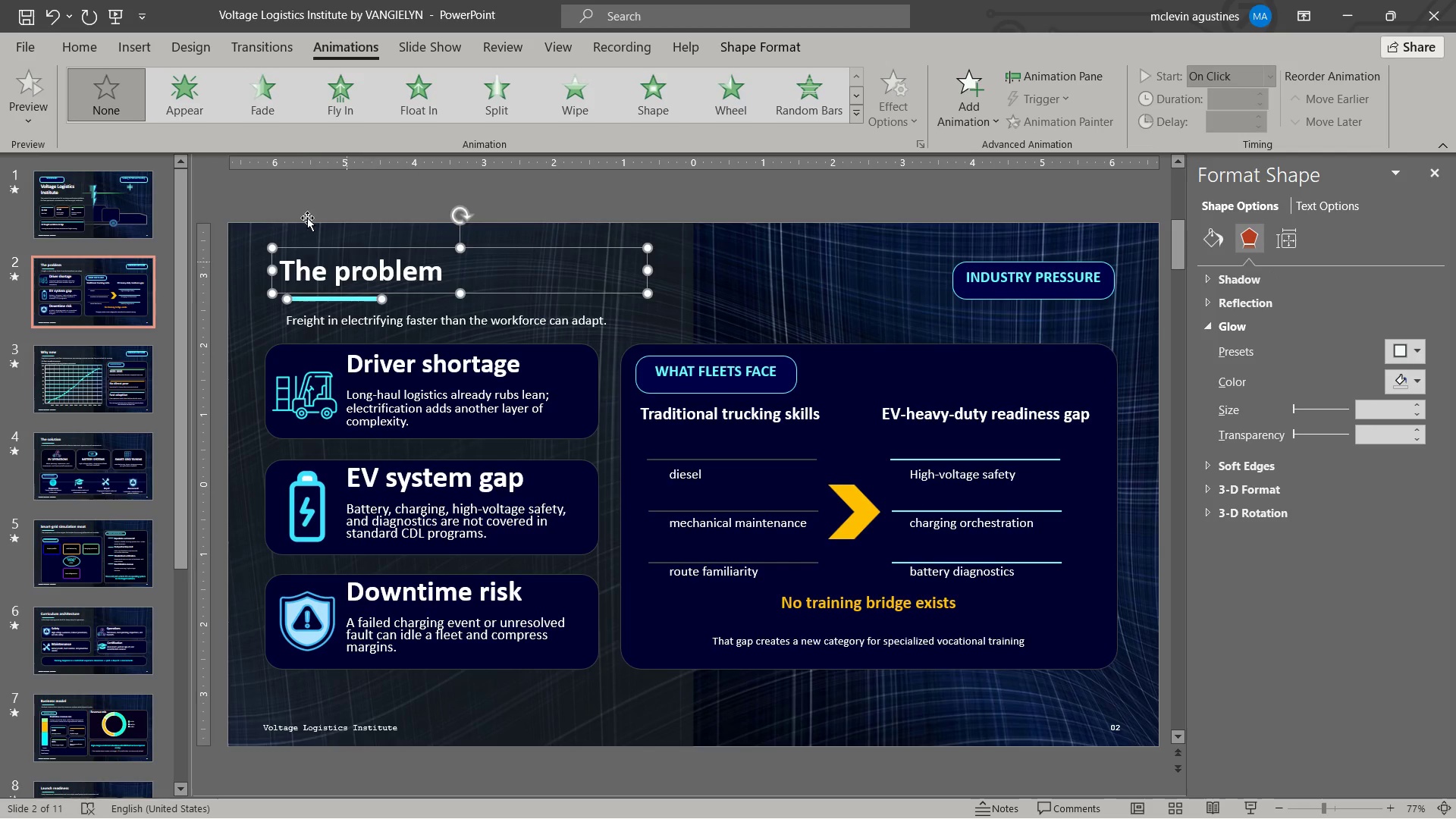 
left_click([279, 108])
 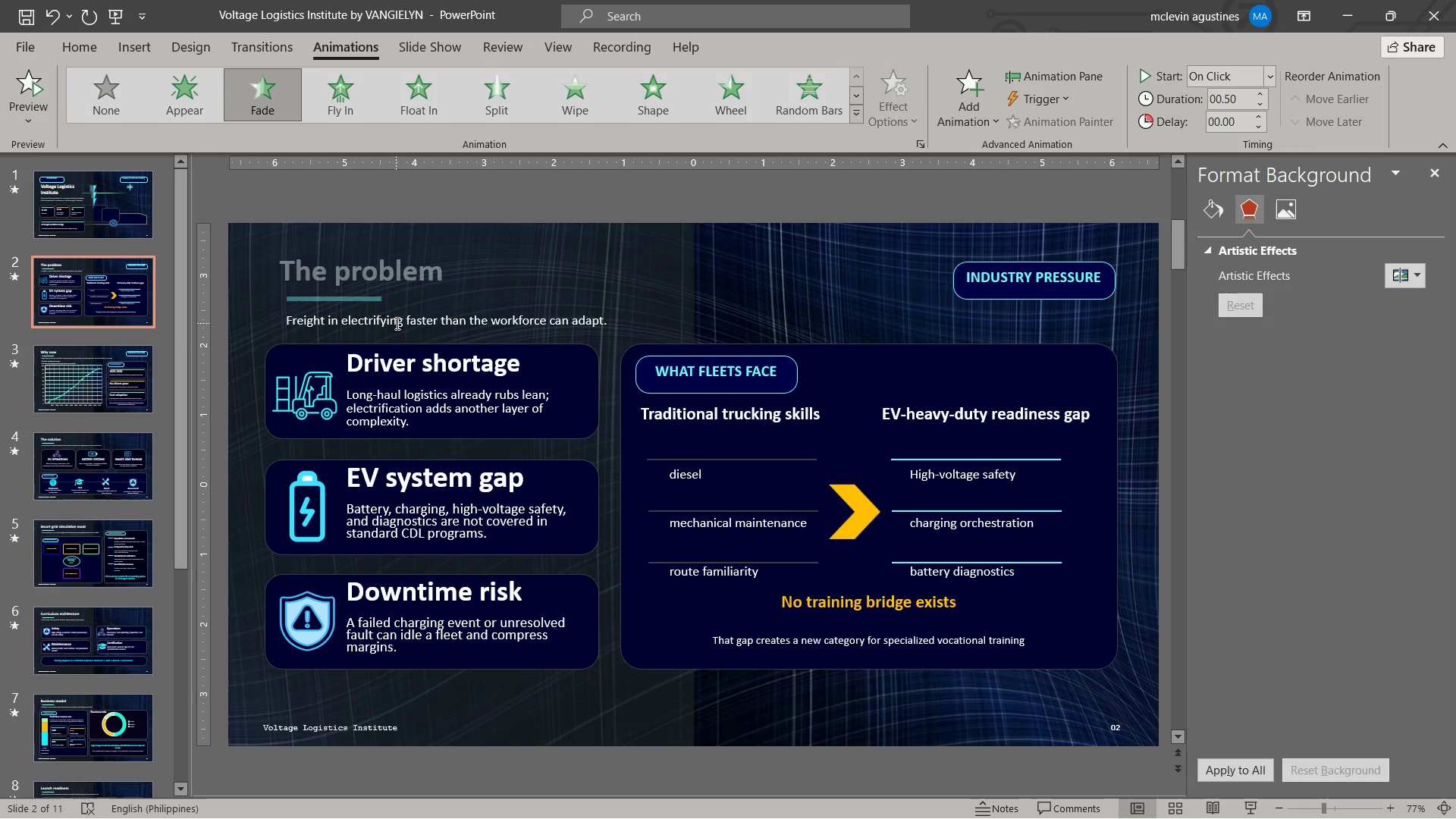 
left_click([413, 322])
 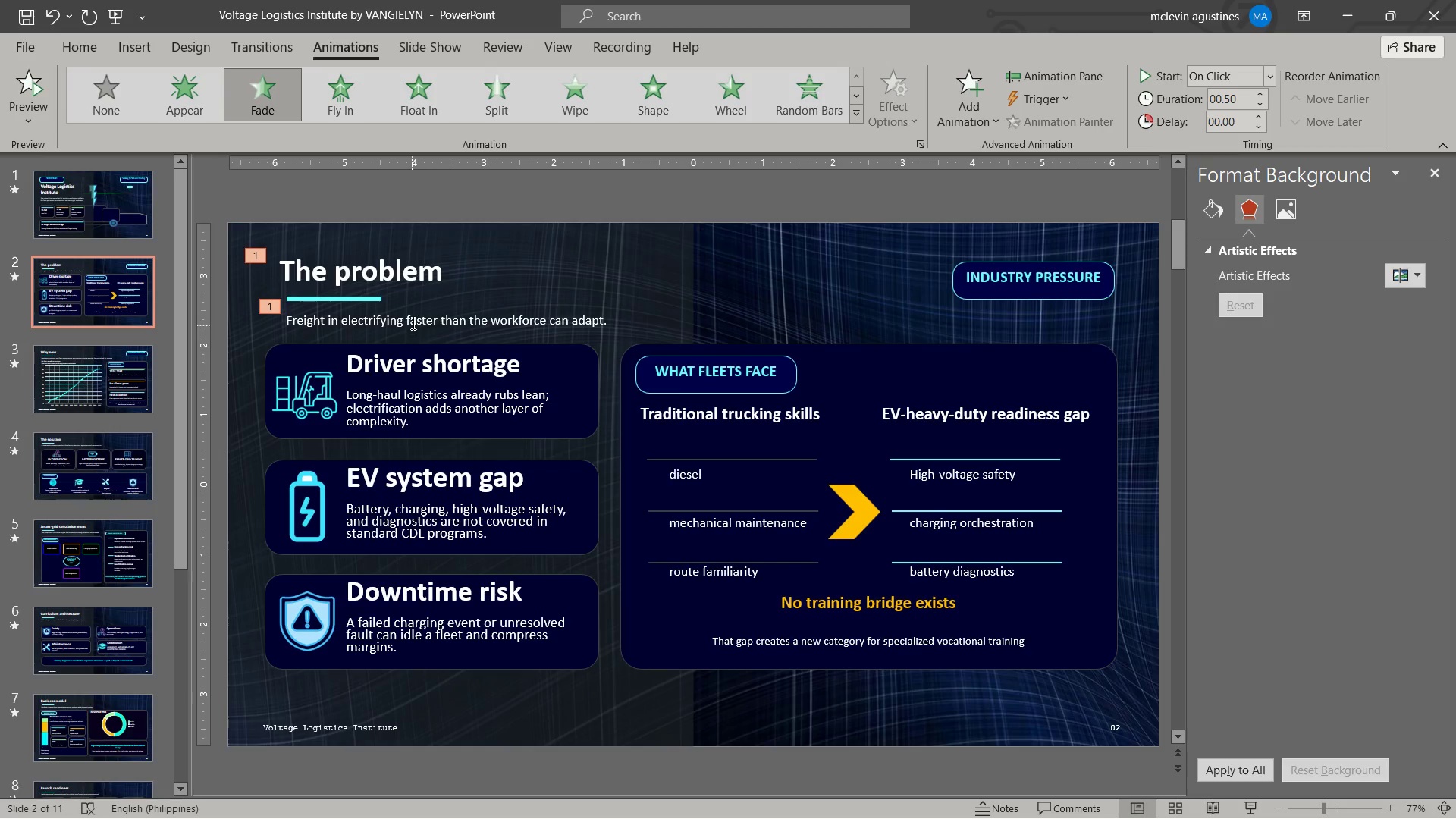 
left_click([413, 322])
 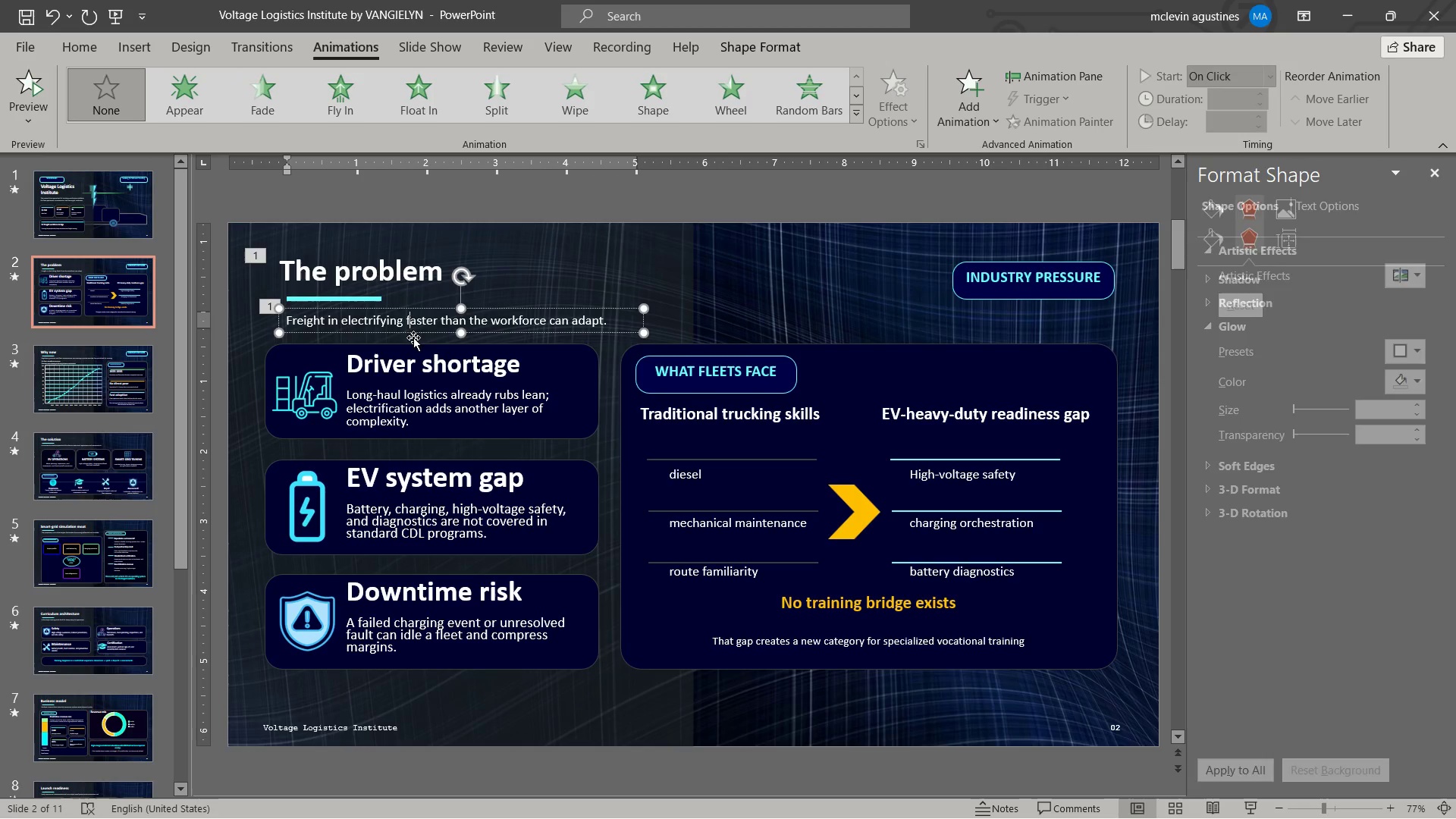 
hold_key(key=ShiftLeft, duration=3.17)
left_click([401, 372])
 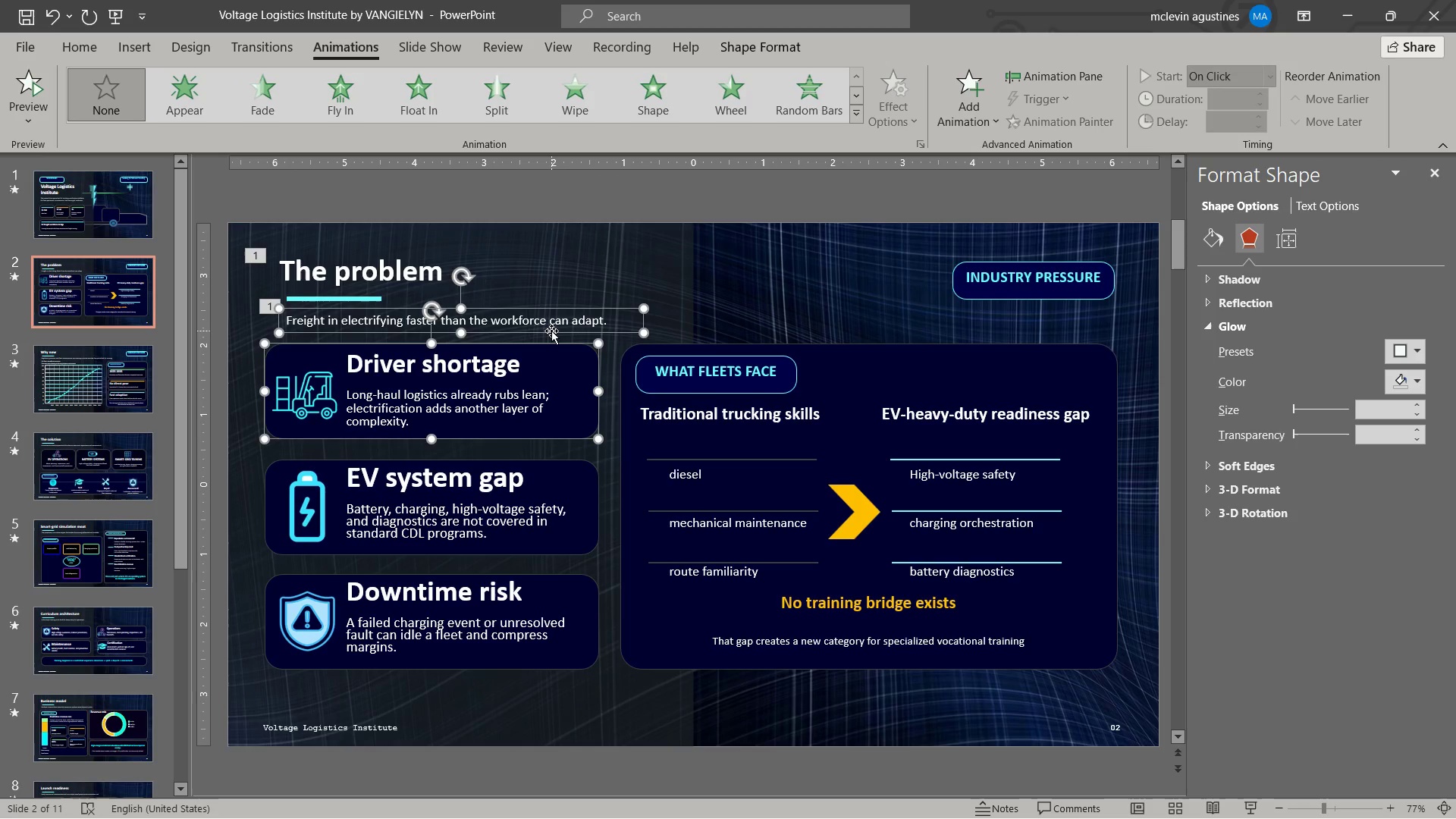 
left_click([551, 331])
 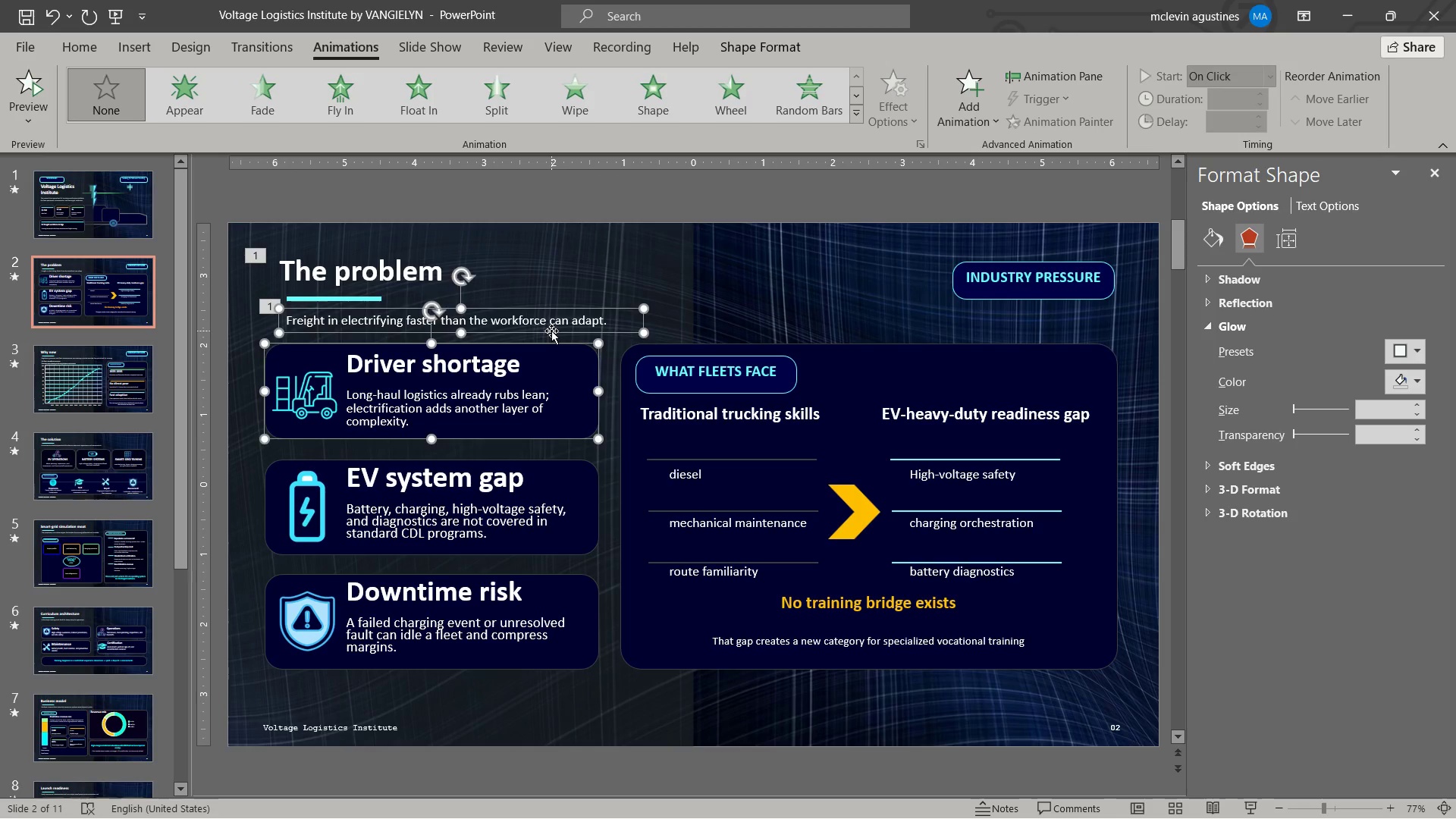 
key(Escape)
 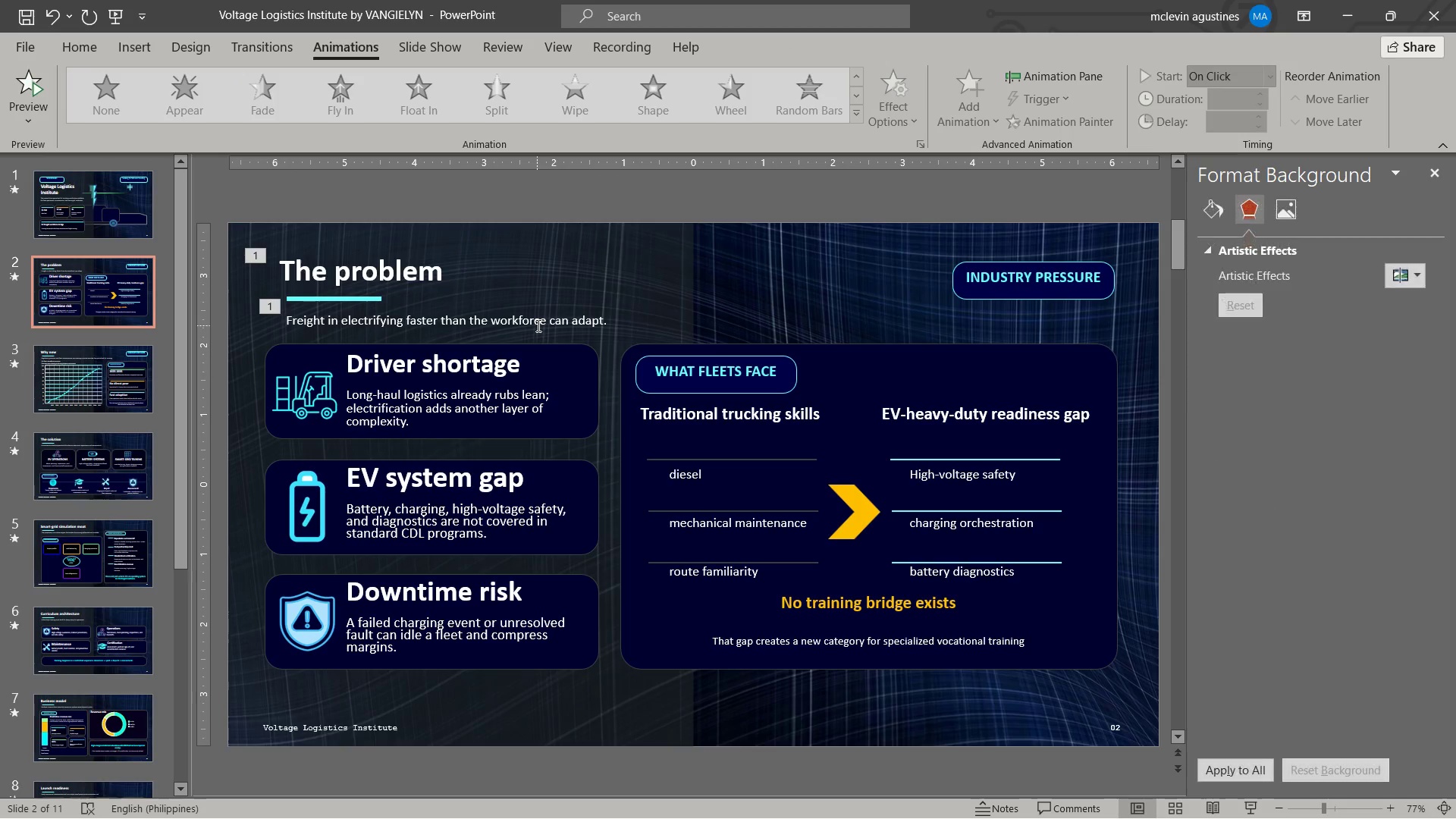 
left_click([537, 325])
 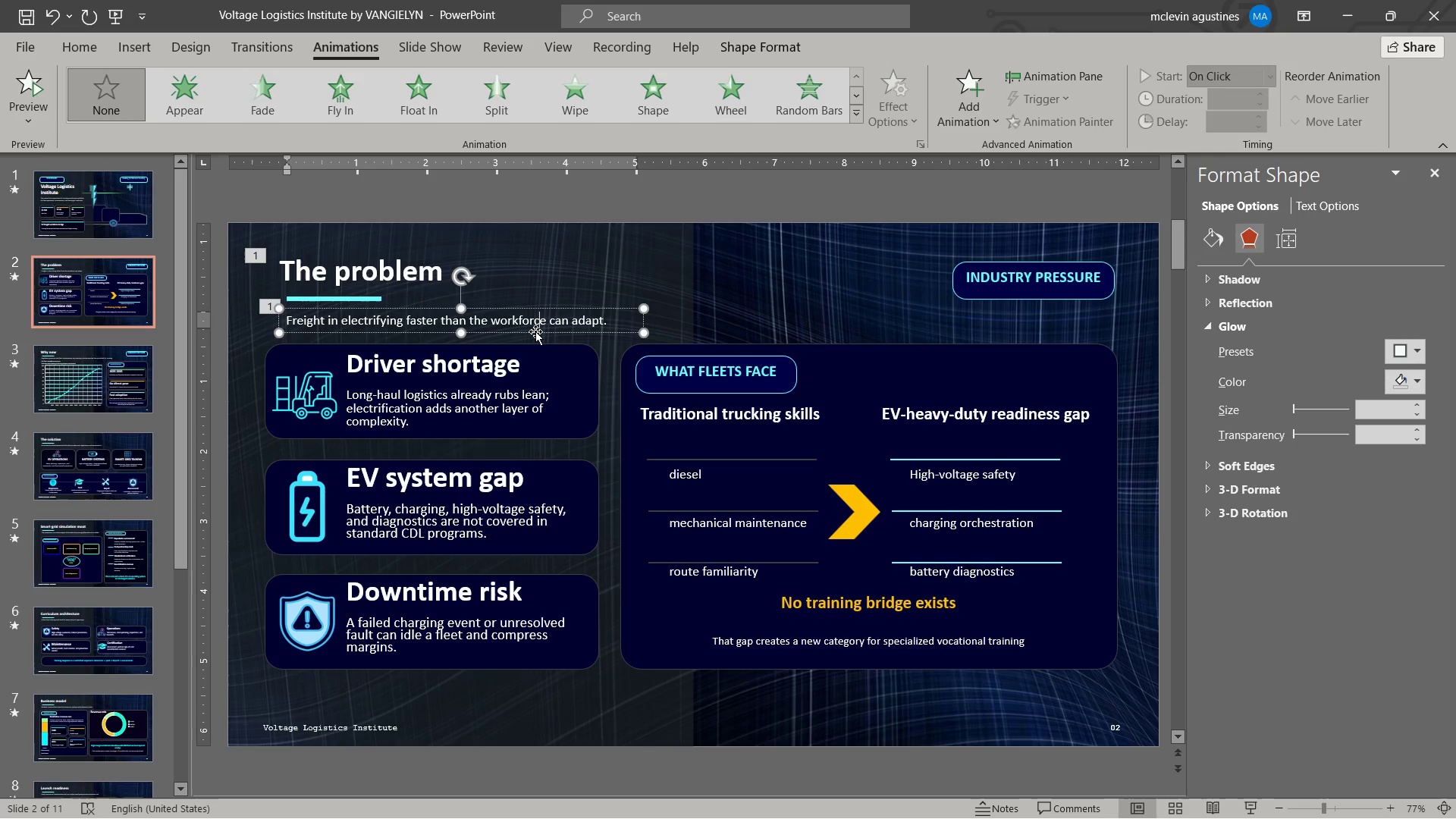 
left_click([535, 331])
 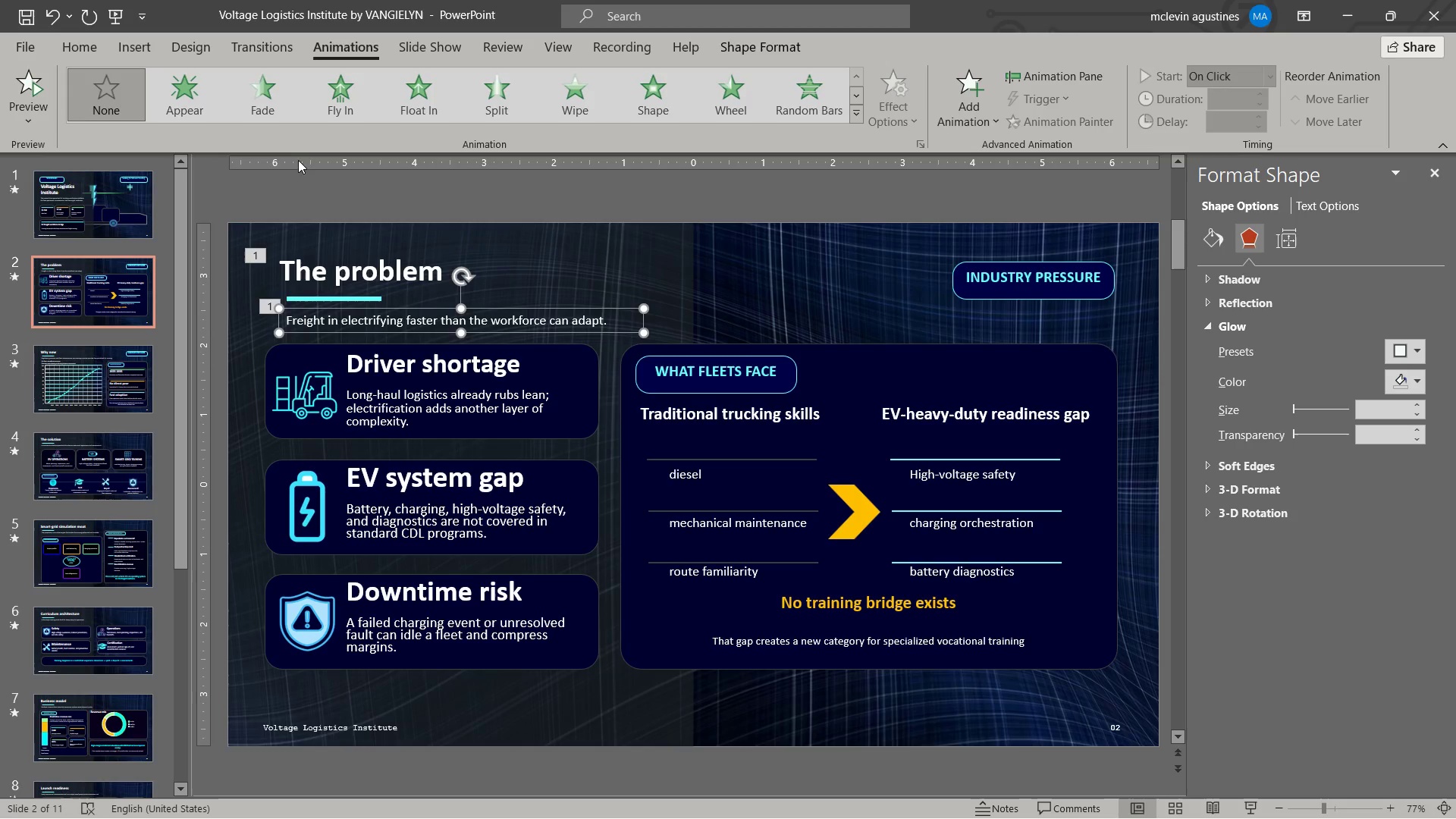 
left_click([271, 118])
 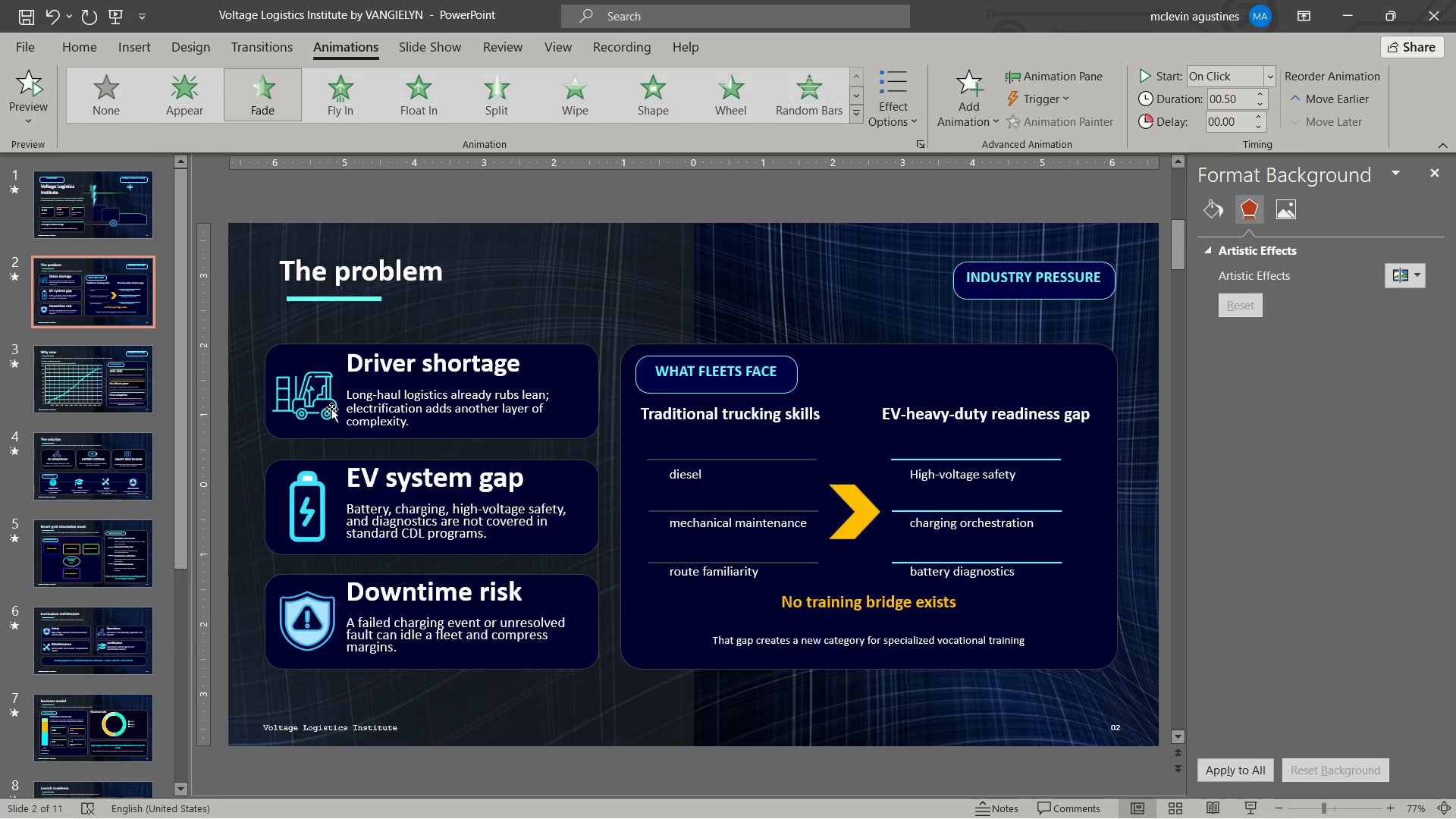 
left_click([331, 409])
 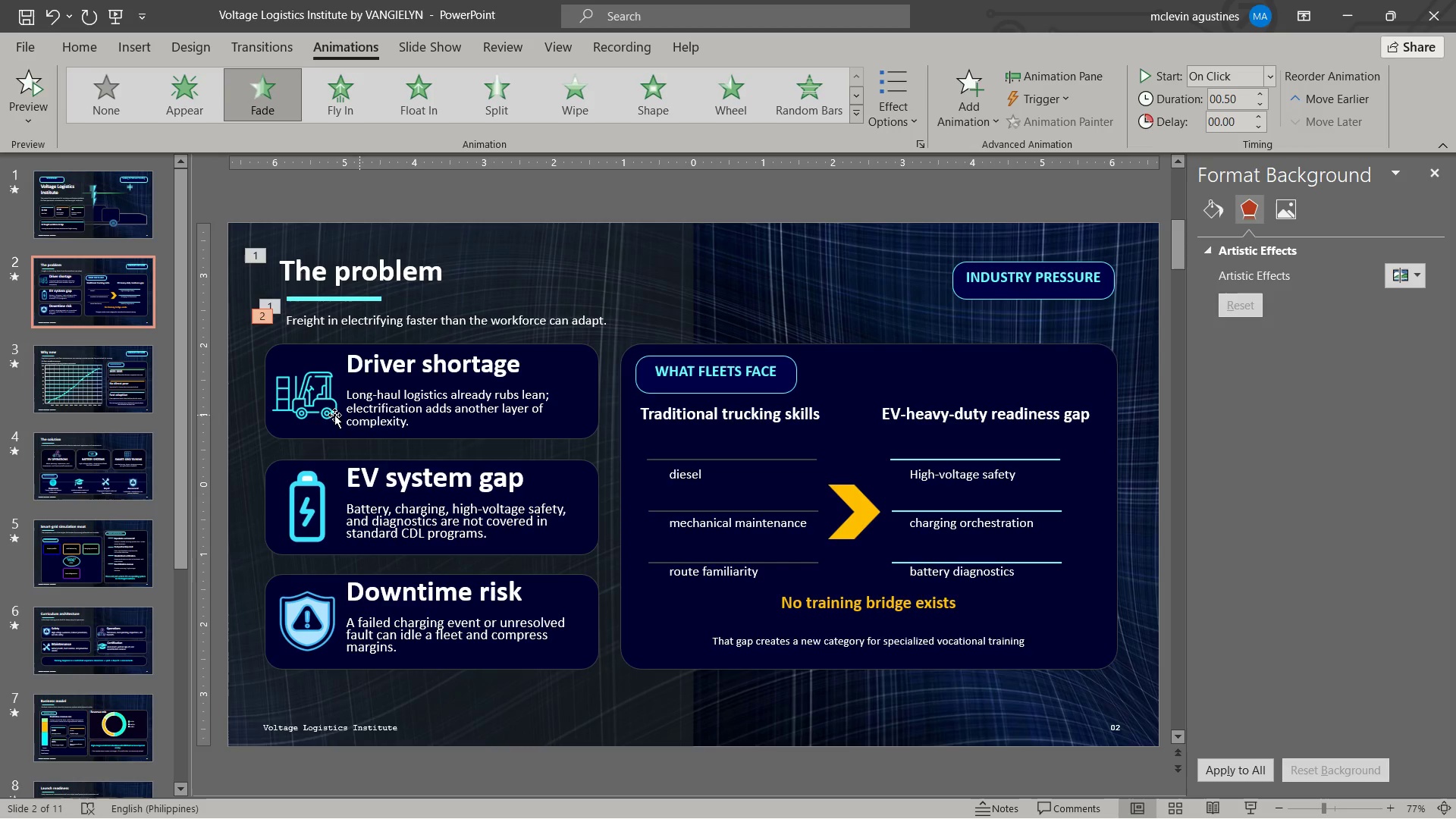 
left_click([331, 415])
 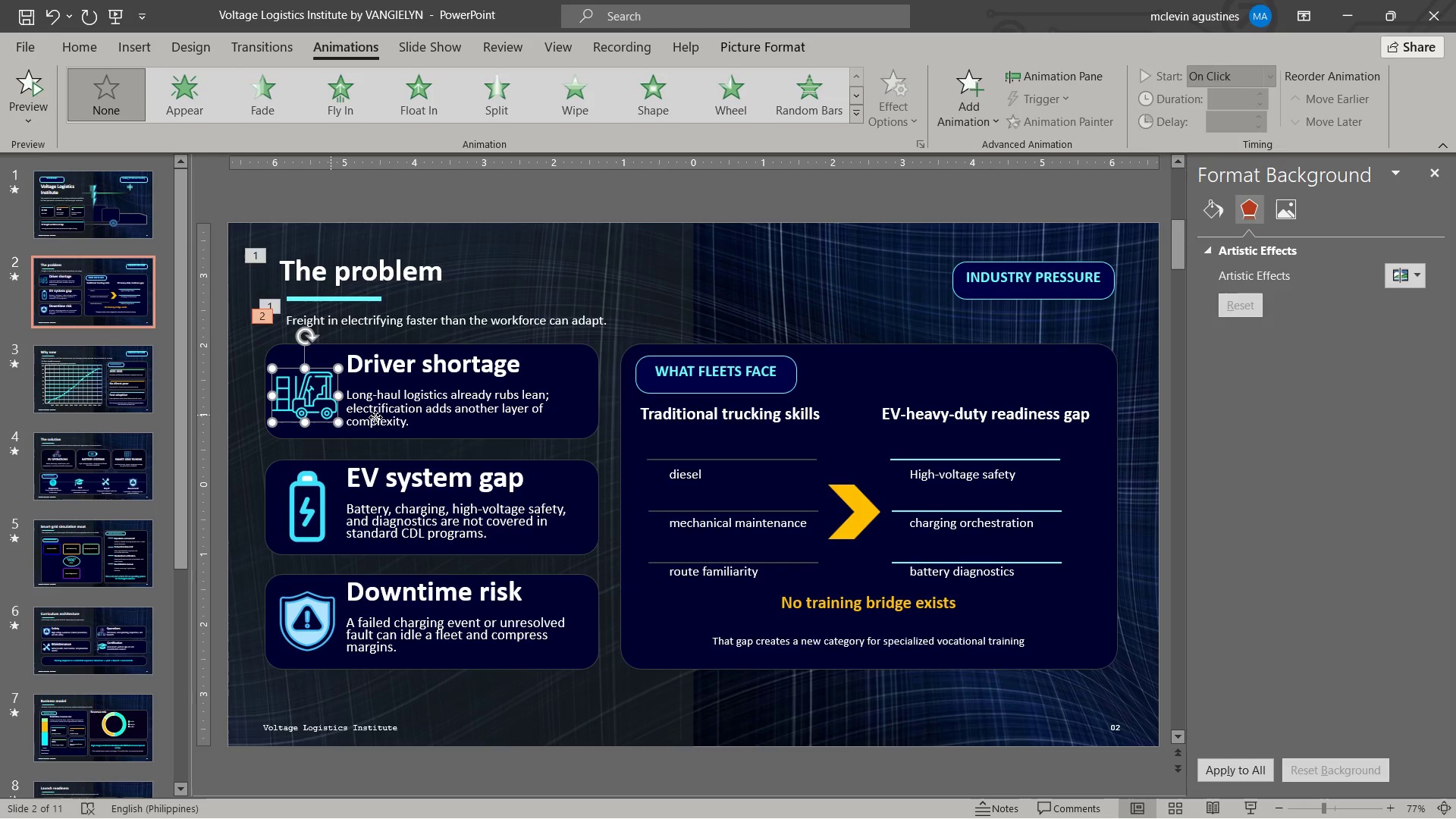 
hold_key(key=ShiftLeft, duration=3.38)
double_click([376, 417])
 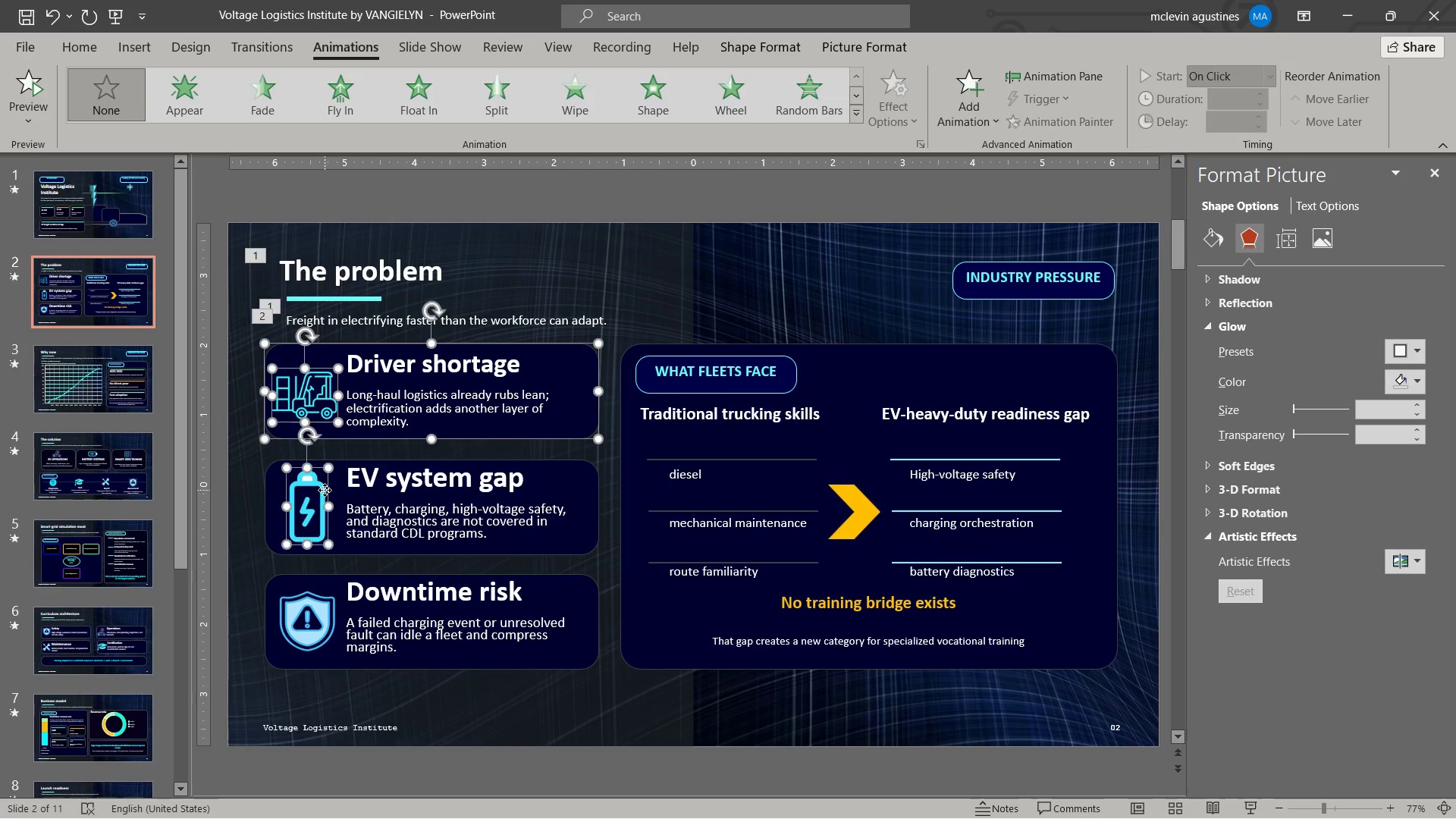 
double_click([366, 494])
 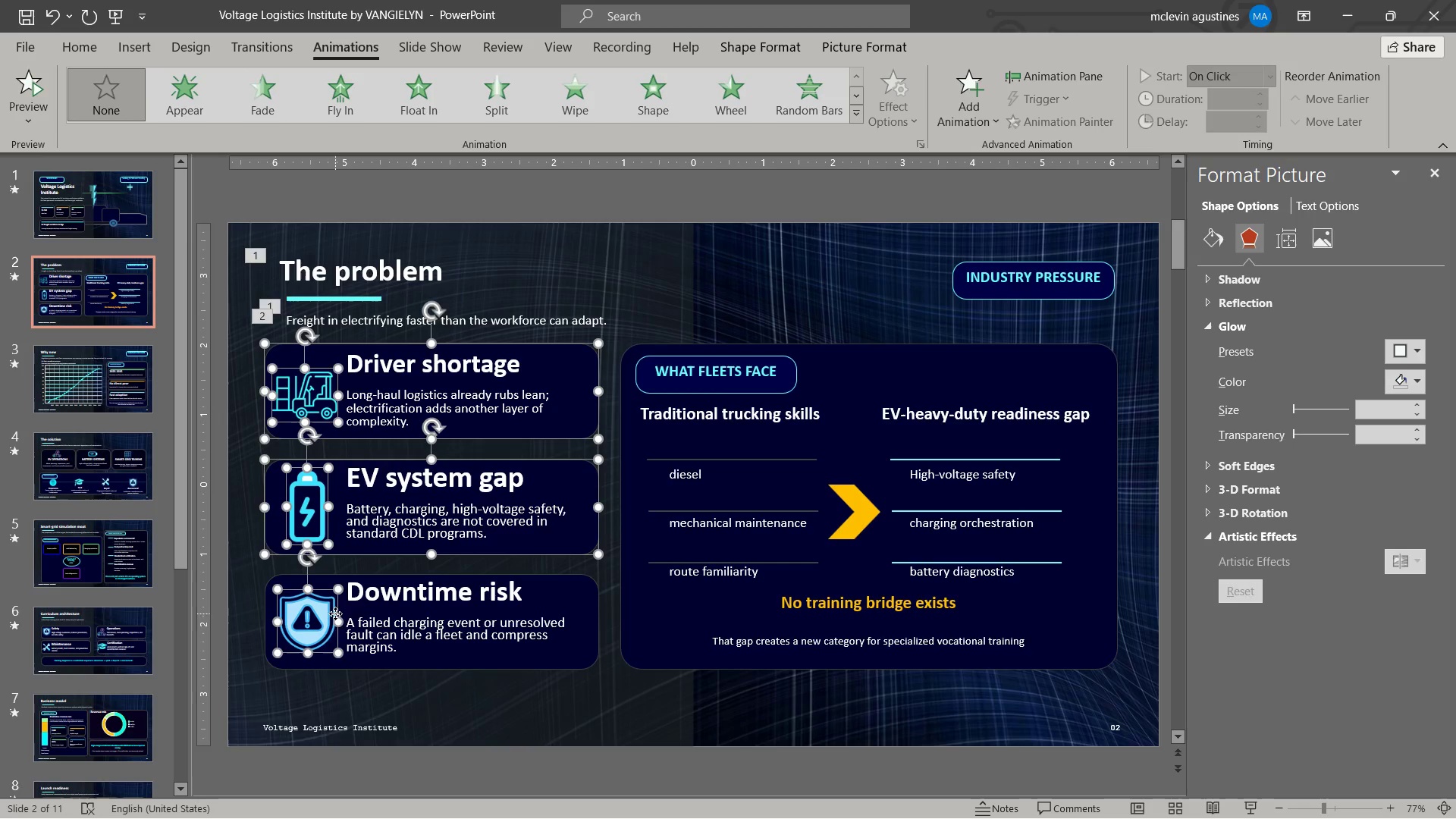 
double_click([396, 628])
 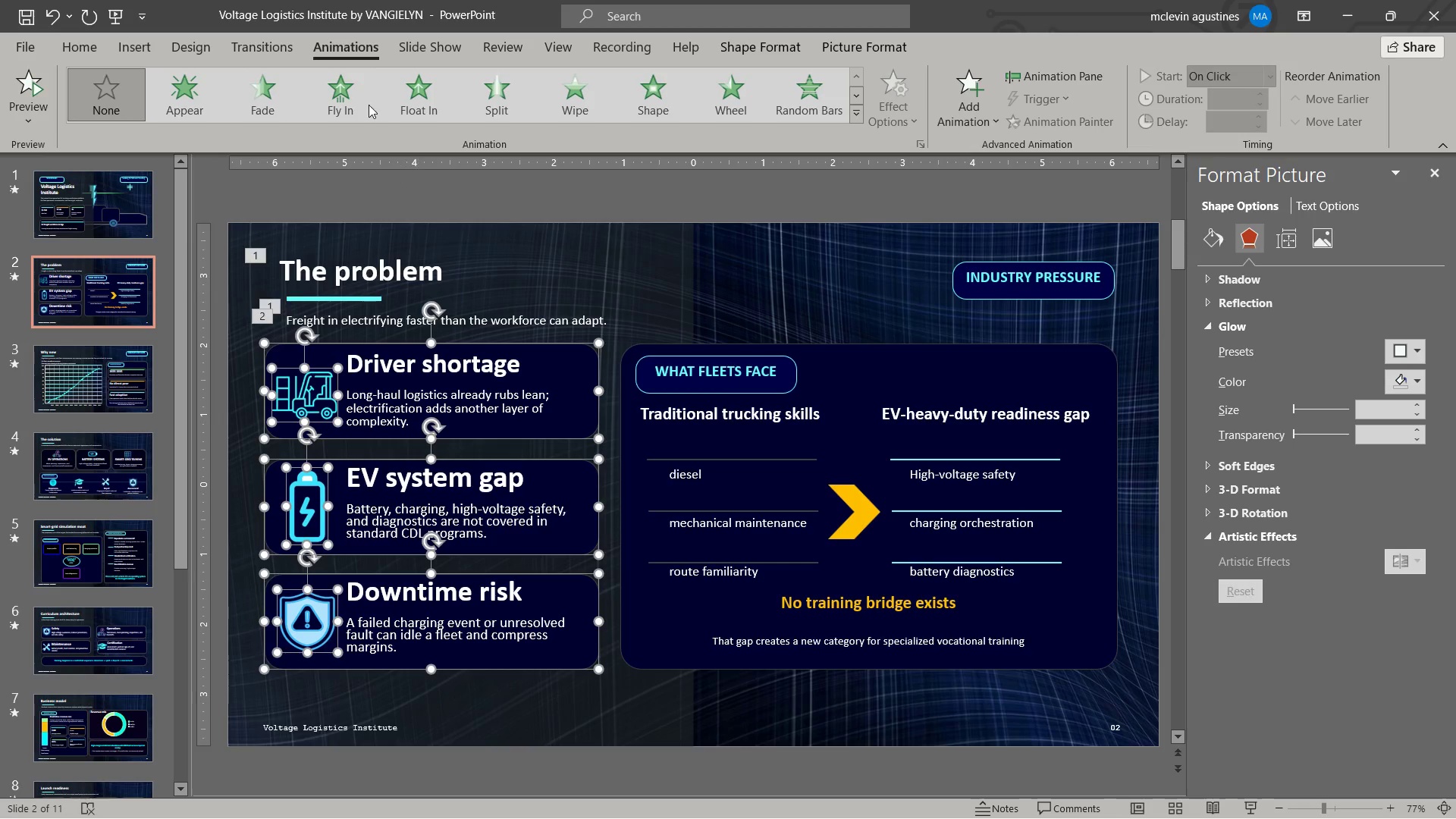 
left_click_drag(start_coordinate=[346, 106], to_coordinate=[283, 116])
 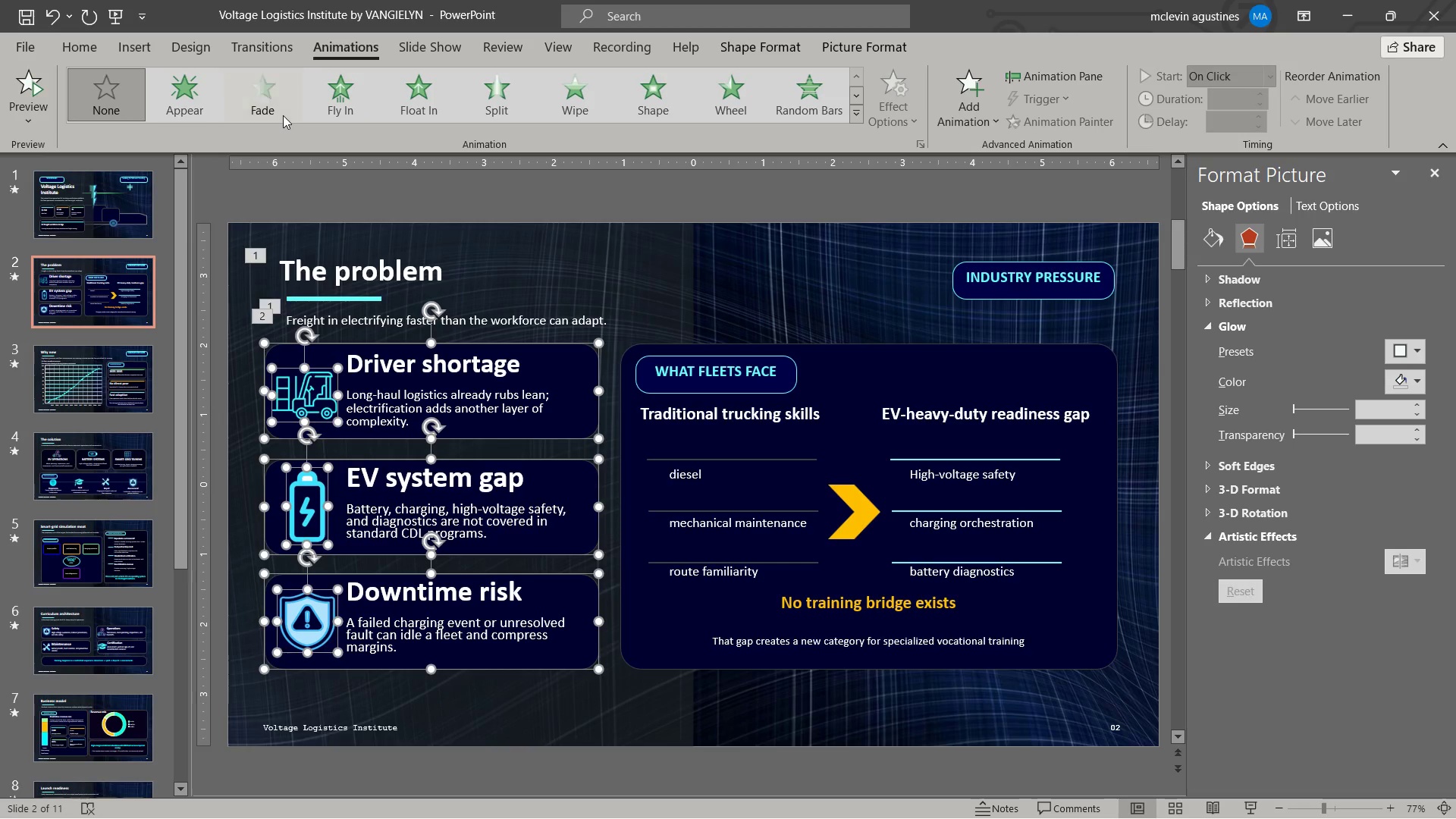 
left_click([283, 115])
 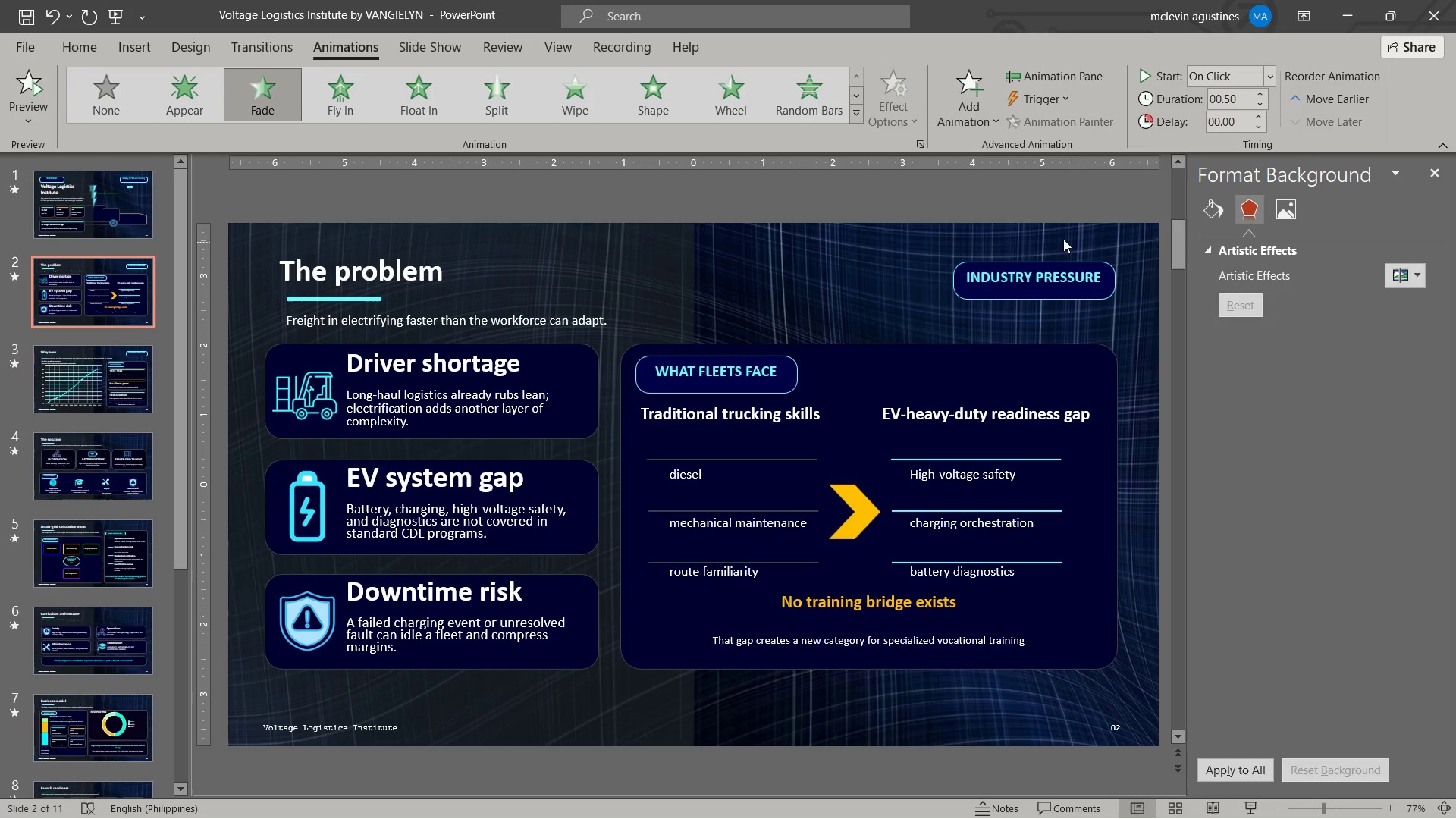 
left_click([1014, 297])
 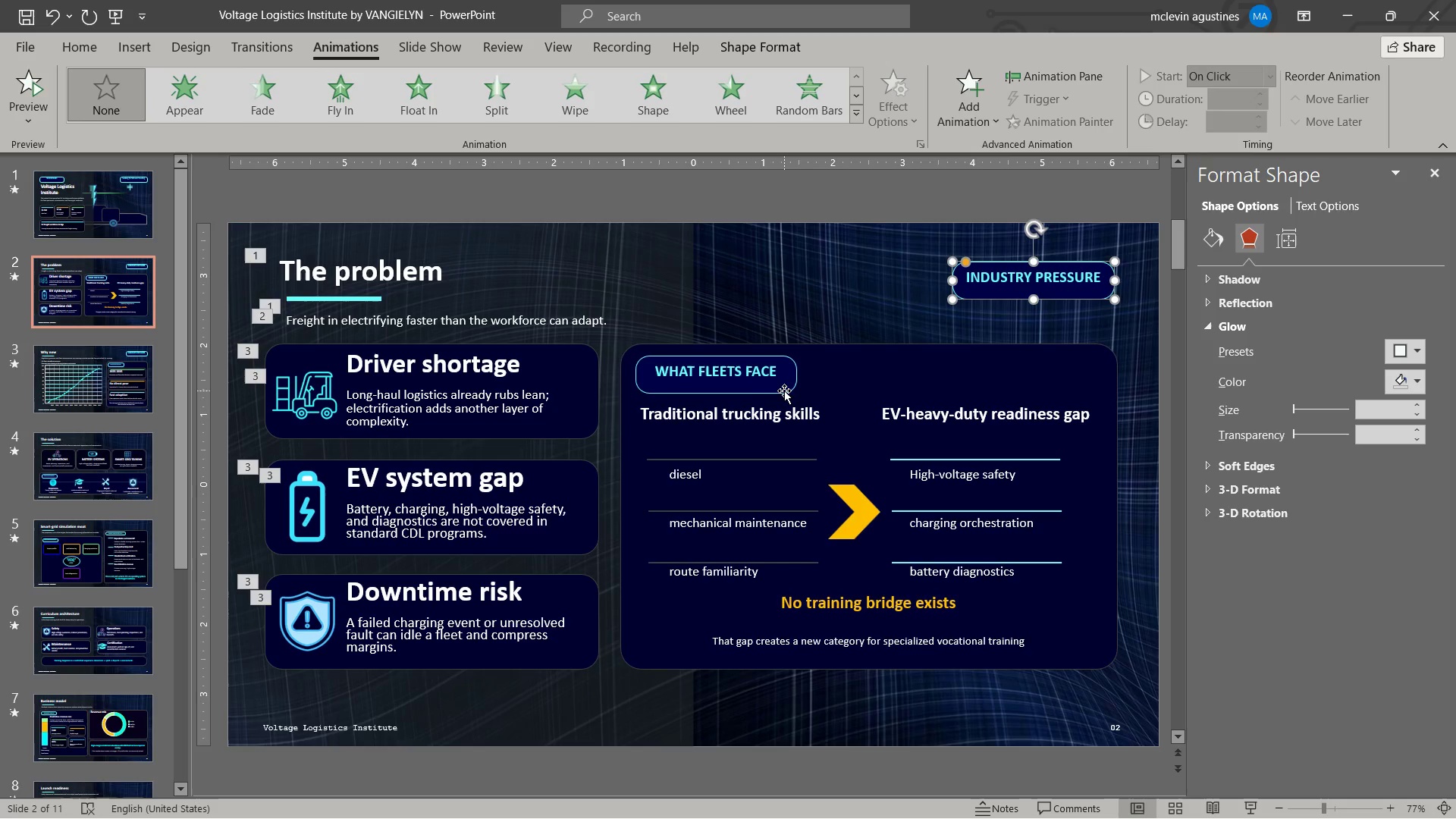 
hold_key(key=ShiftLeft, duration=5.67)
left_click([736, 387])
 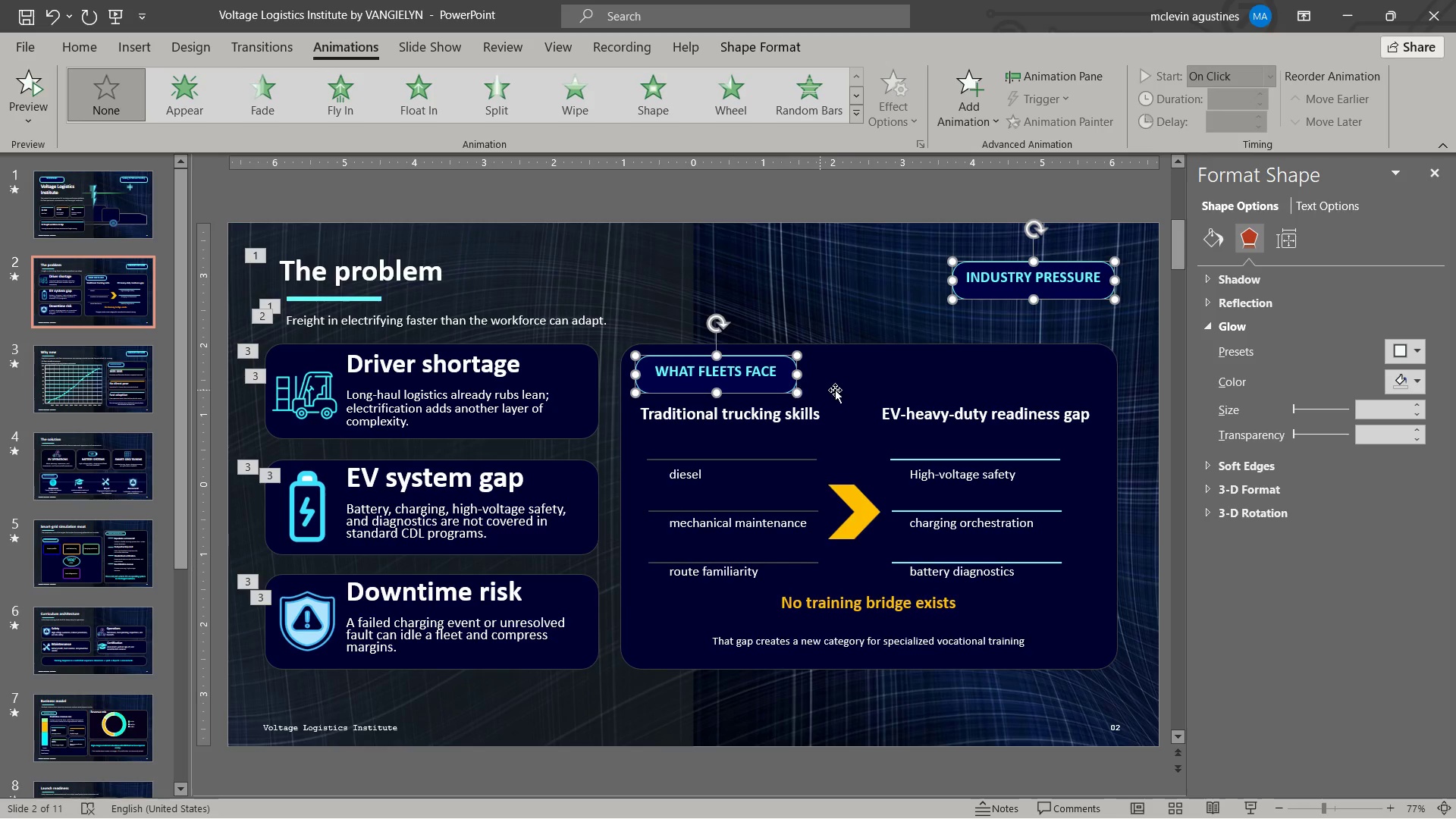 
left_click([837, 389])
 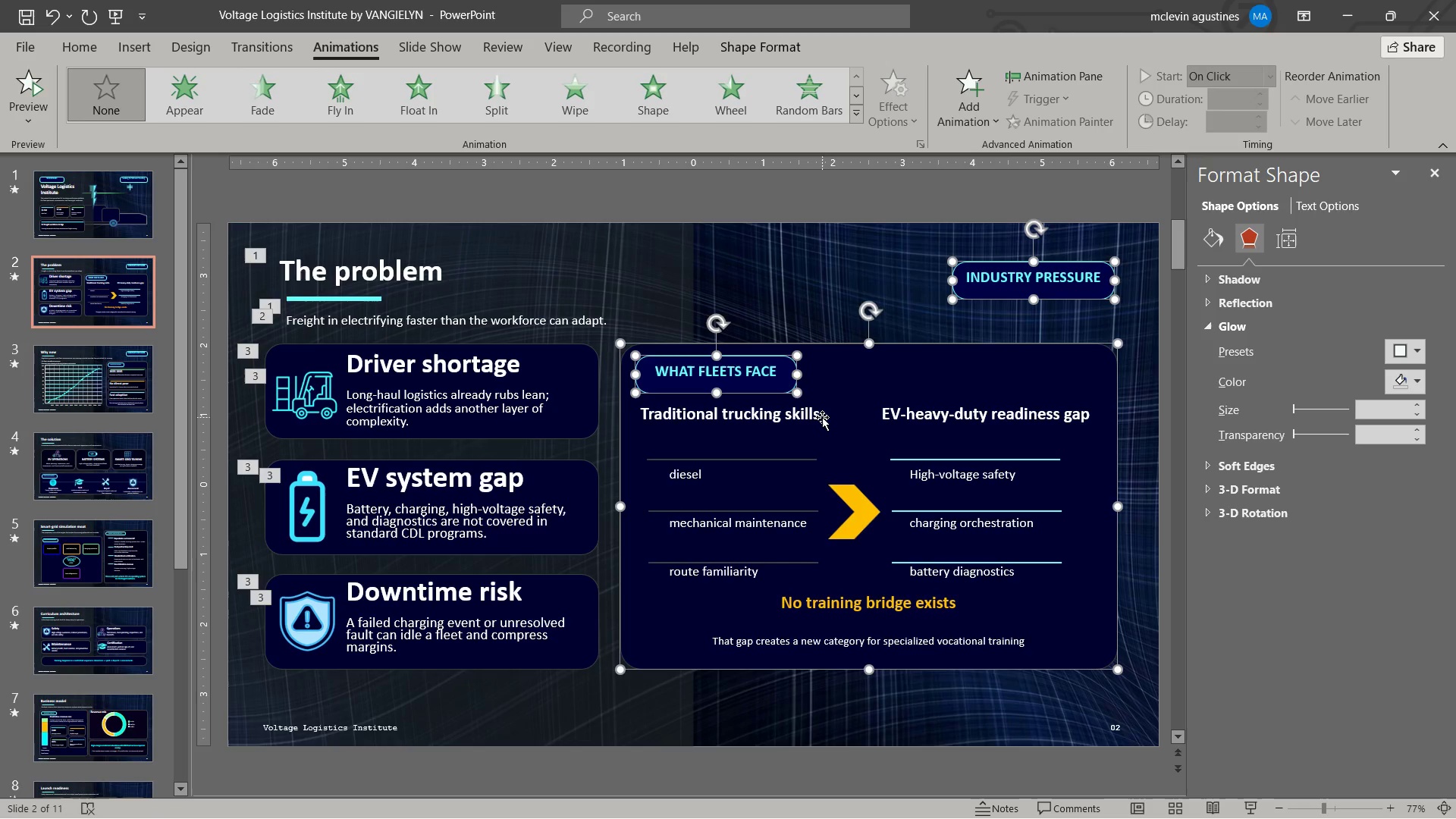 
left_click([820, 417])
 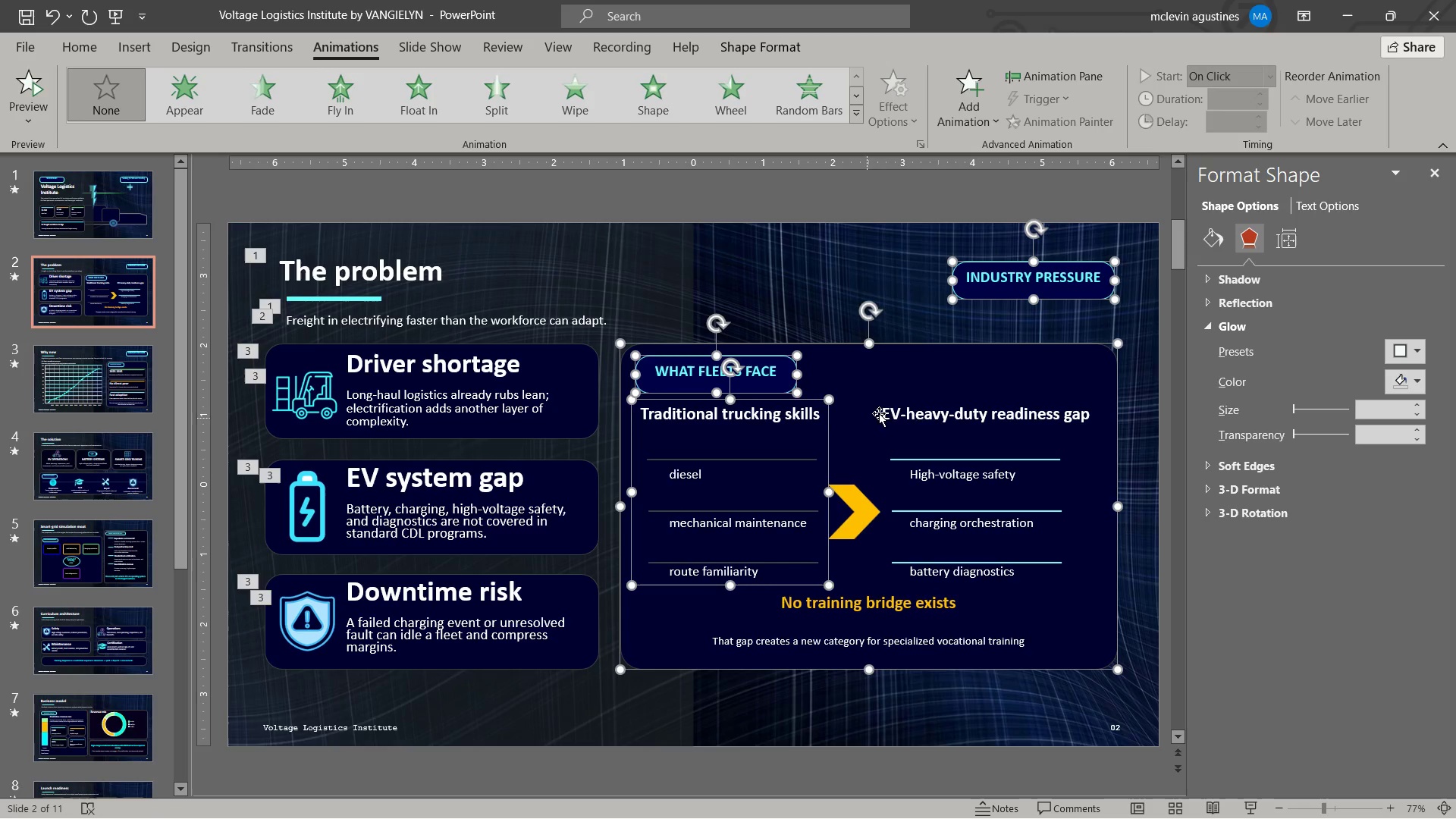 
left_click([896, 409])
 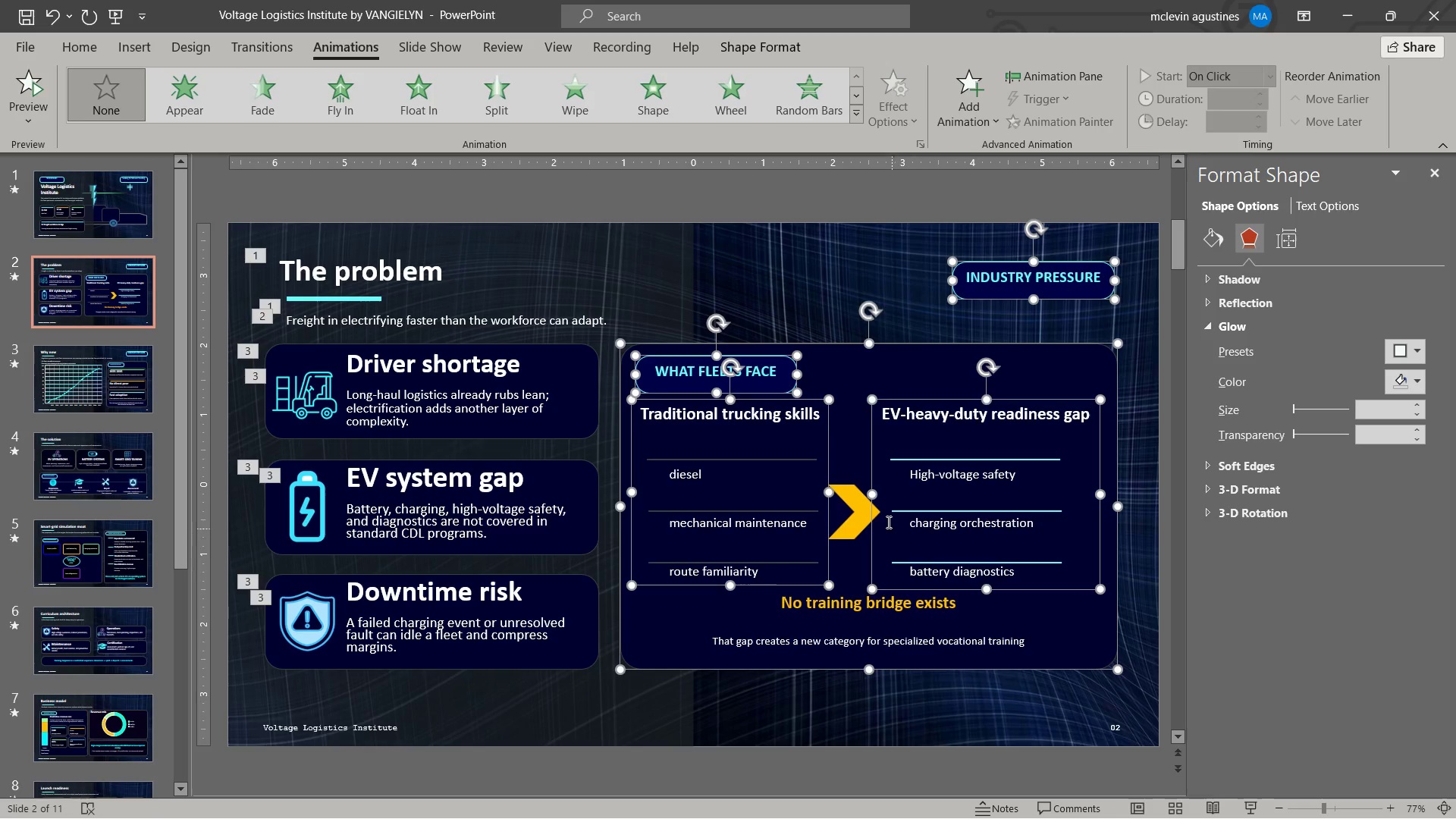 
left_click([867, 514])
 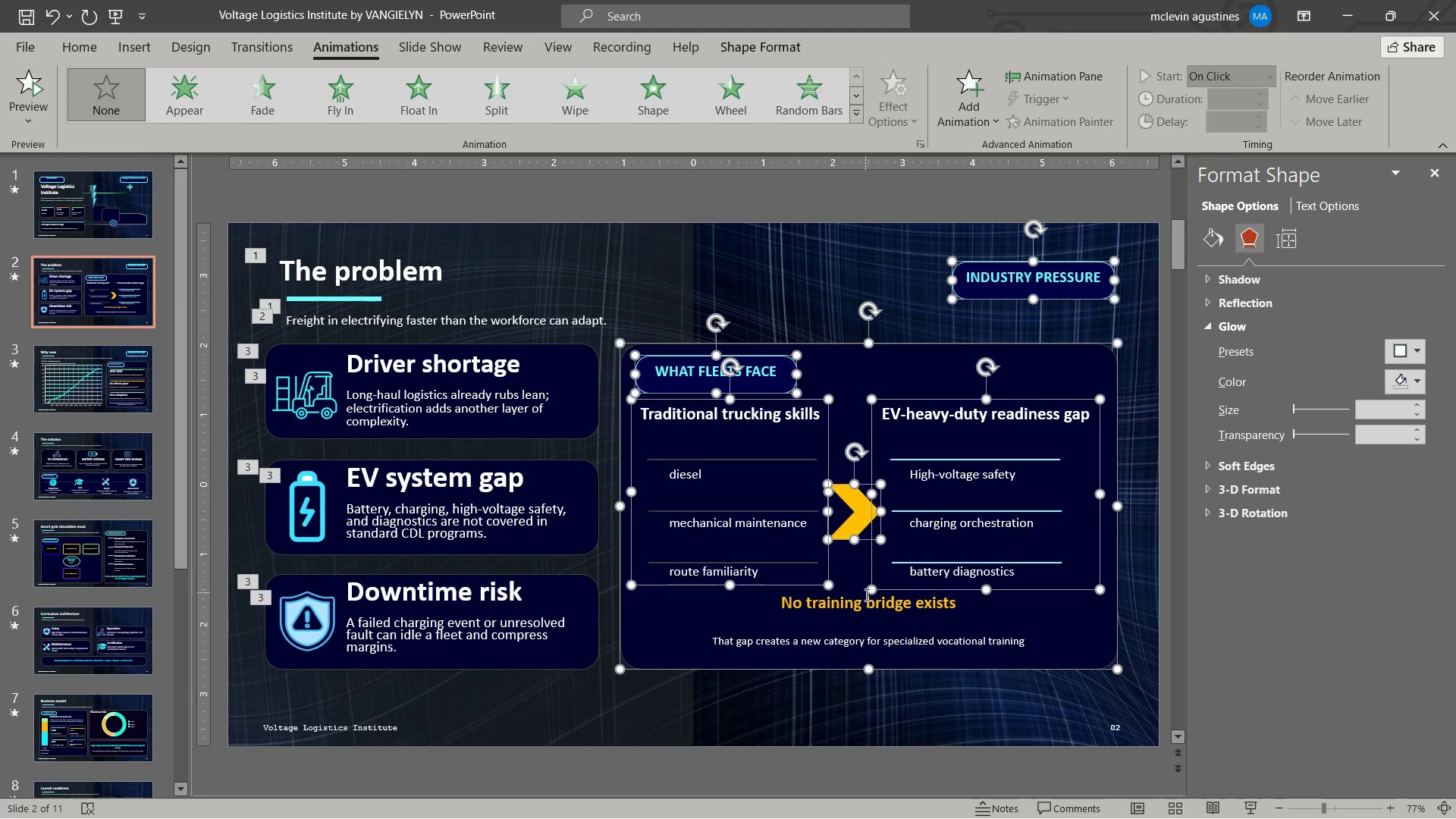 
left_click([864, 599])
 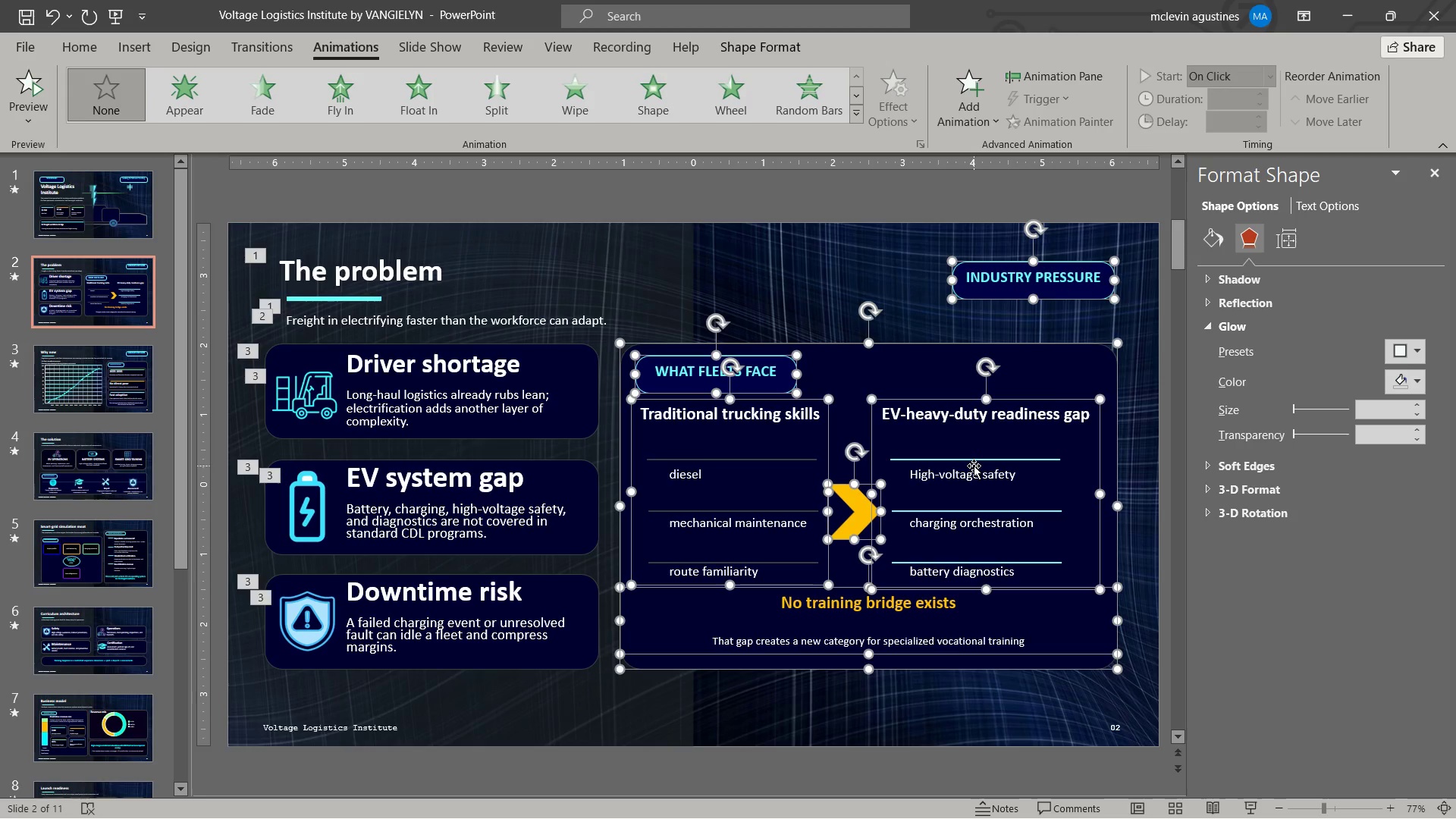 
hold_key(key=ShiftLeft, duration=2.75)
left_click([980, 460])
 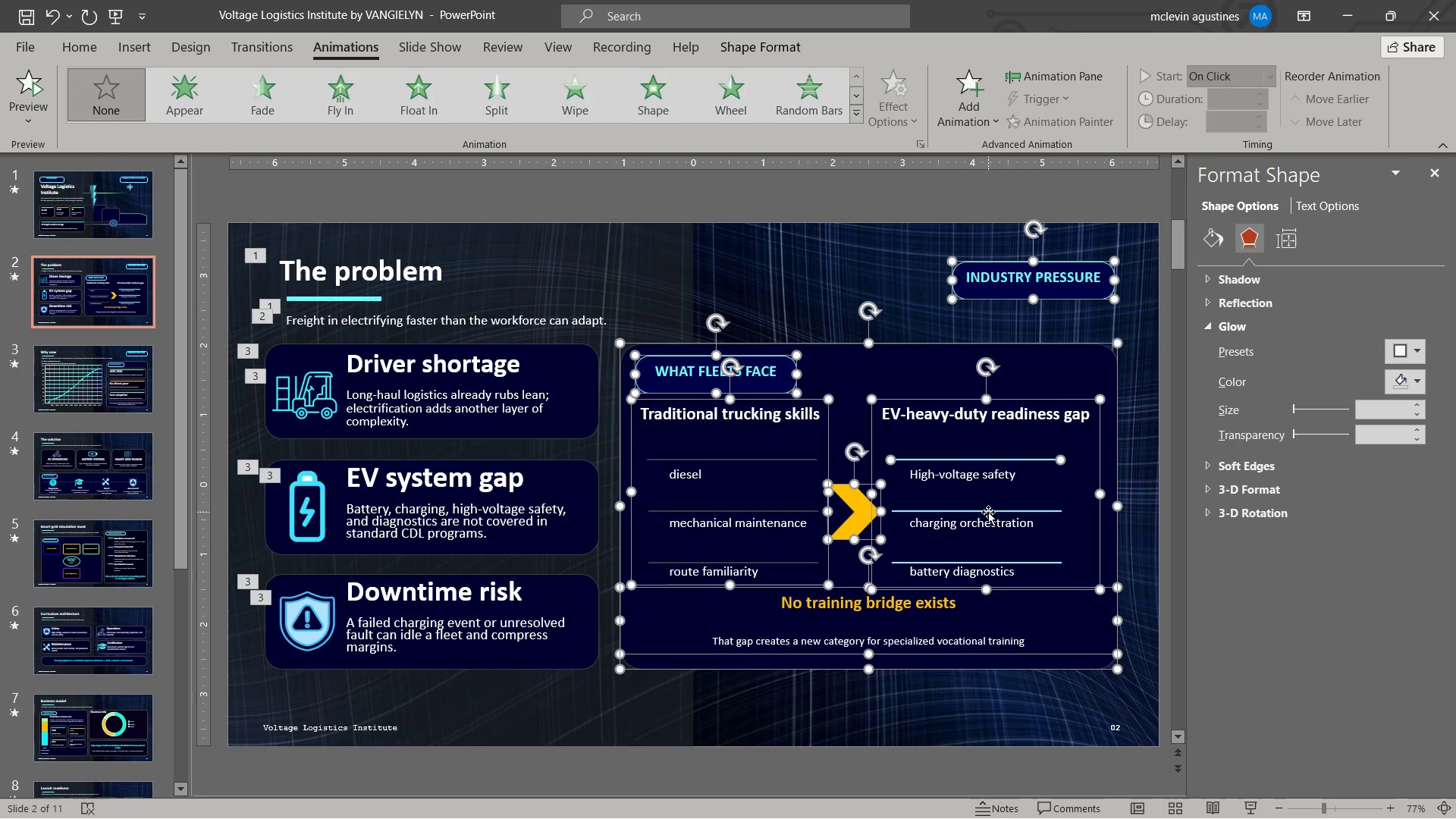 
left_click([989, 512])
 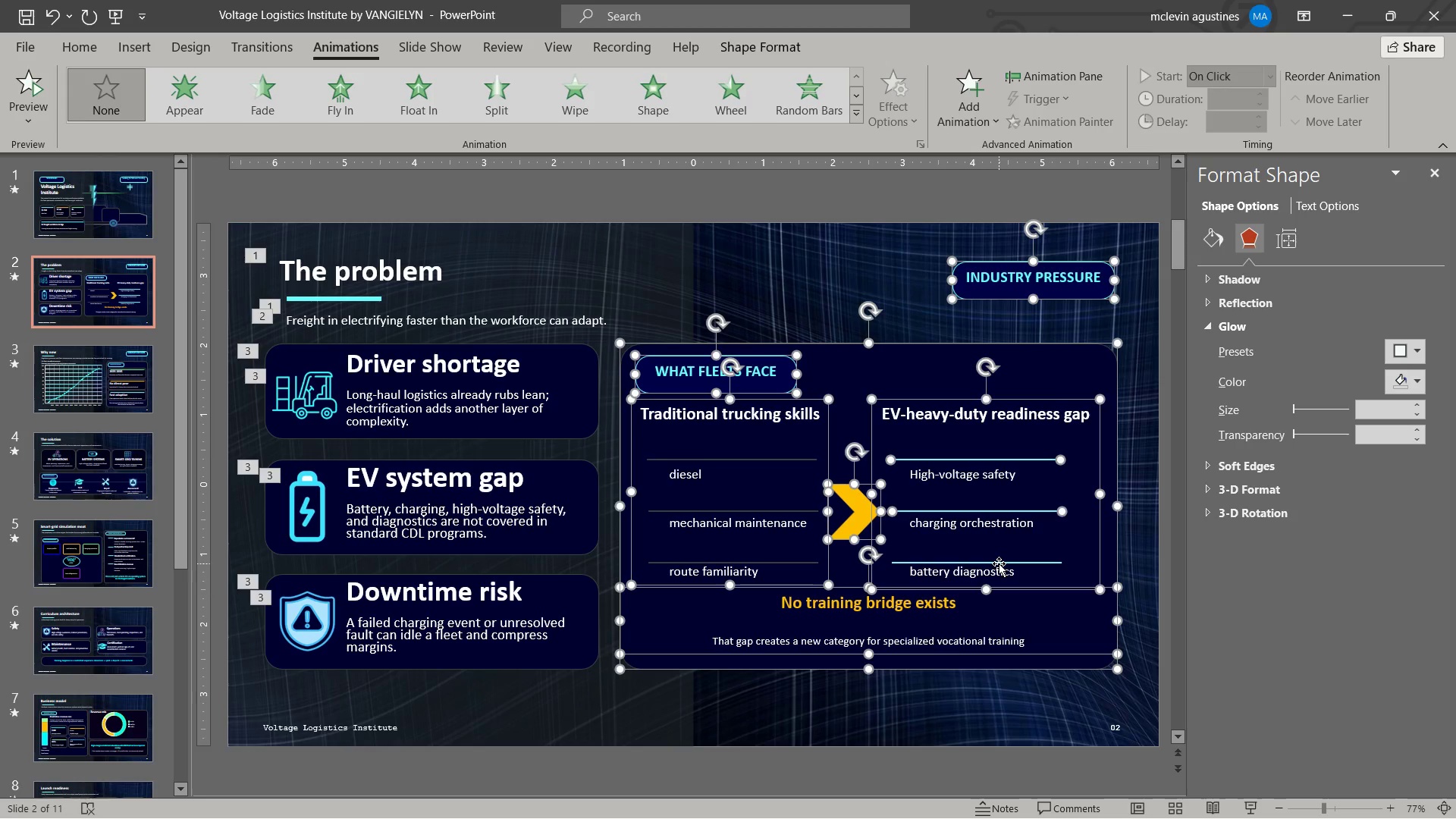 
left_click([999, 563])
 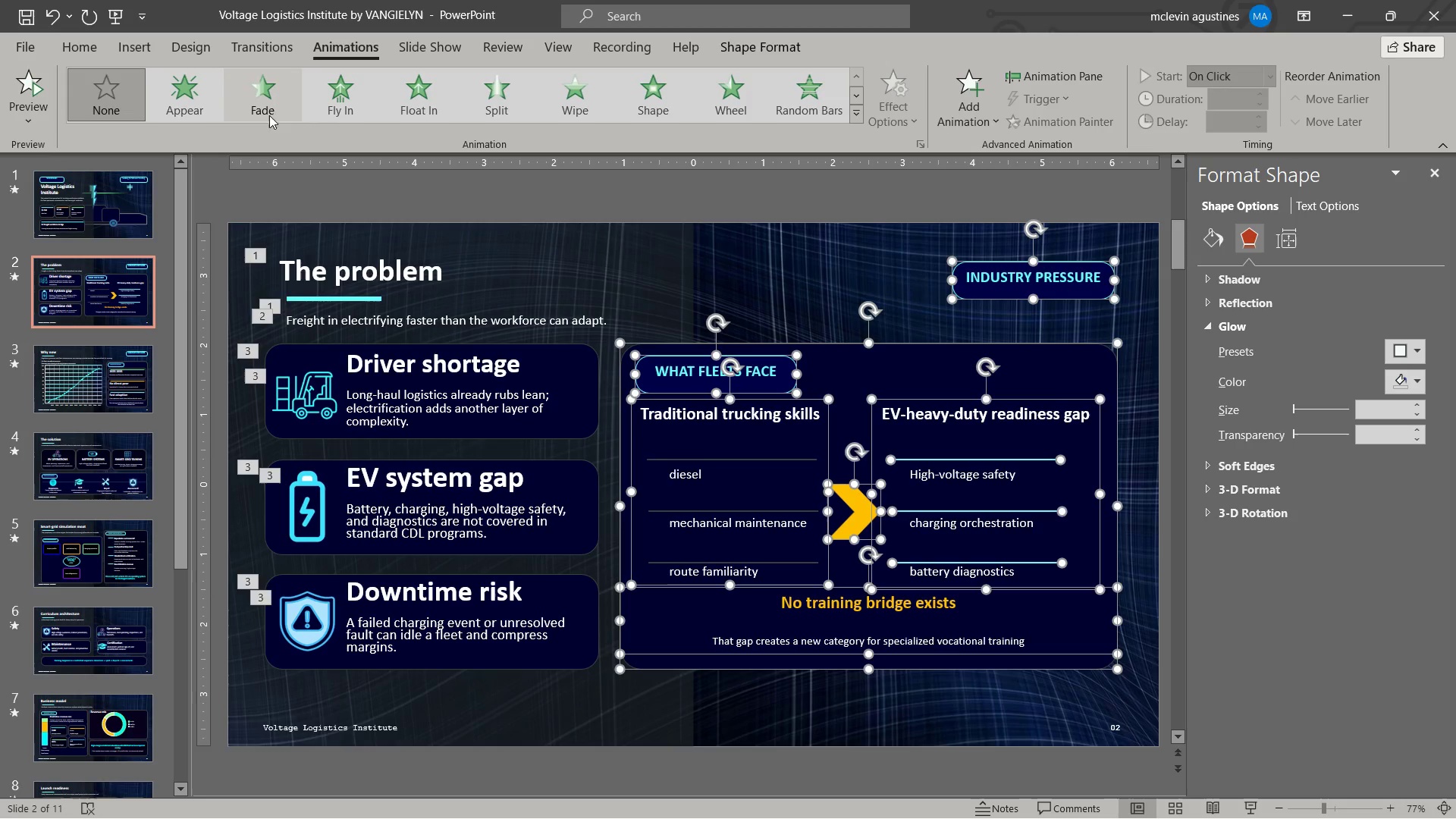 
left_click([279, 115])
 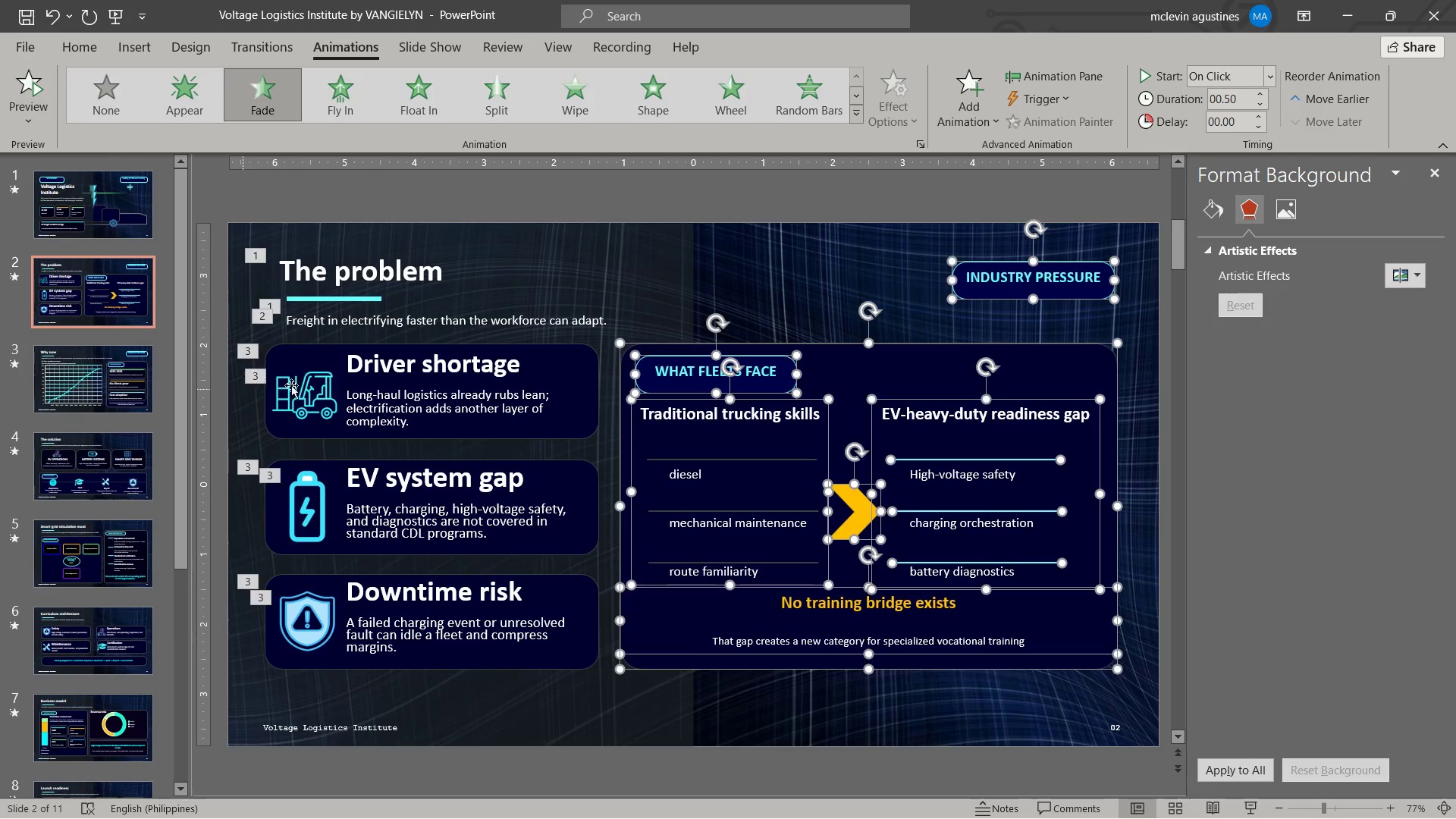 
left_click([71, 403])
 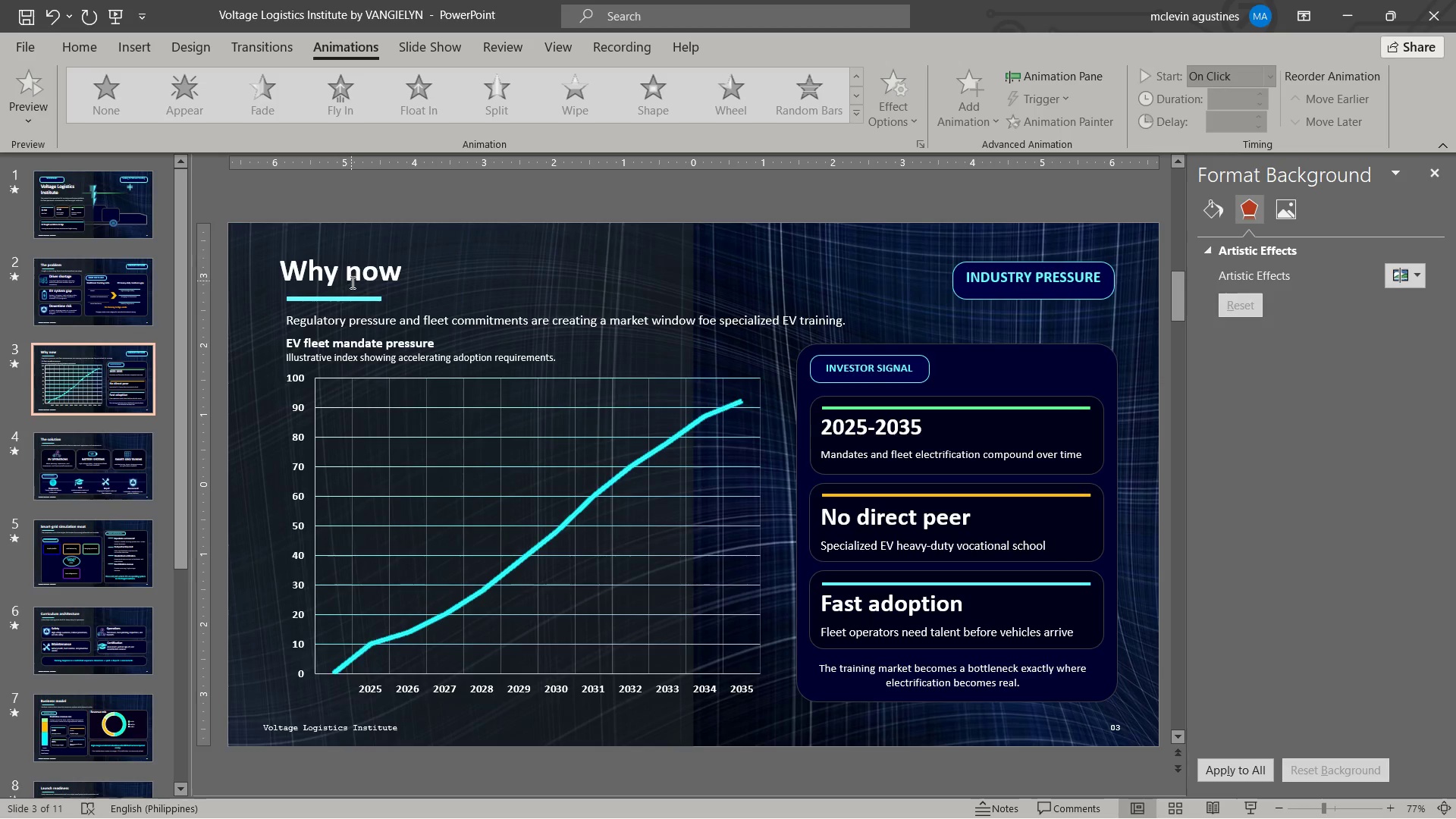 
left_click_drag(start_coordinate=[356, 268], to_coordinate=[372, 299])
 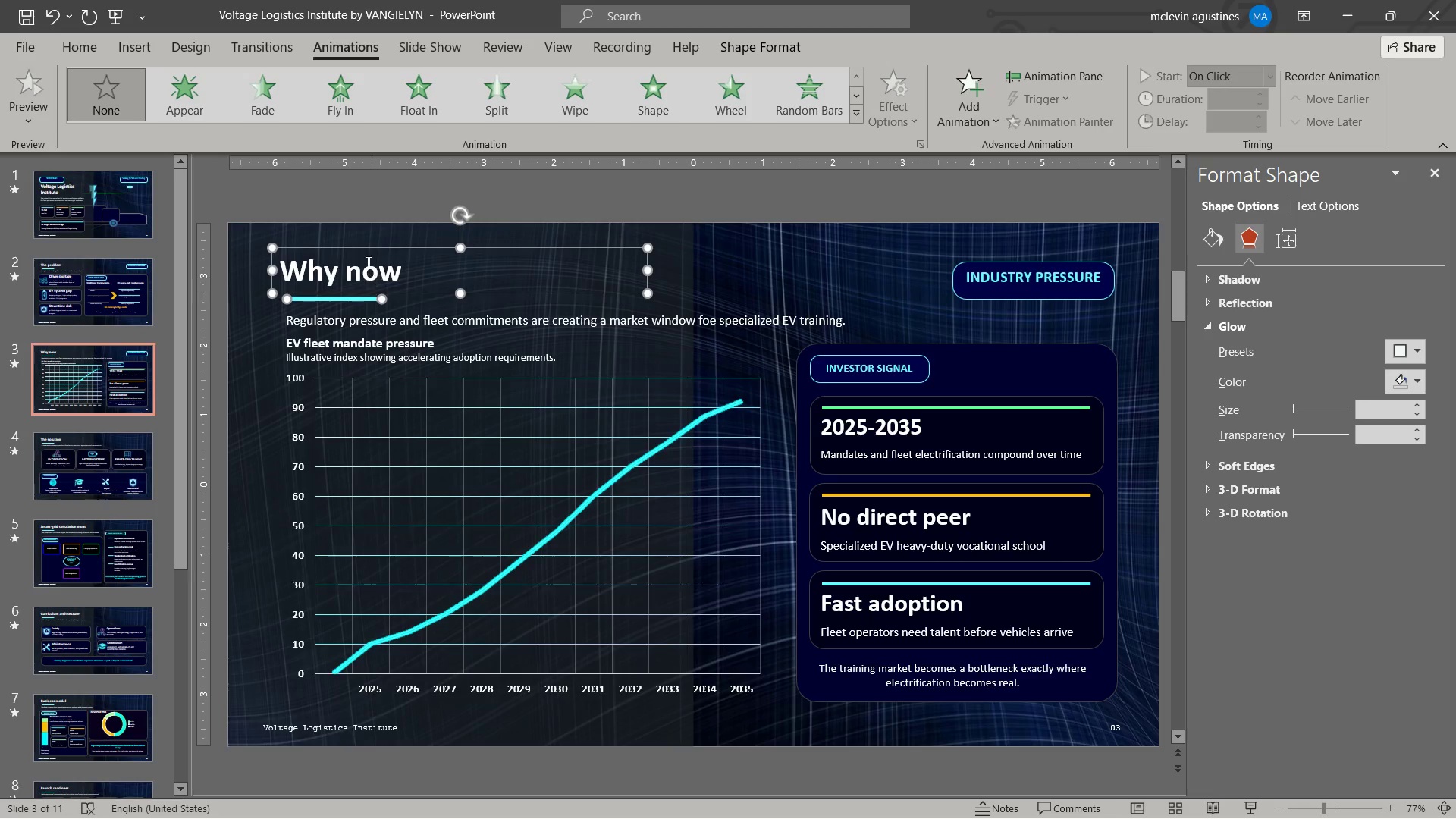 
hold_key(key=ShiftLeft, duration=1.02)
left_click([372, 299])
 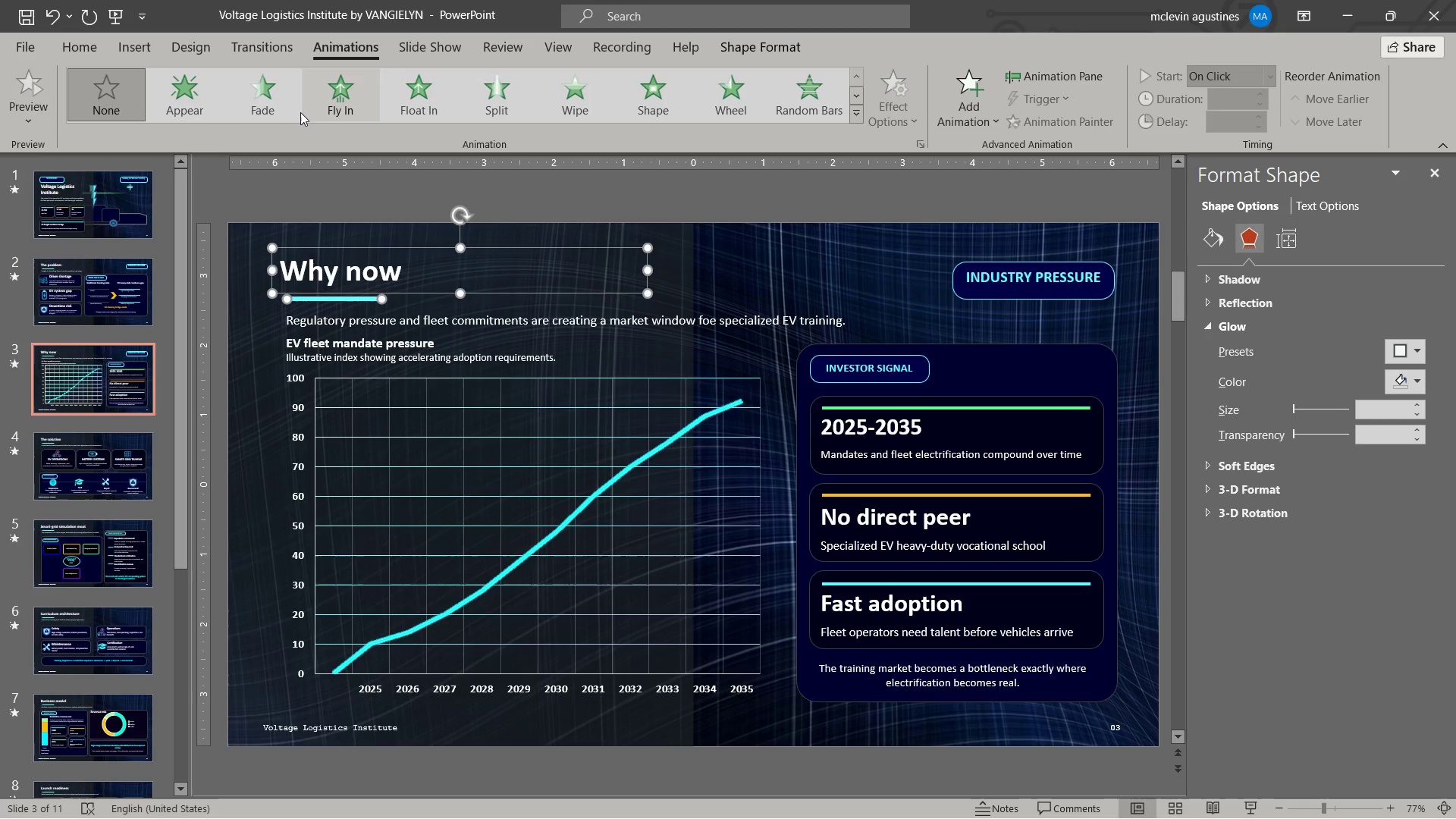 
left_click([281, 112])
 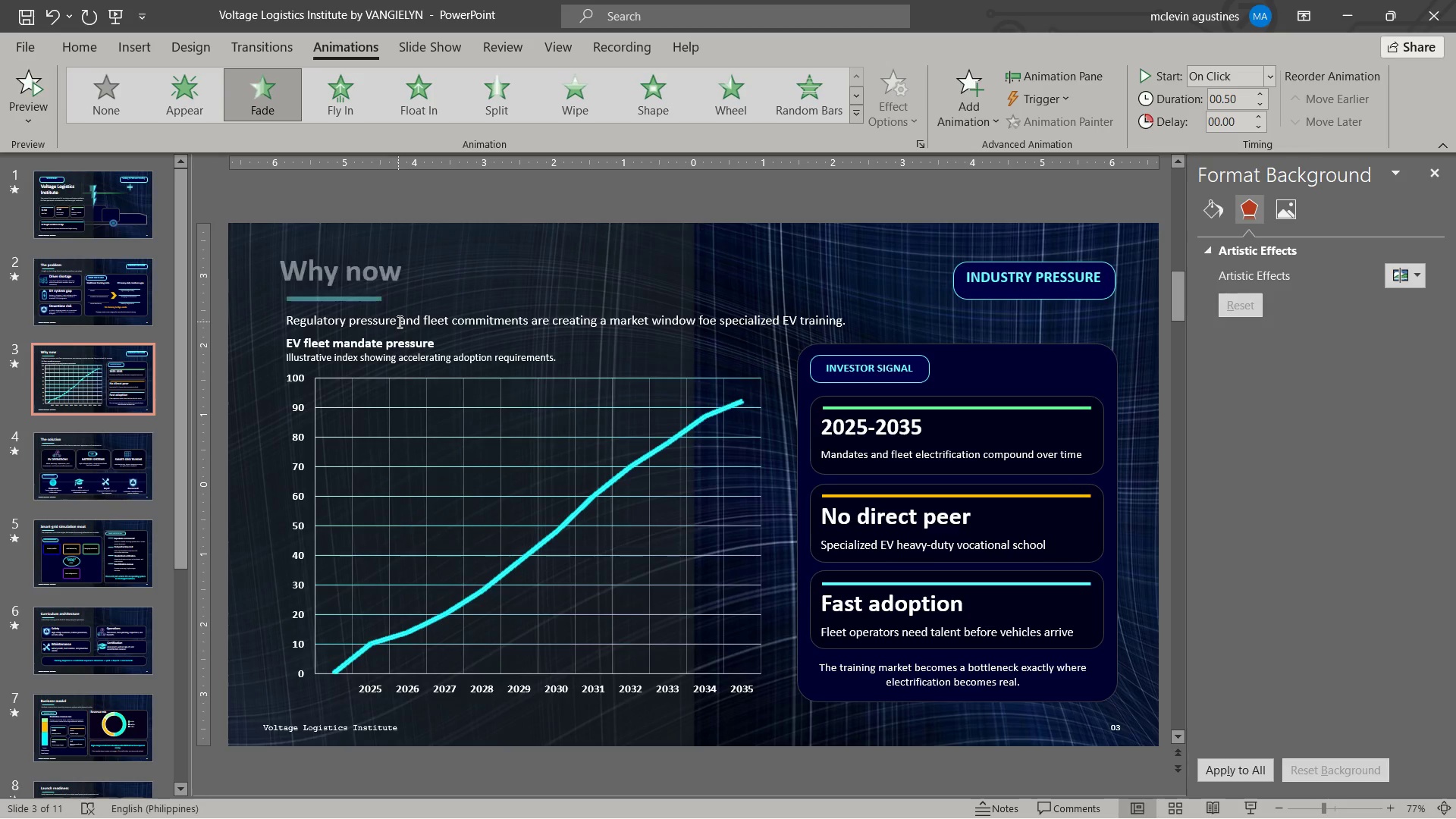 
left_click([395, 320])
 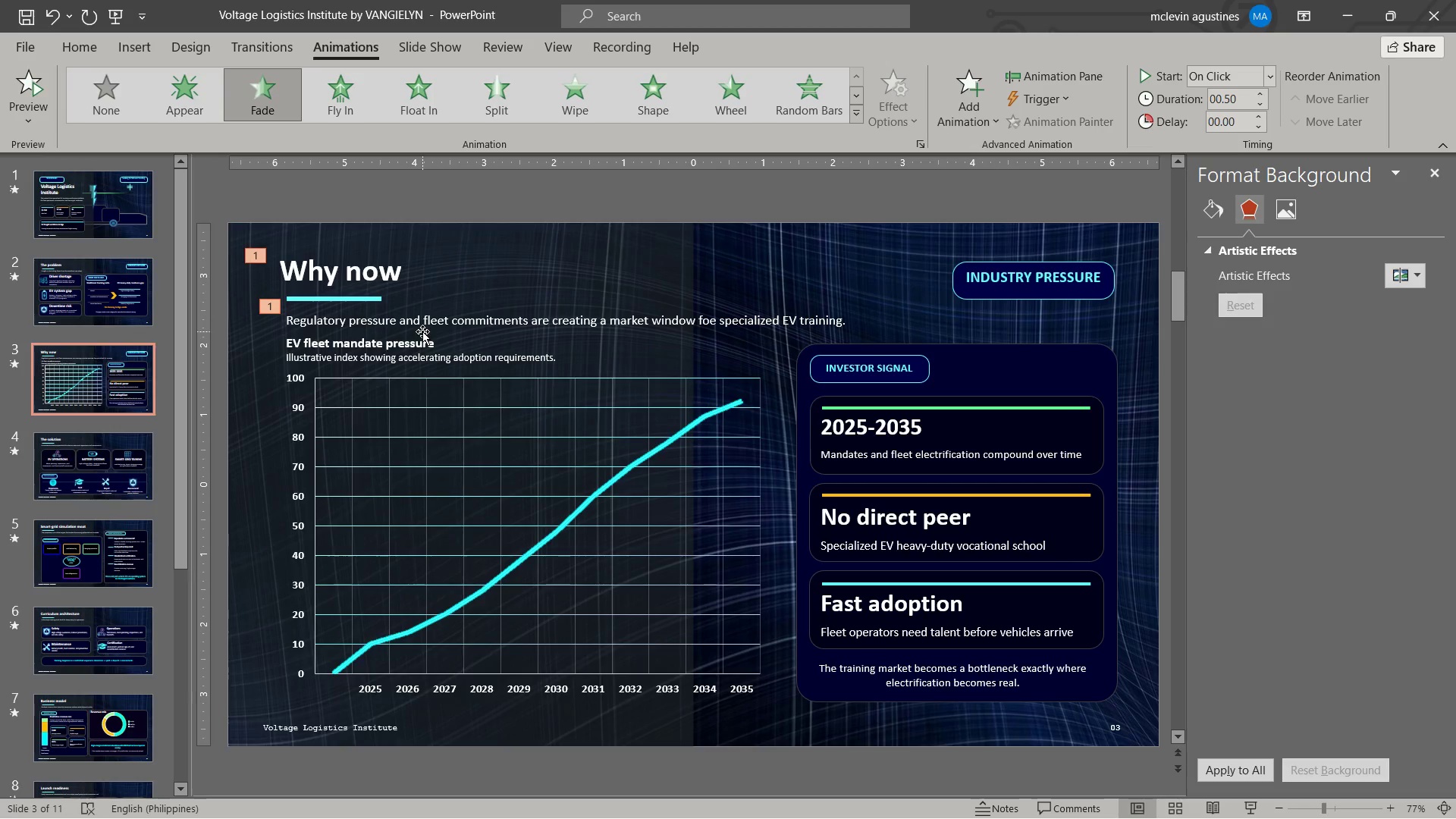 
left_click([422, 331])
 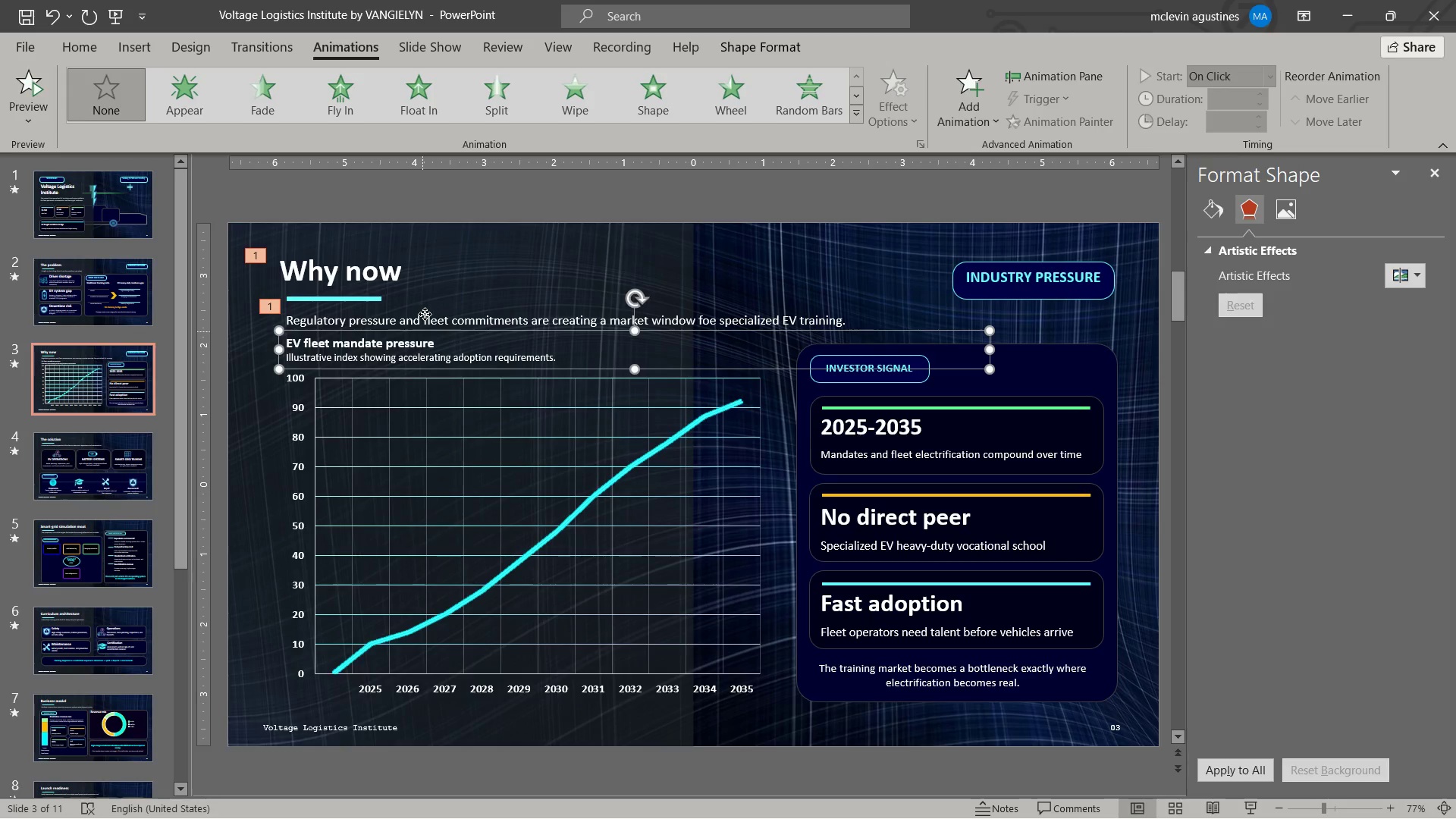 
left_click([425, 315])
 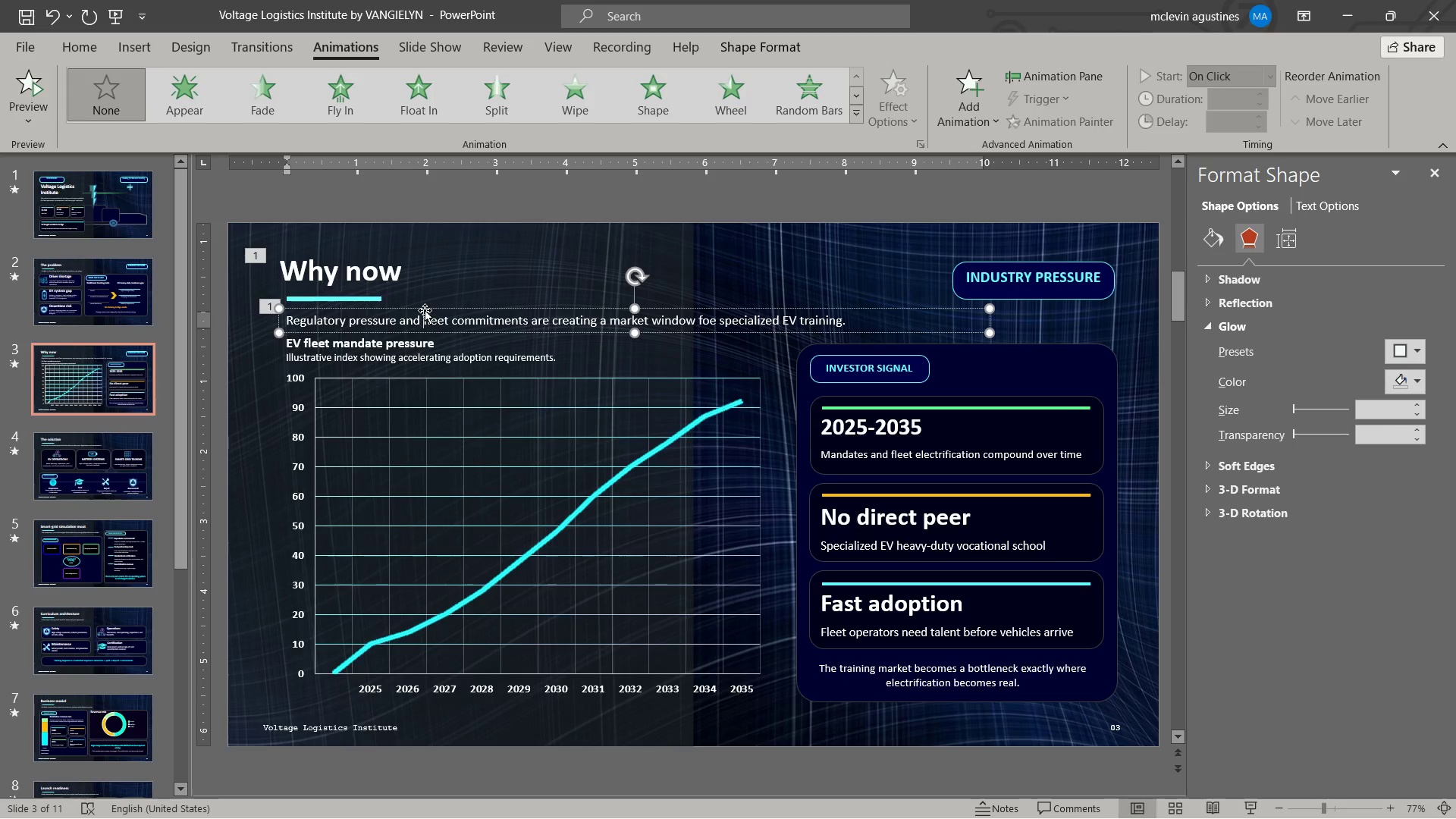 
left_click([425, 310])
 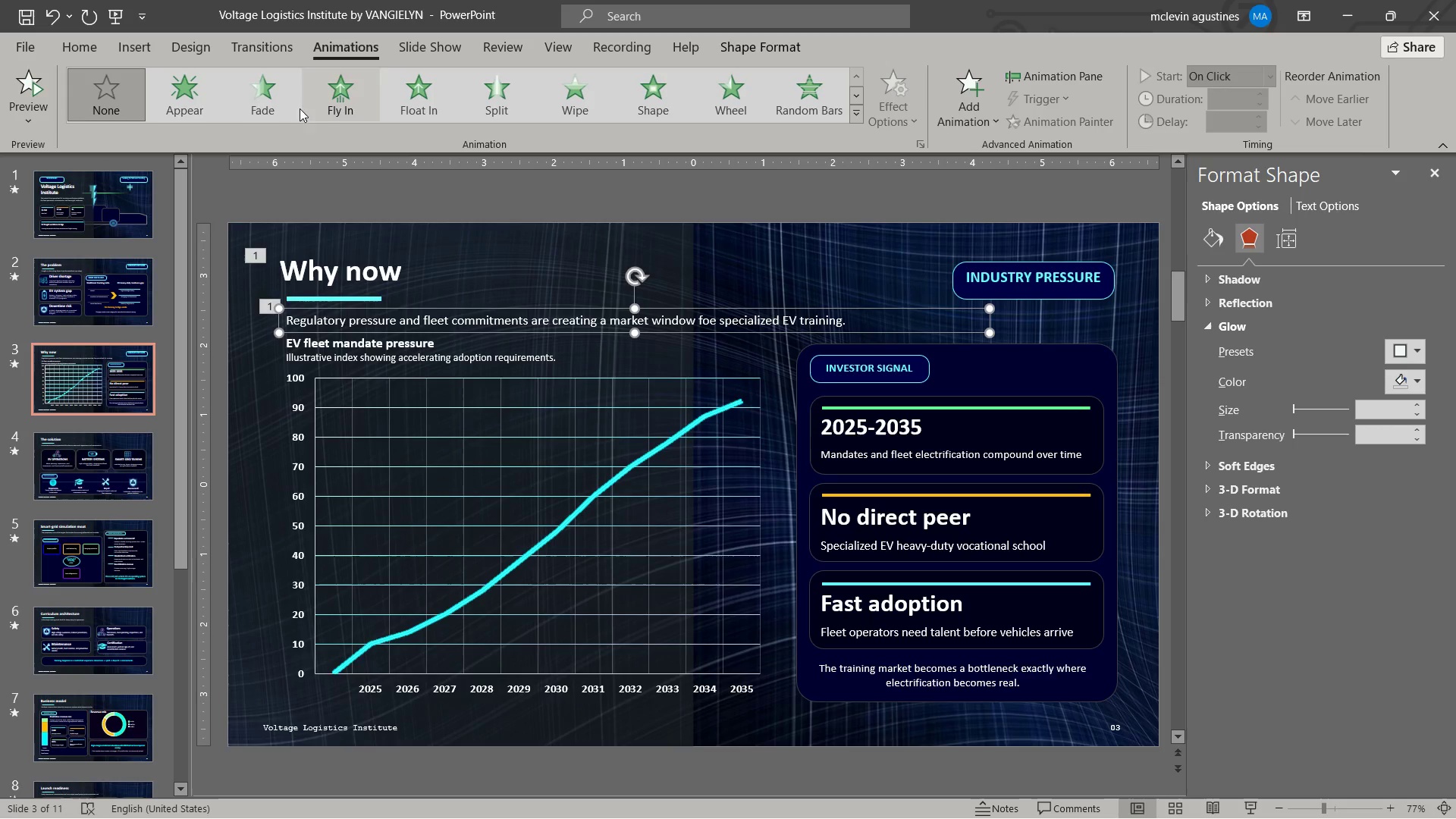 
left_click([275, 111])
 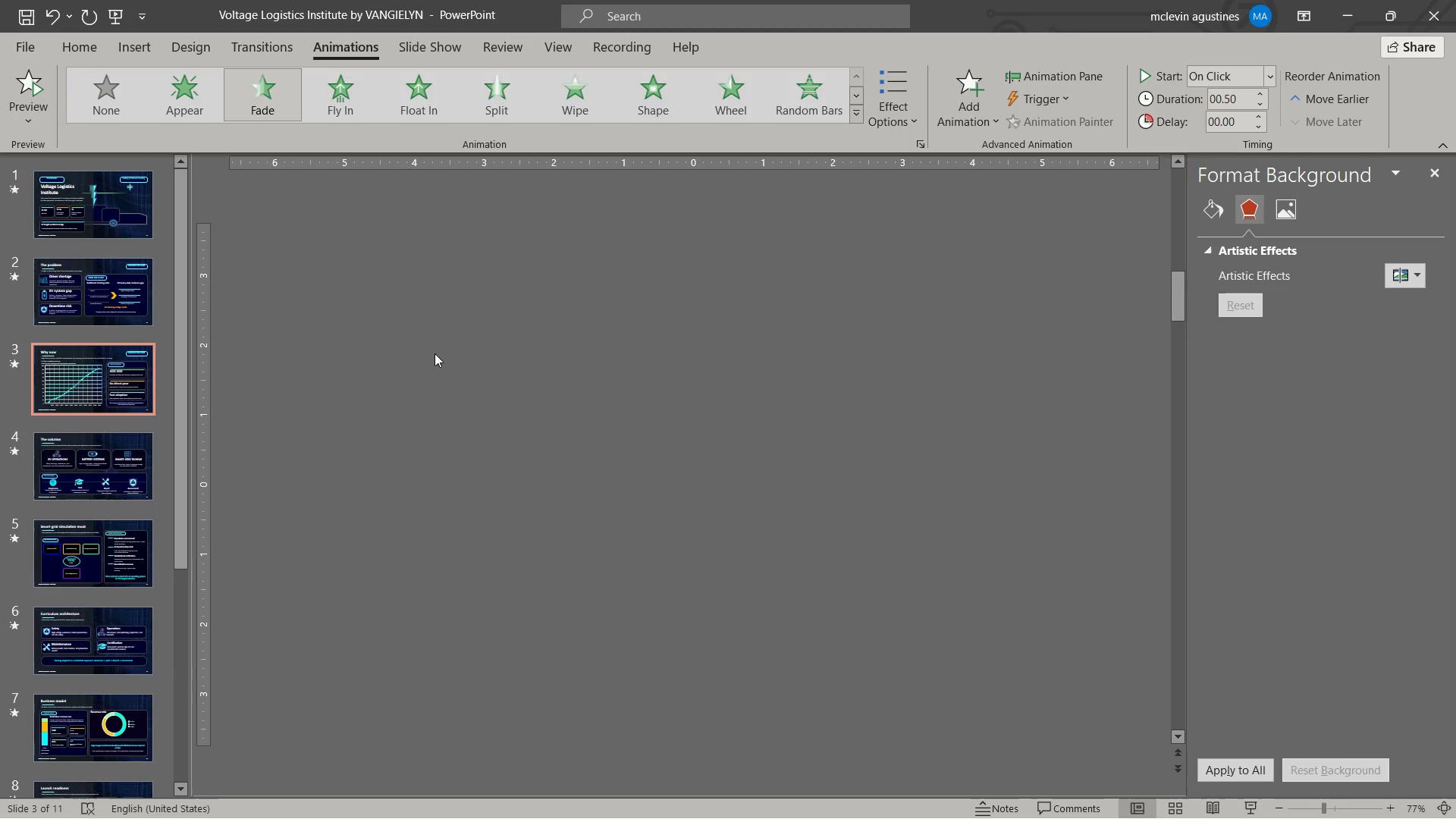 
left_click([435, 353])
 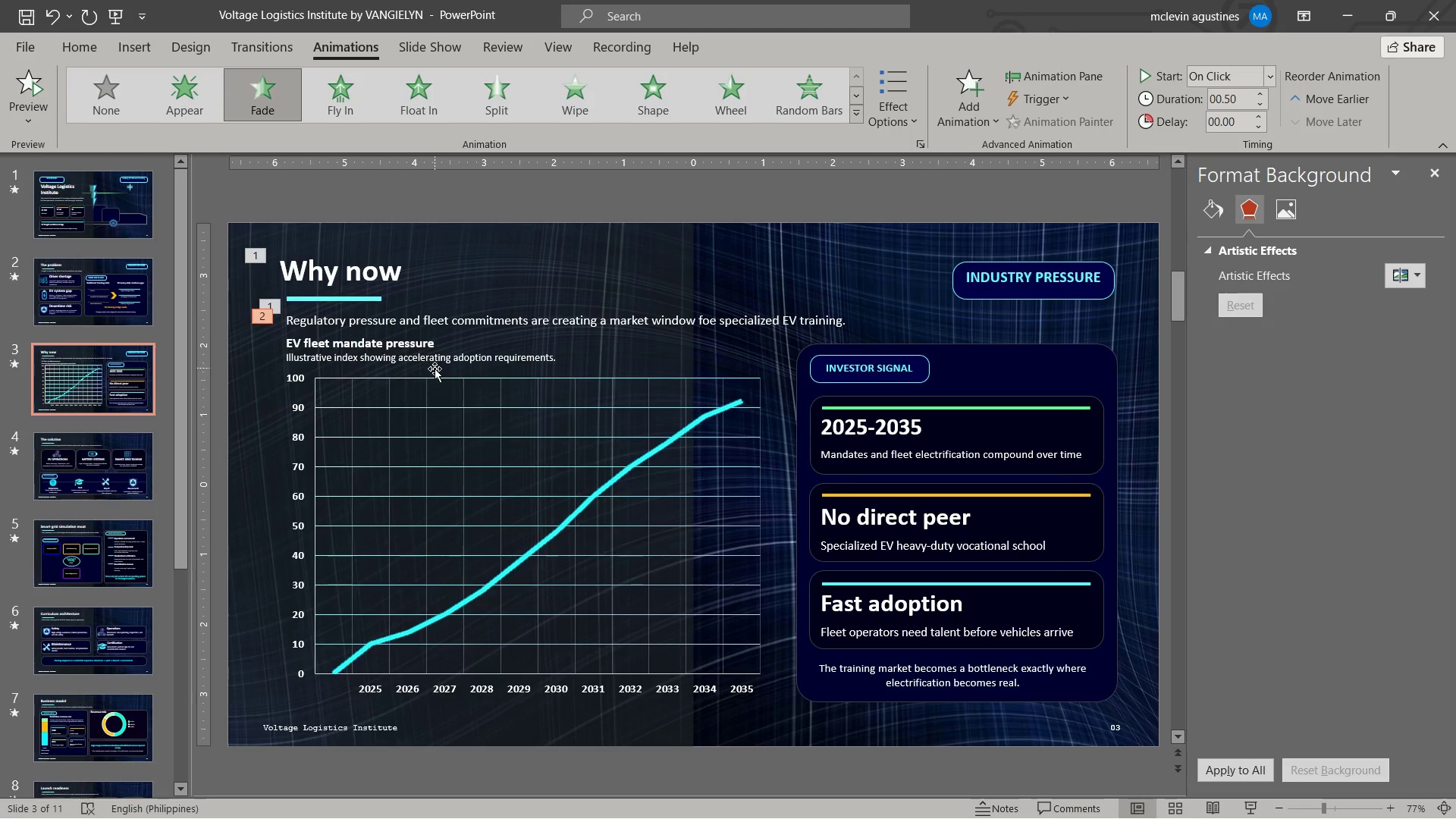 
left_click([435, 369])
 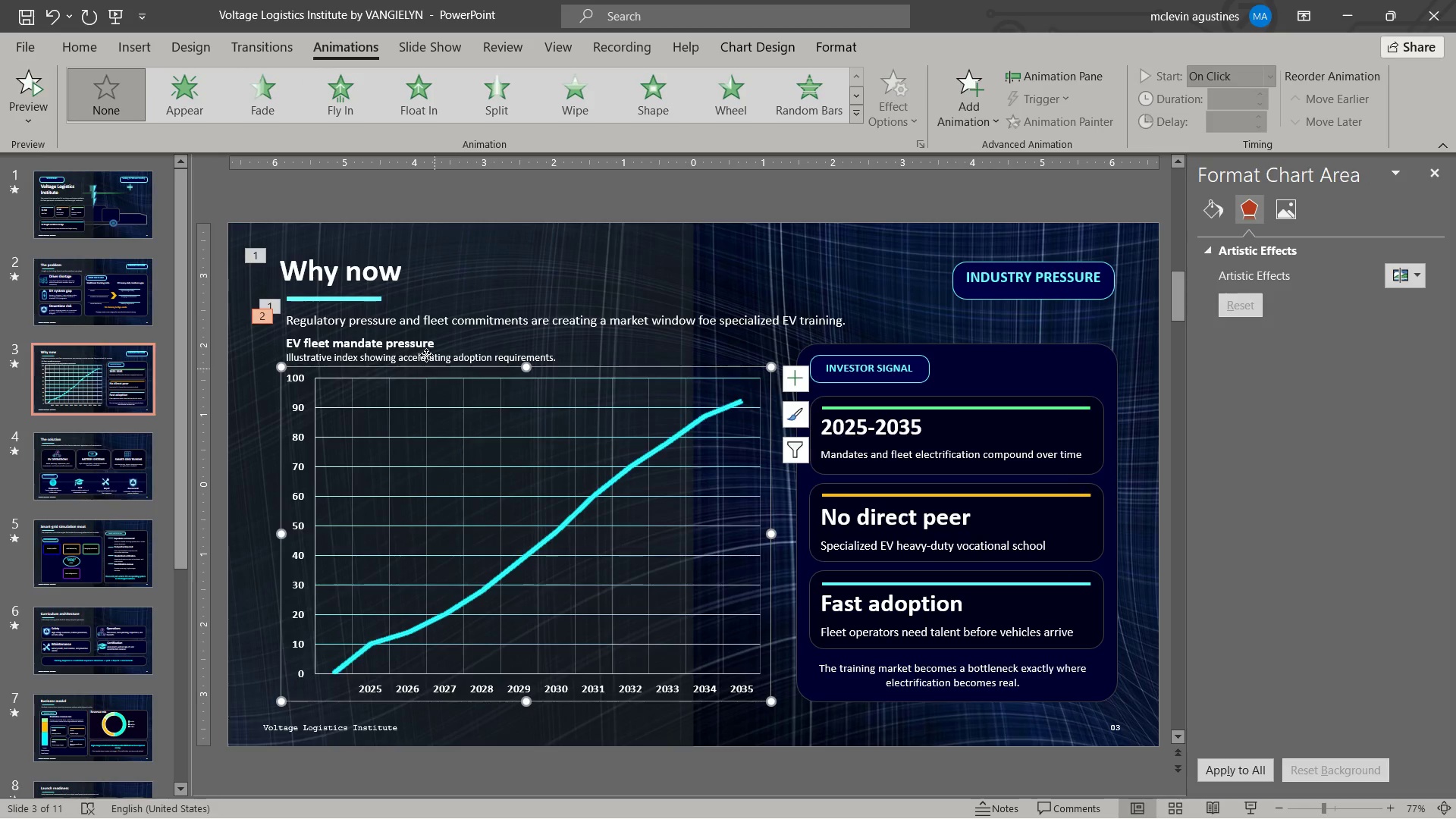 
hold_key(key=ShiftLeft, duration=1.66)
left_click([426, 355])
 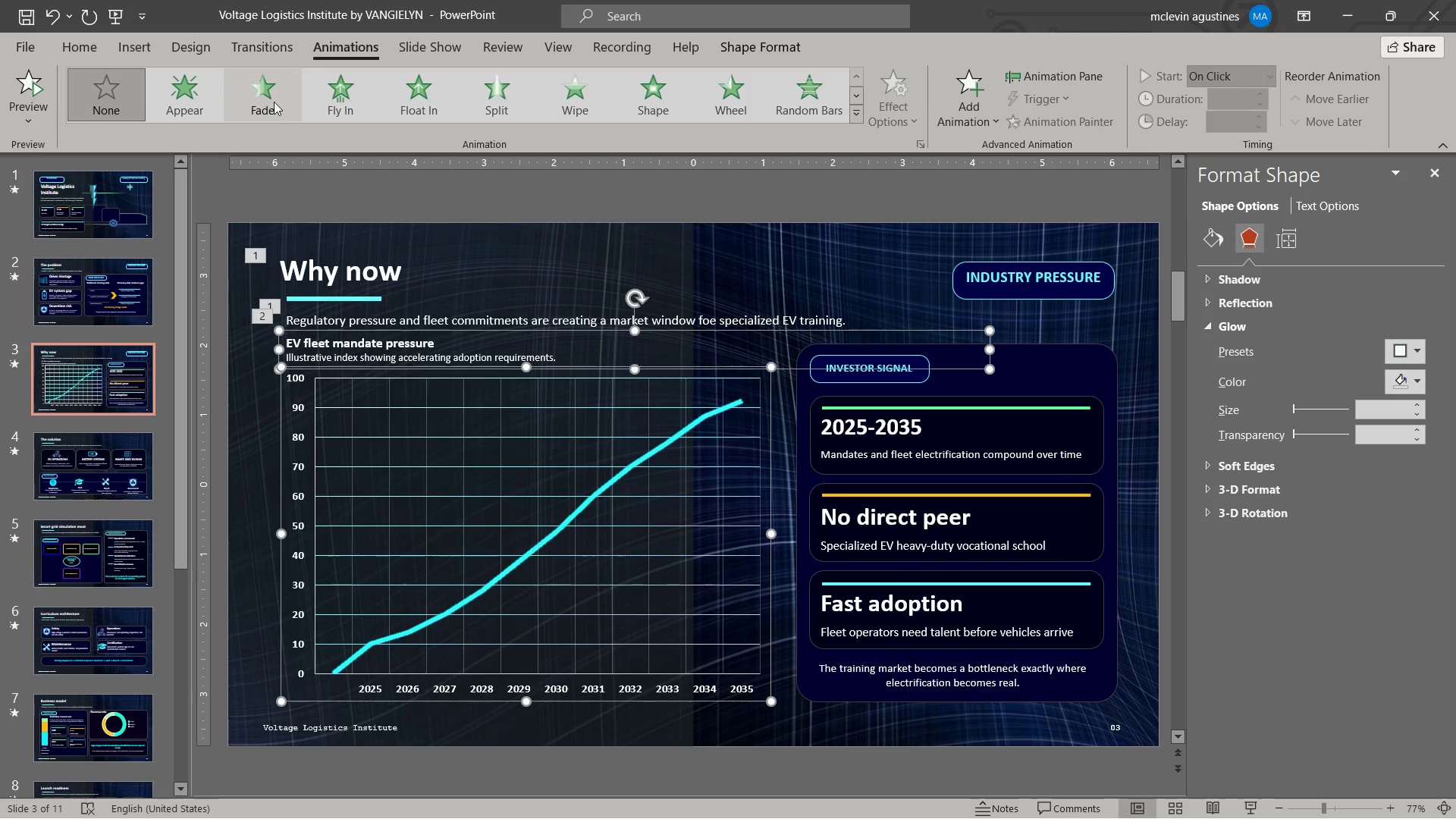 
left_click([272, 99])
 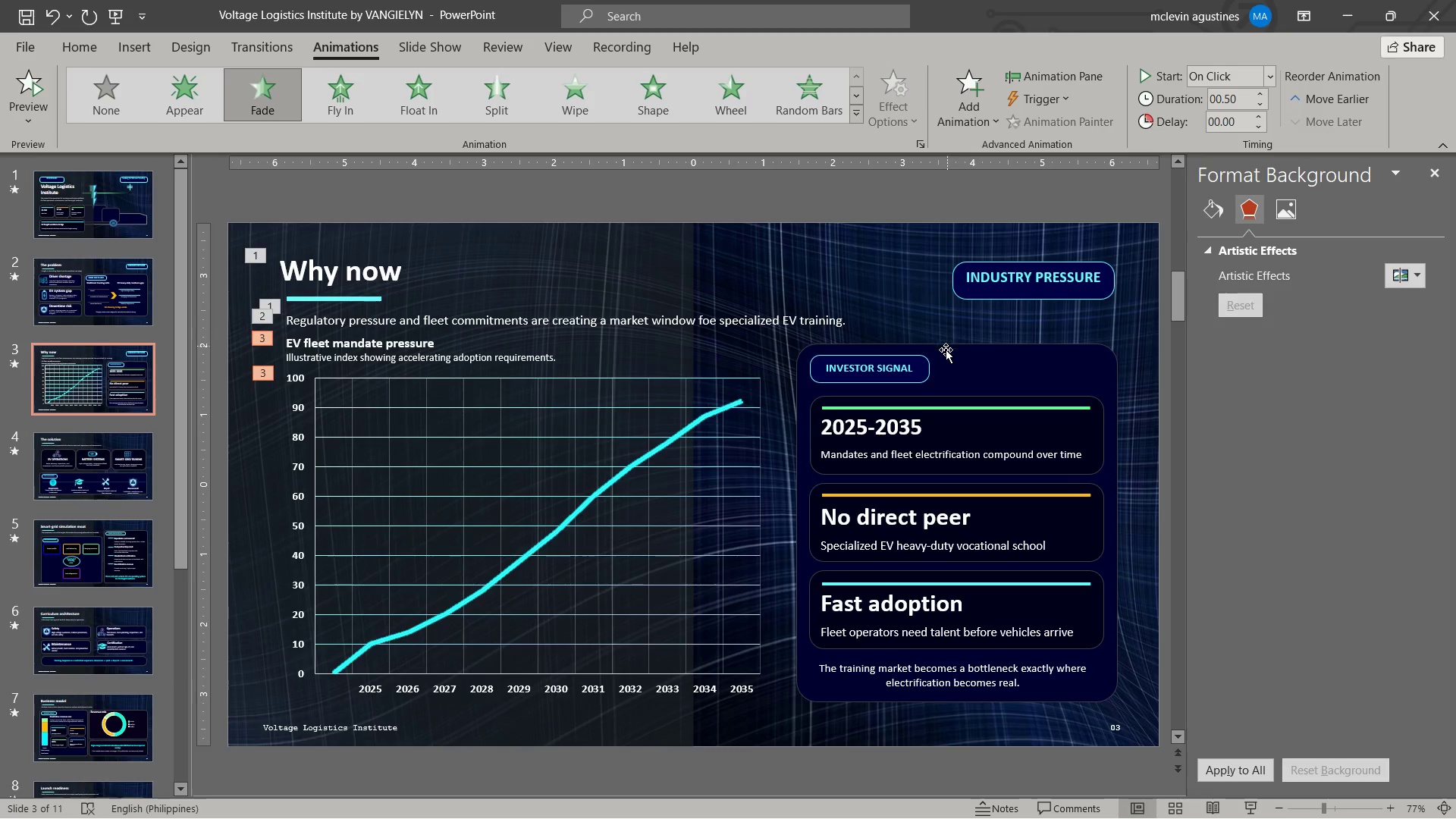 
hold_key(key=ShiftLeft, duration=10.11)
left_click([989, 283])
 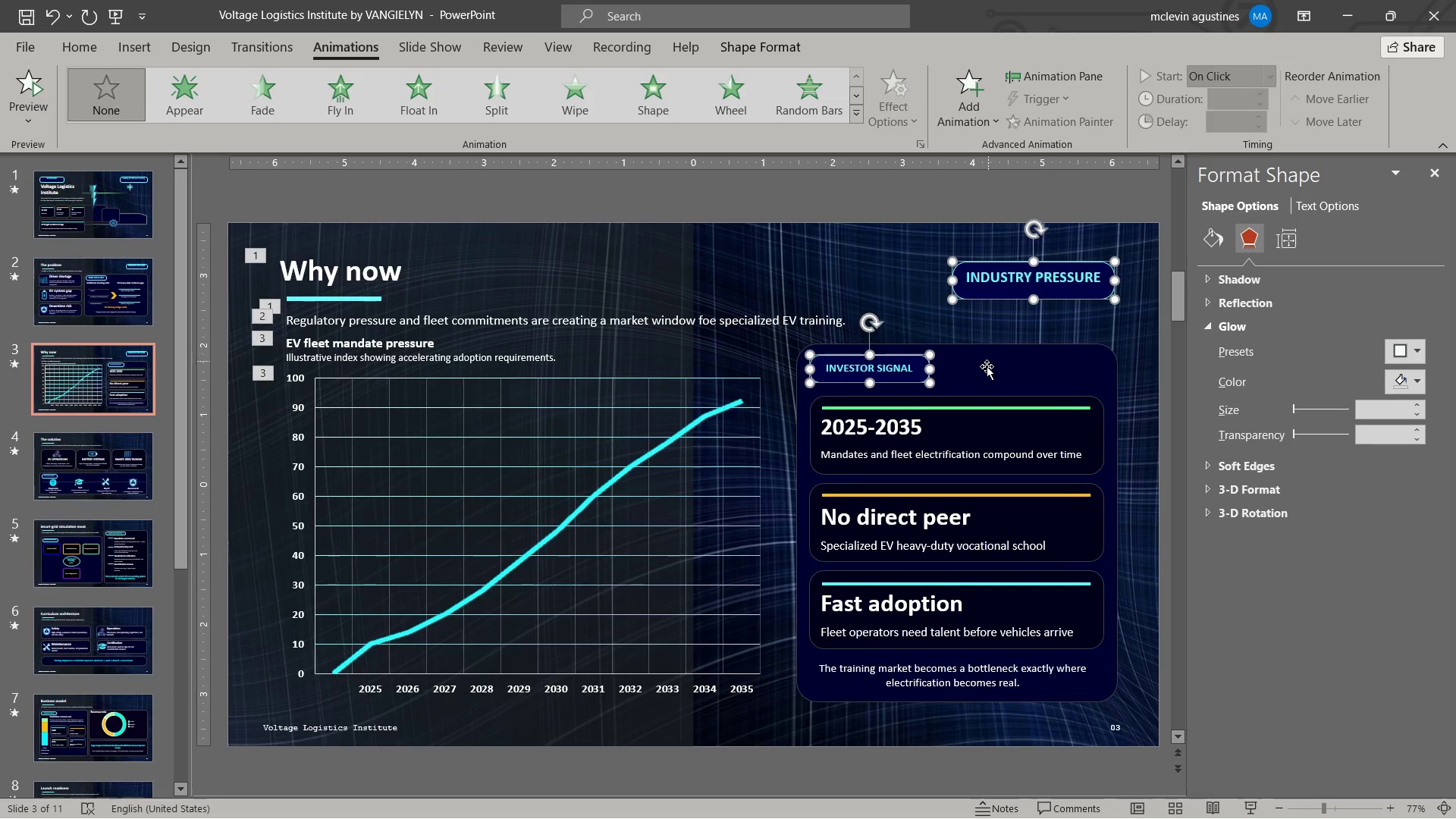 
left_click([987, 367])
 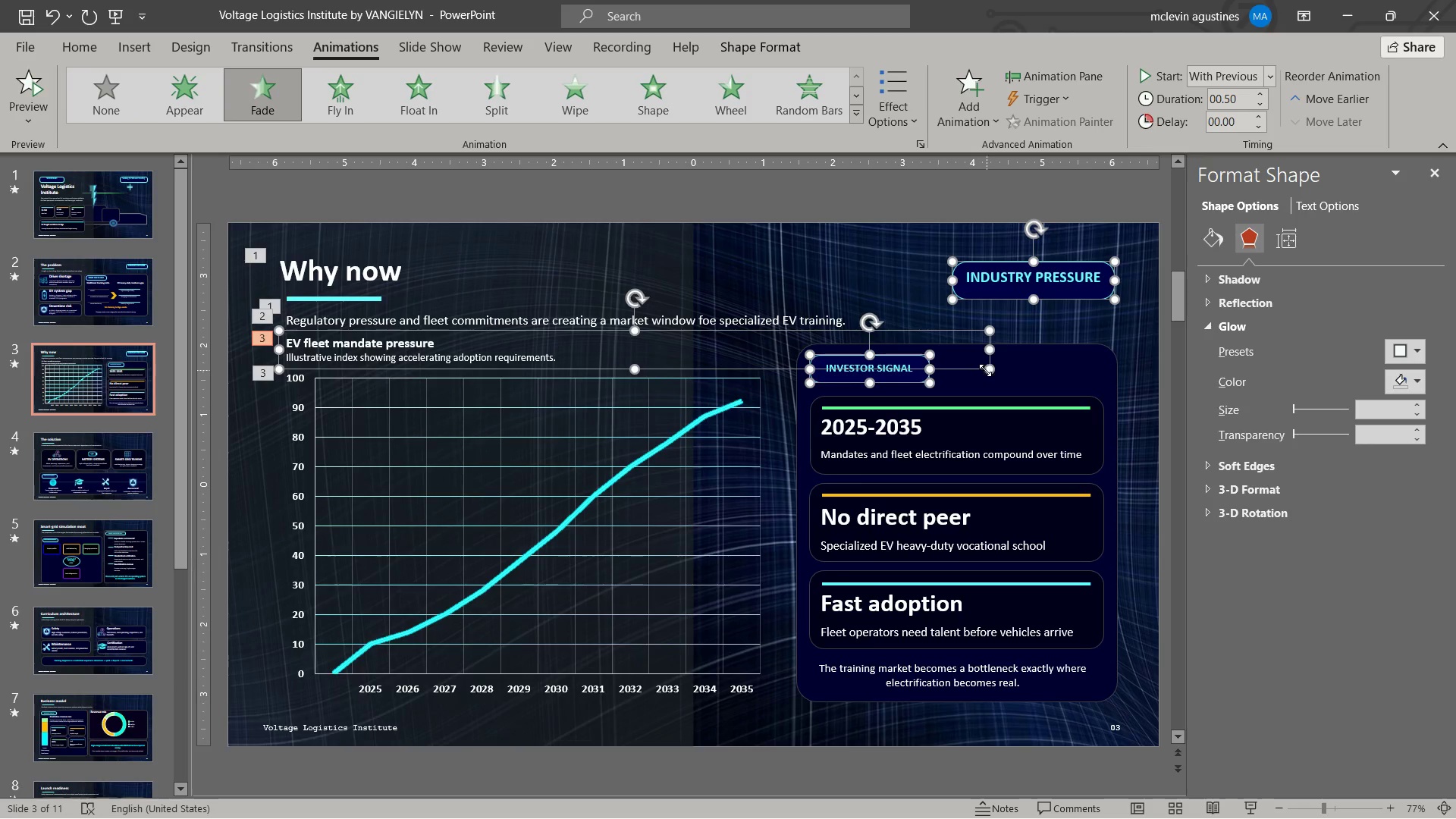 
double_click([997, 370])
 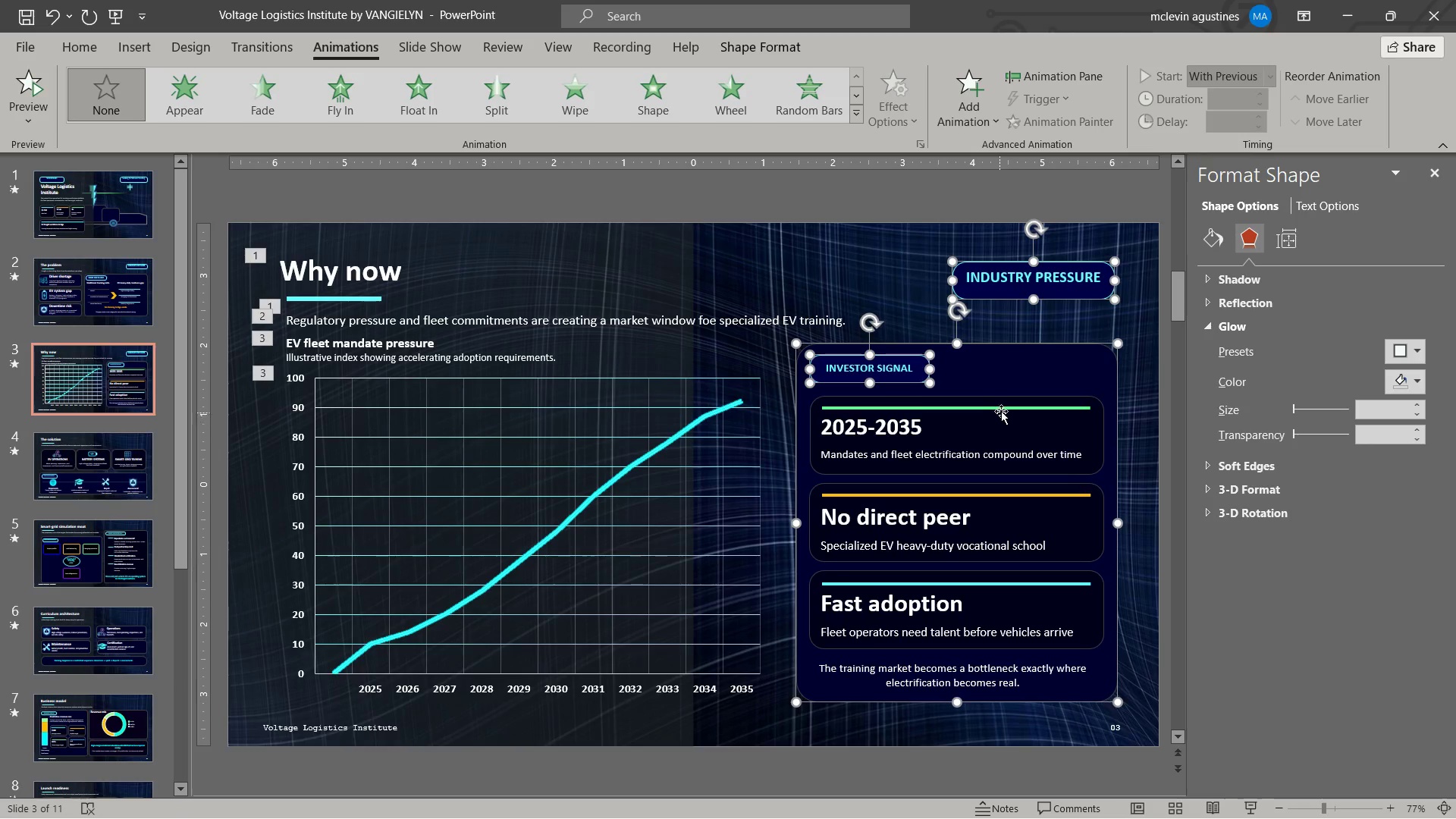 
left_click([1001, 410])
 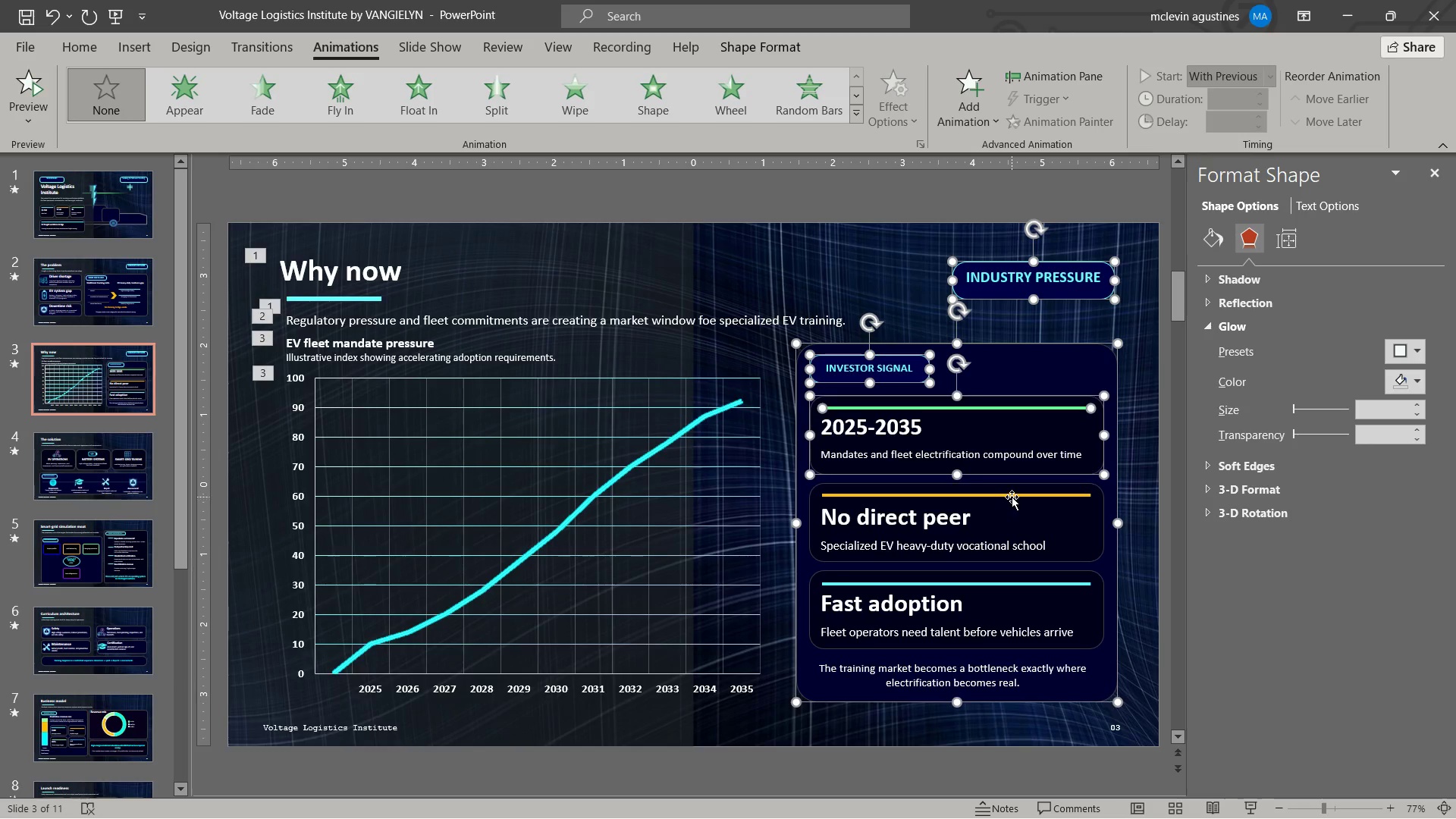 
double_click([1024, 523])
 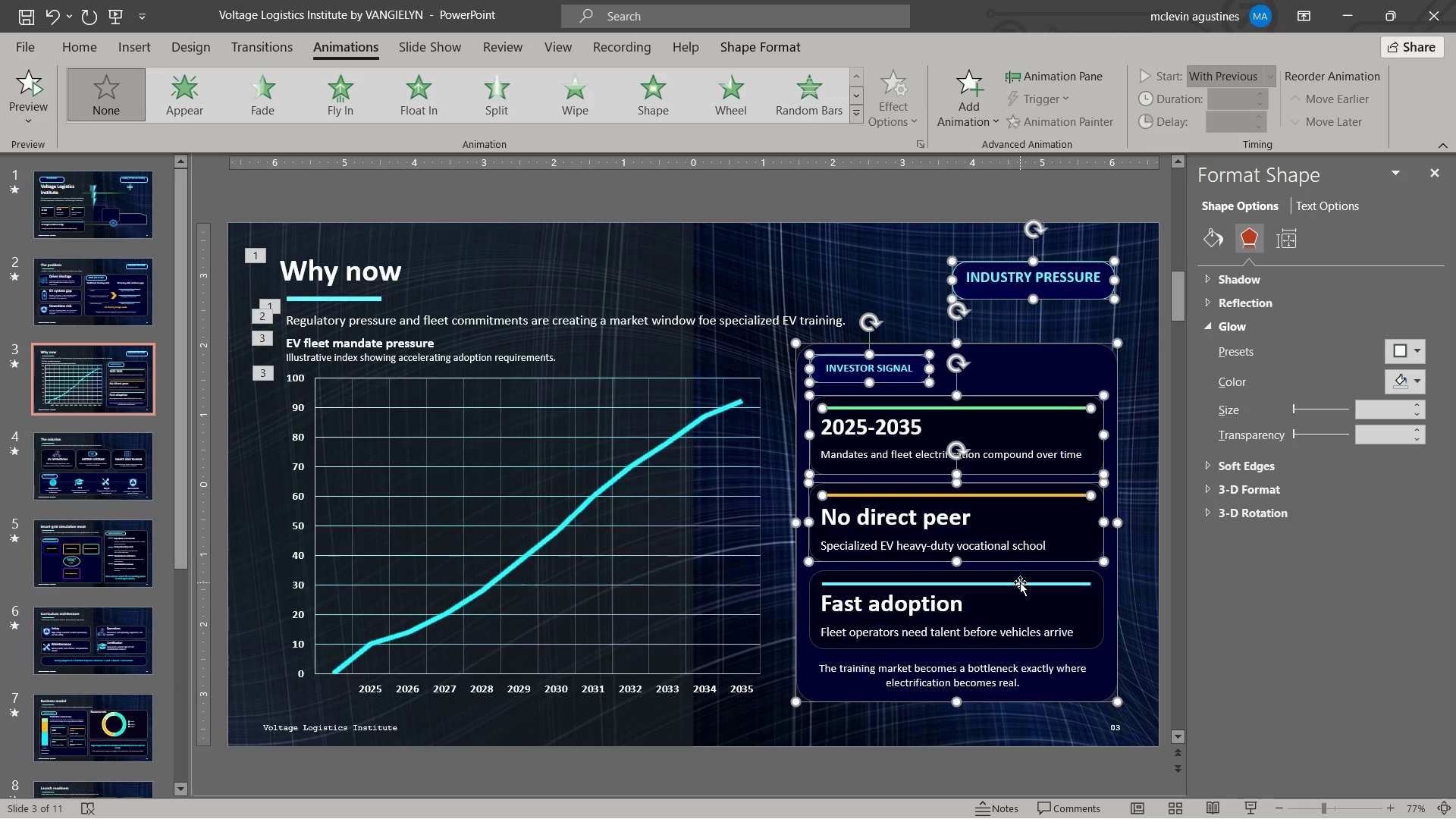 
left_click([1020, 582])
 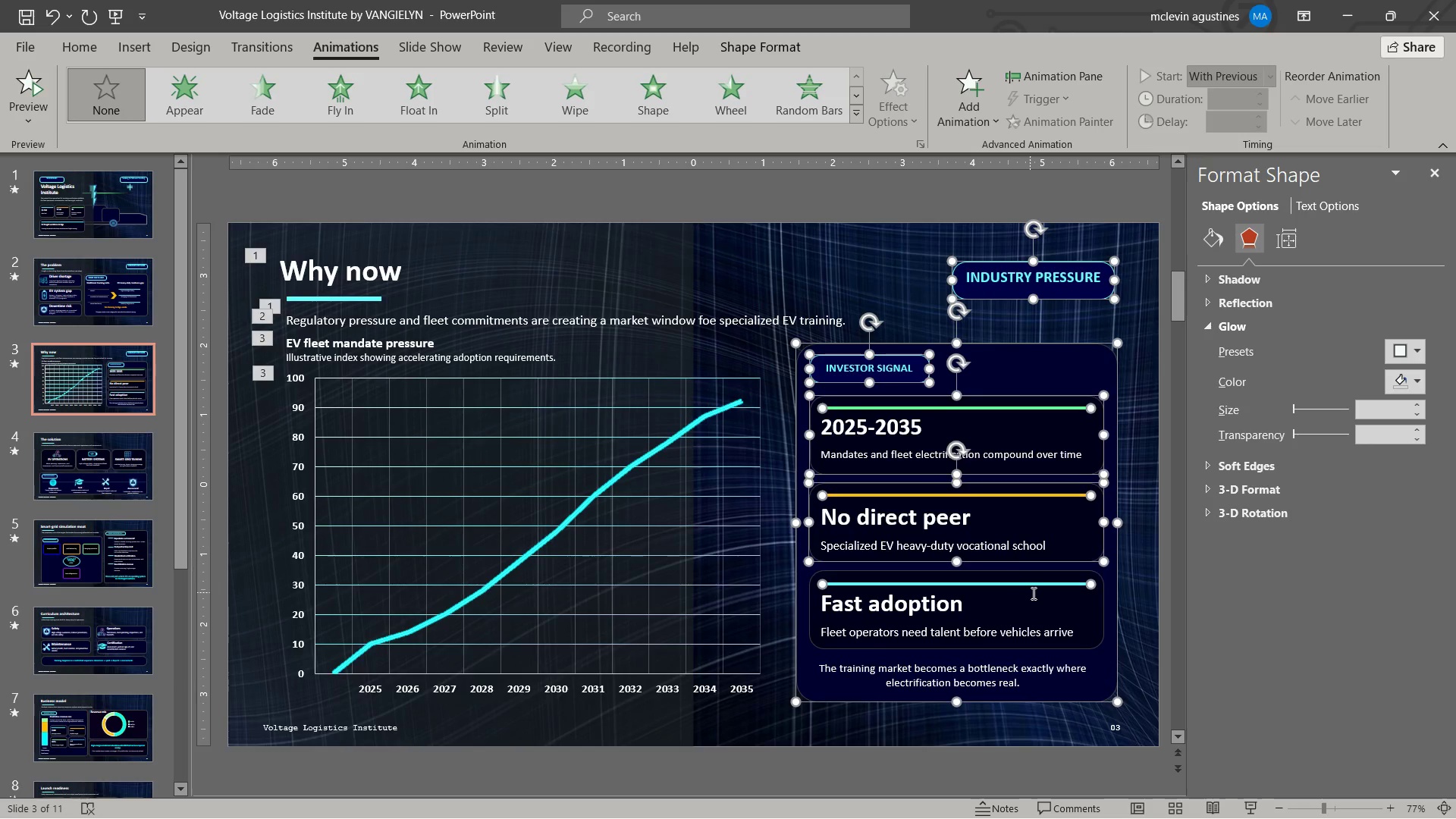 
left_click([1046, 606])
 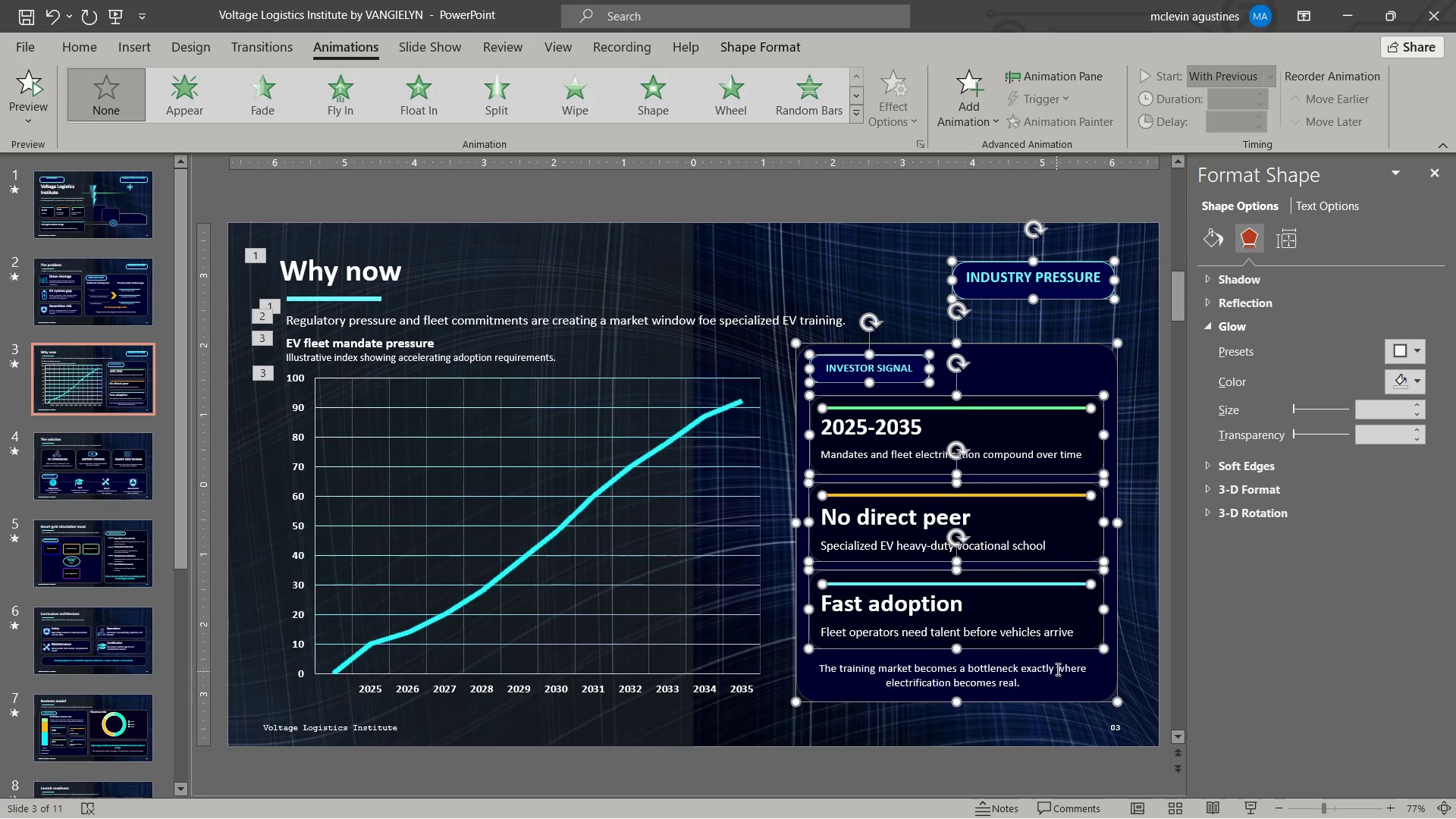 
left_click([1056, 665])
 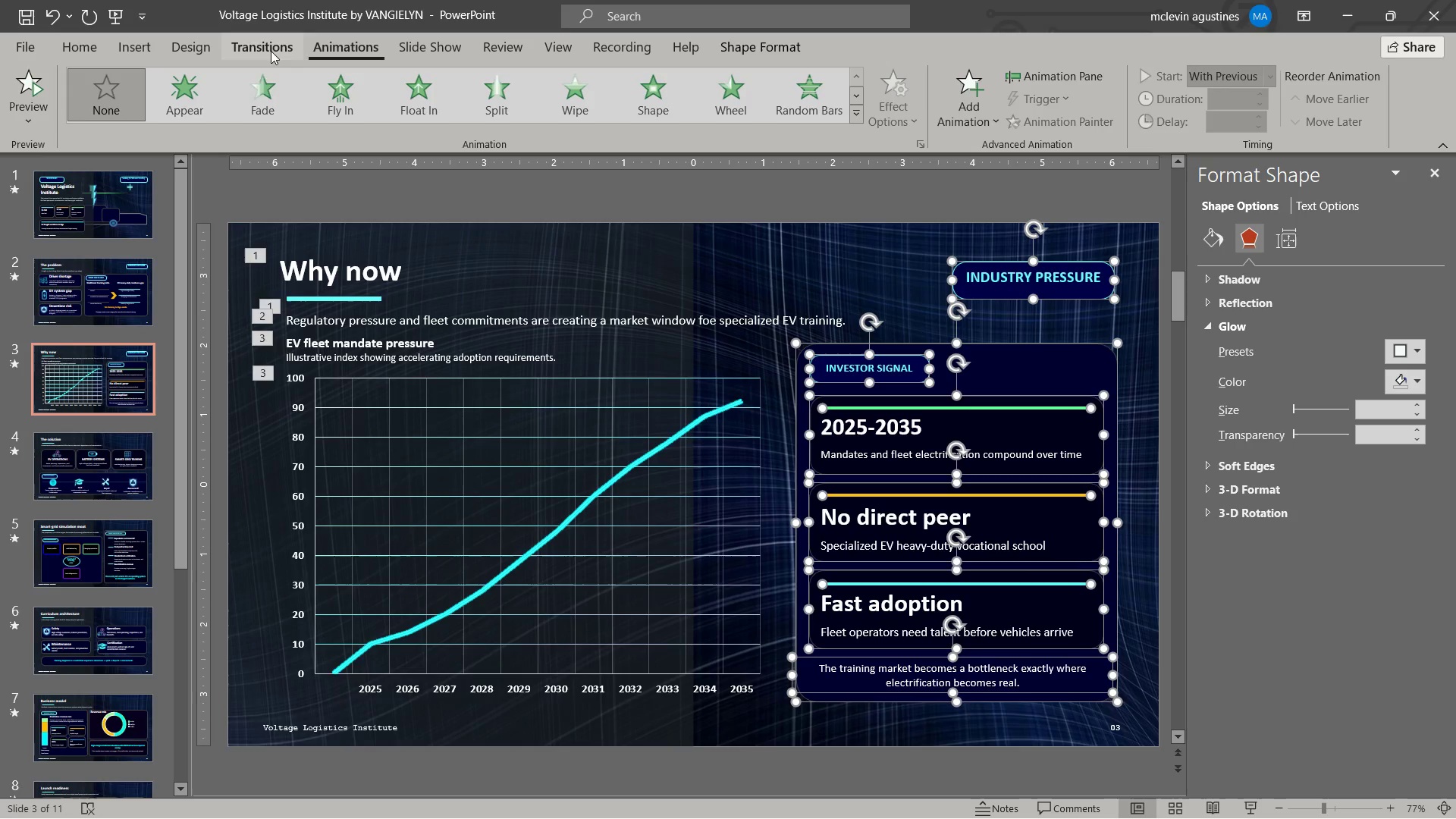 
left_click([265, 107])
 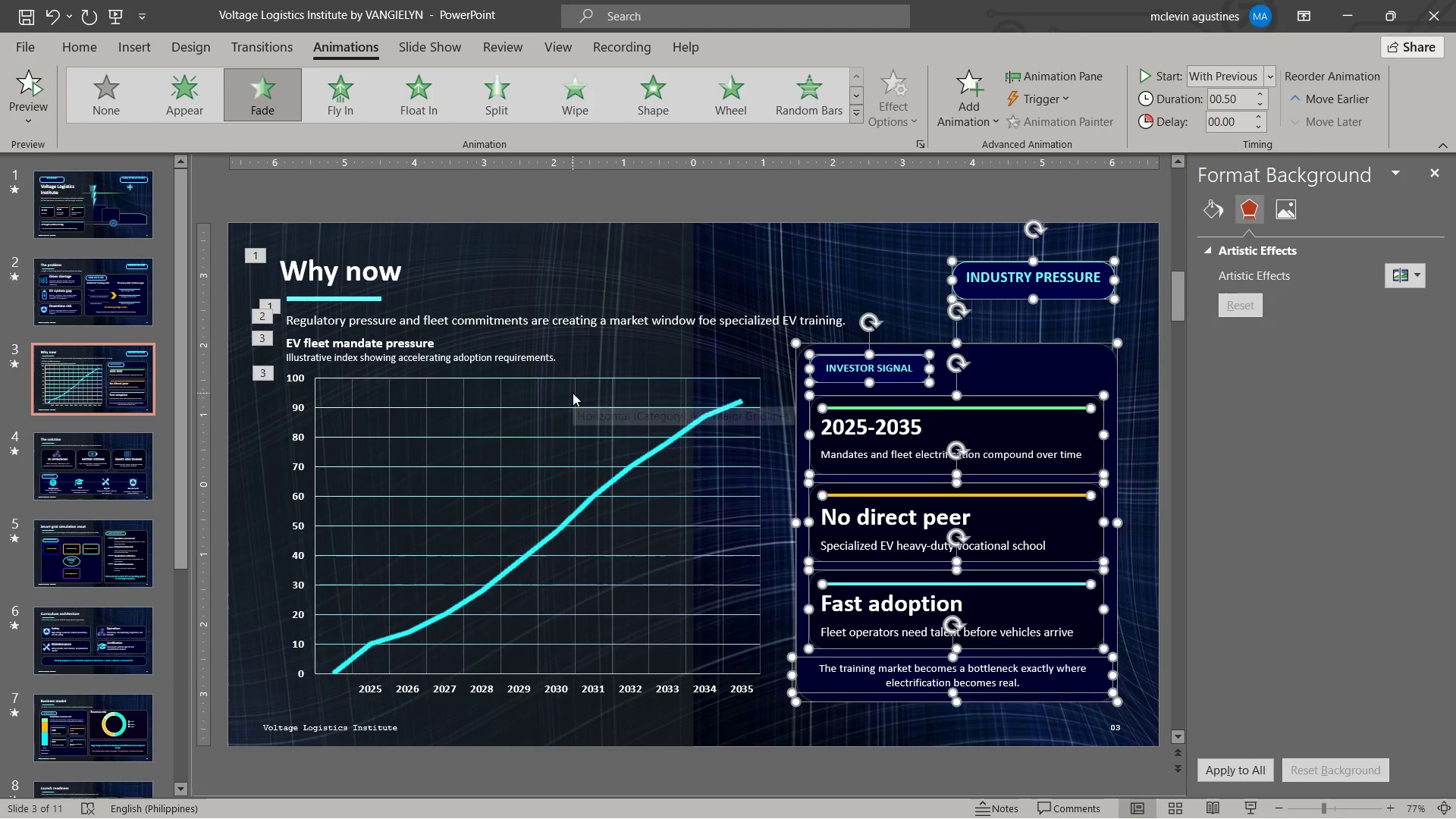 
scroll: coordinate [568, 454], scroll_direction: down, amount: 1.0
 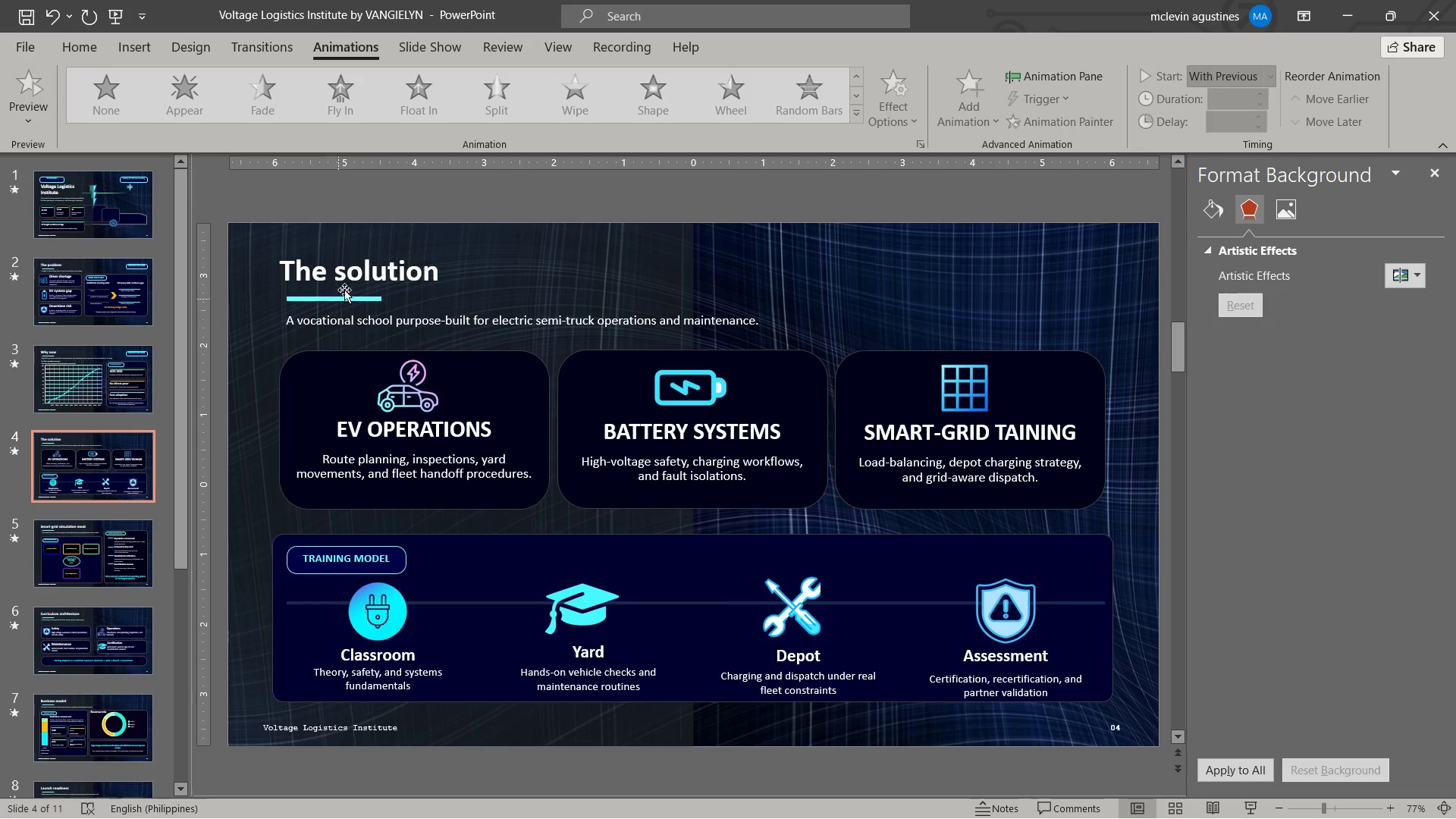 
left_click([356, 275])
 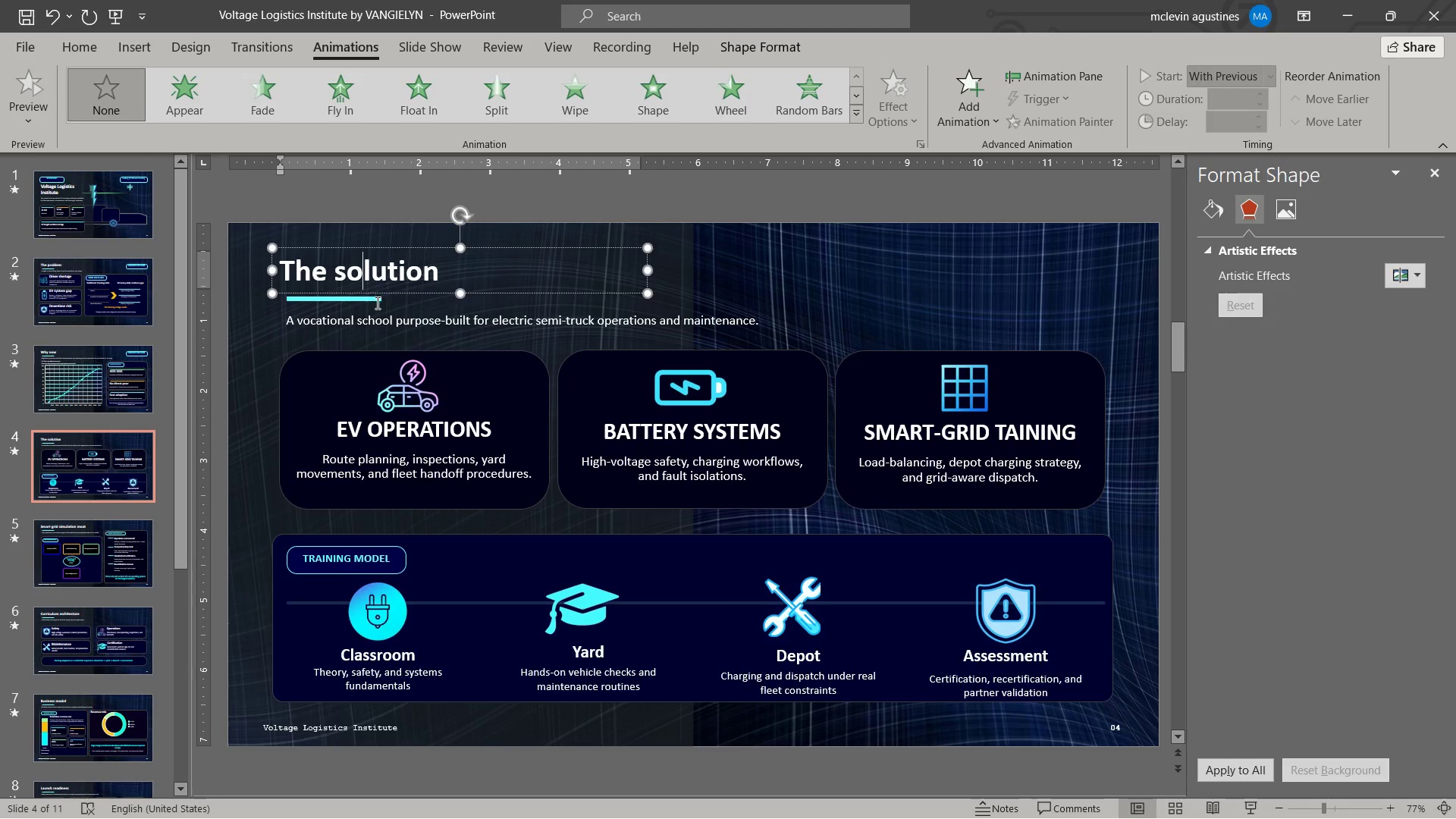 
hold_key(key=ShiftLeft, duration=1.16)
left_click([375, 296])
 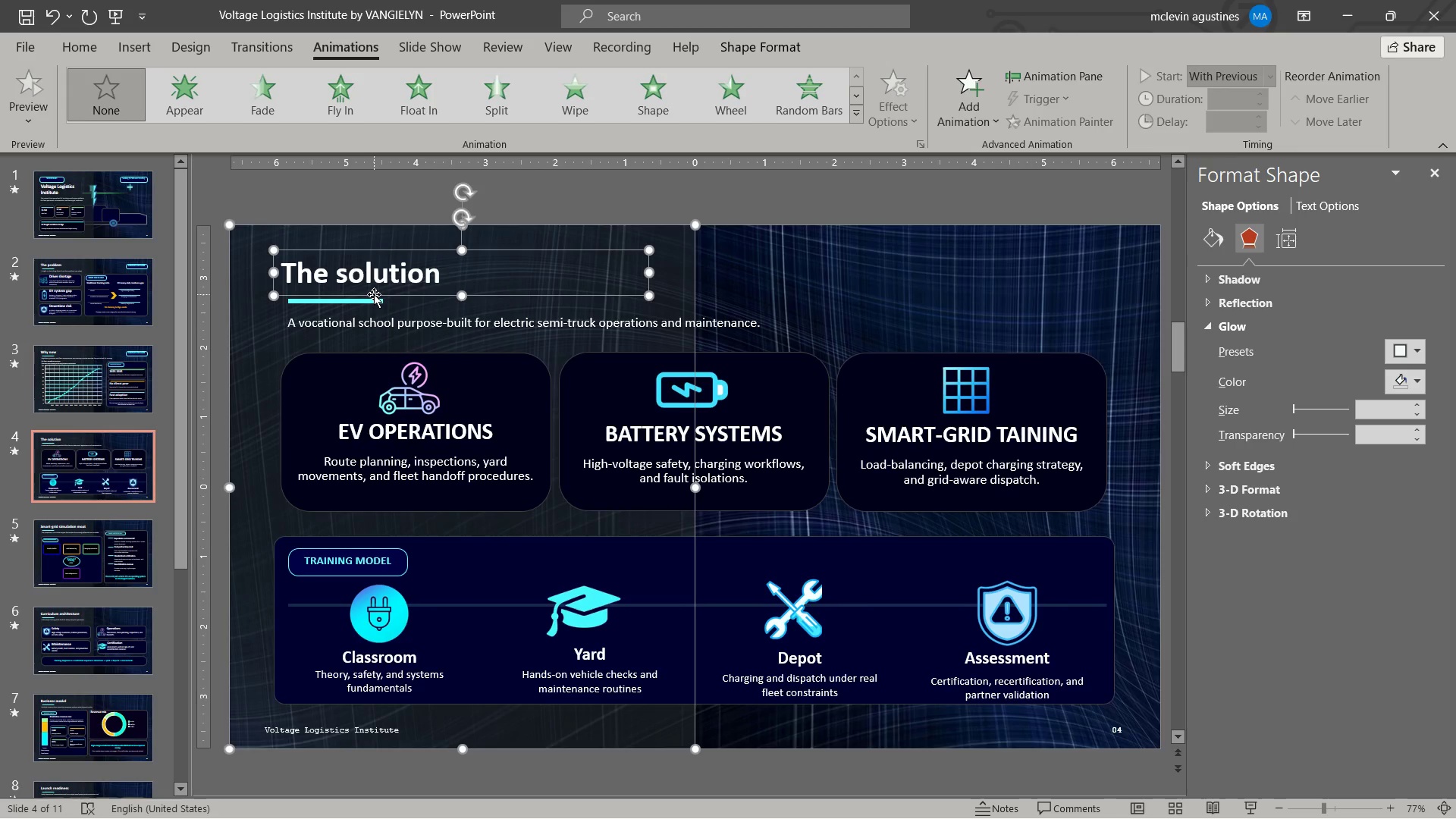 
key(Control+Z)
 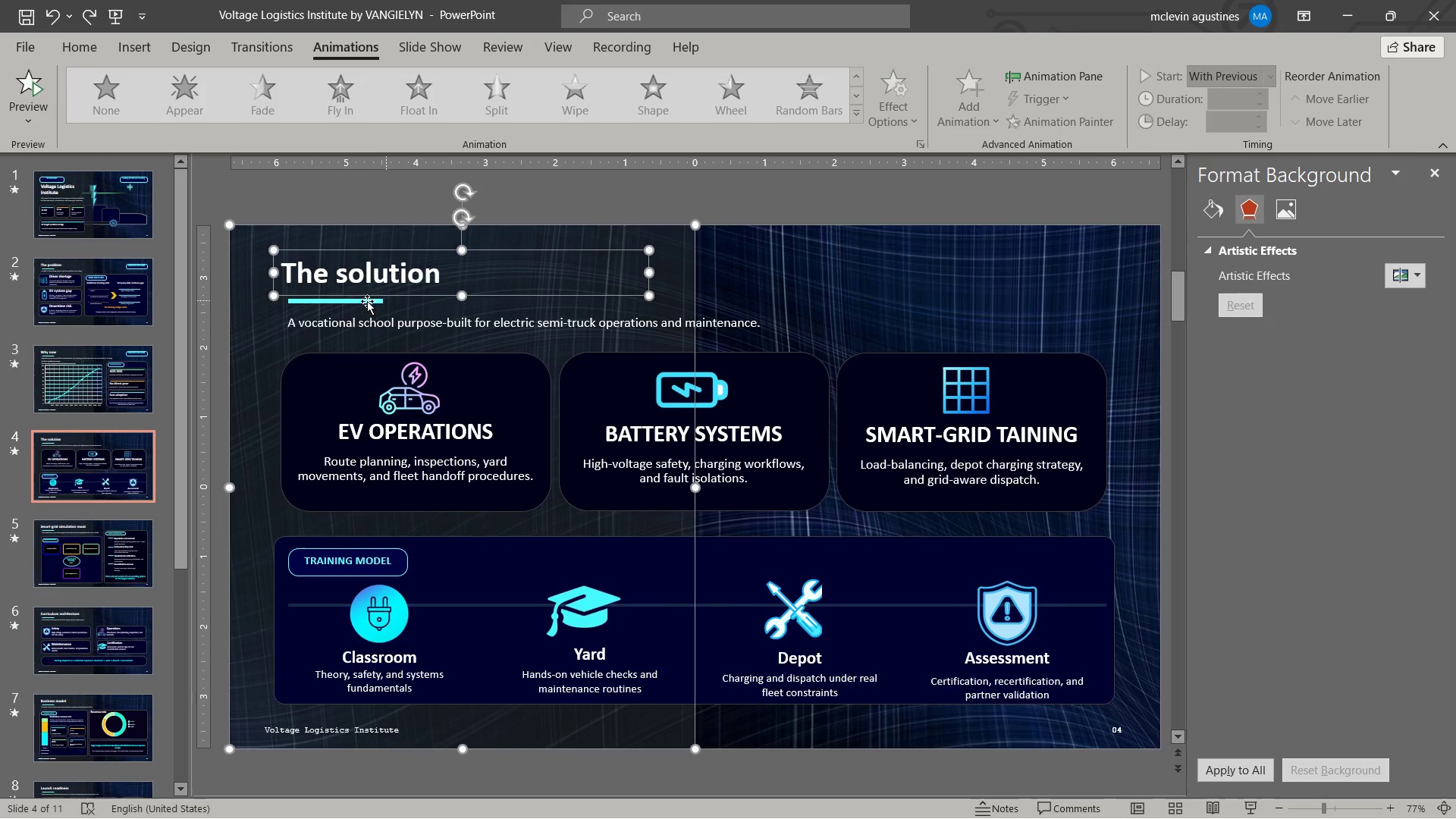 
hold_key(key=ShiftLeft, duration=0.91)
left_click([372, 306])
 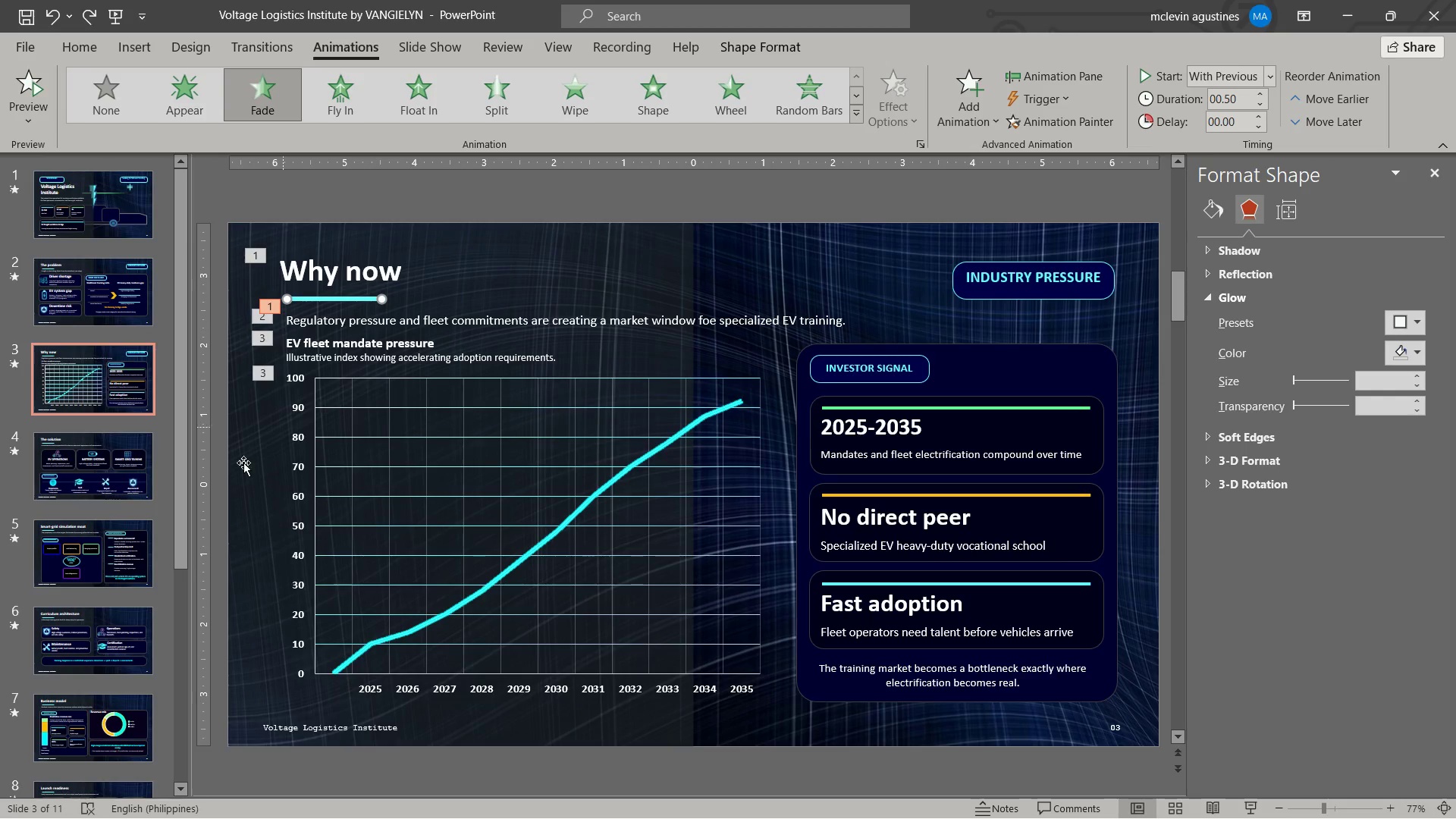 
left_click([103, 455])
 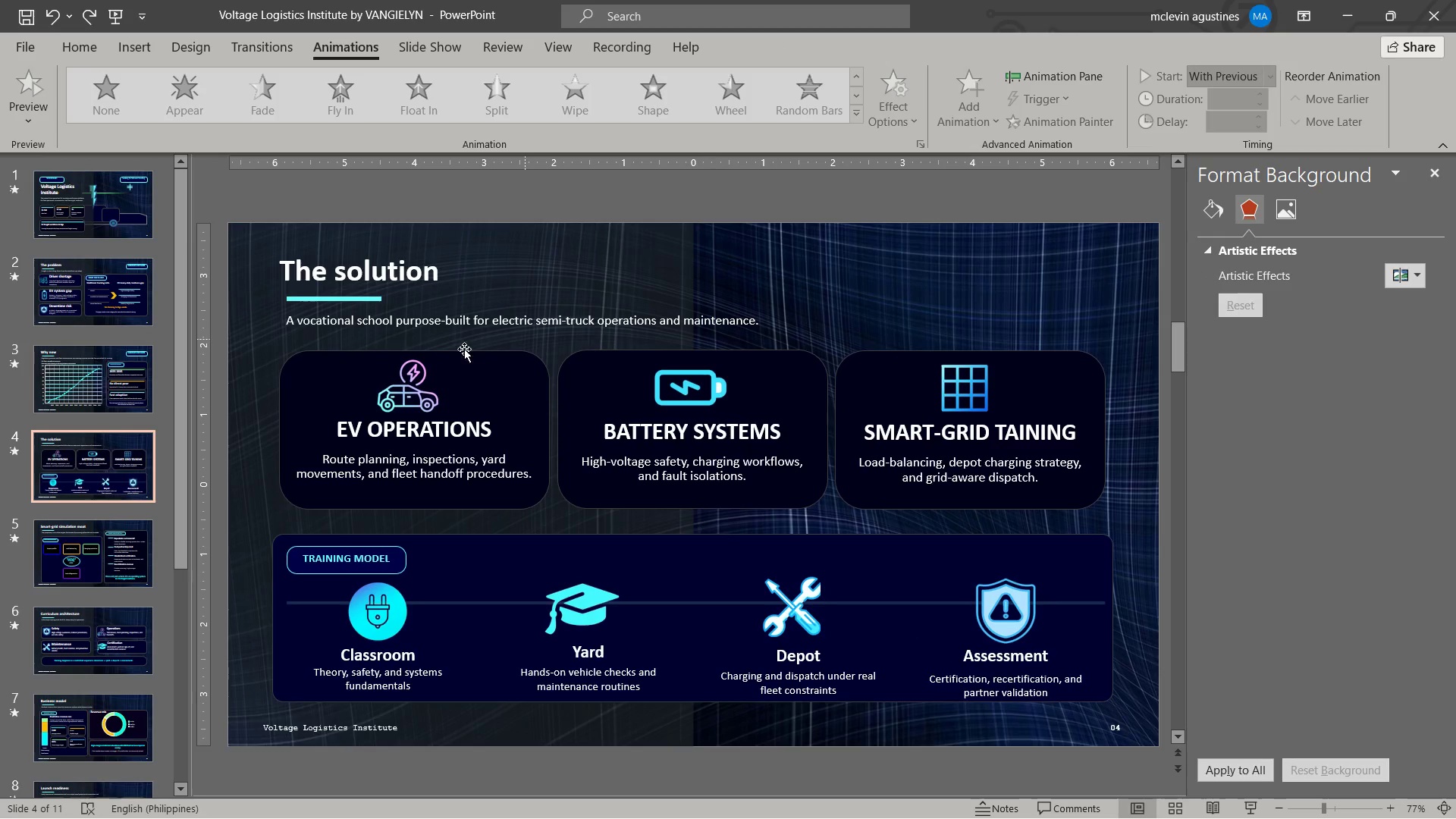 
scroll: coordinate [459, 333], scroll_direction: up, amount: 1.0
 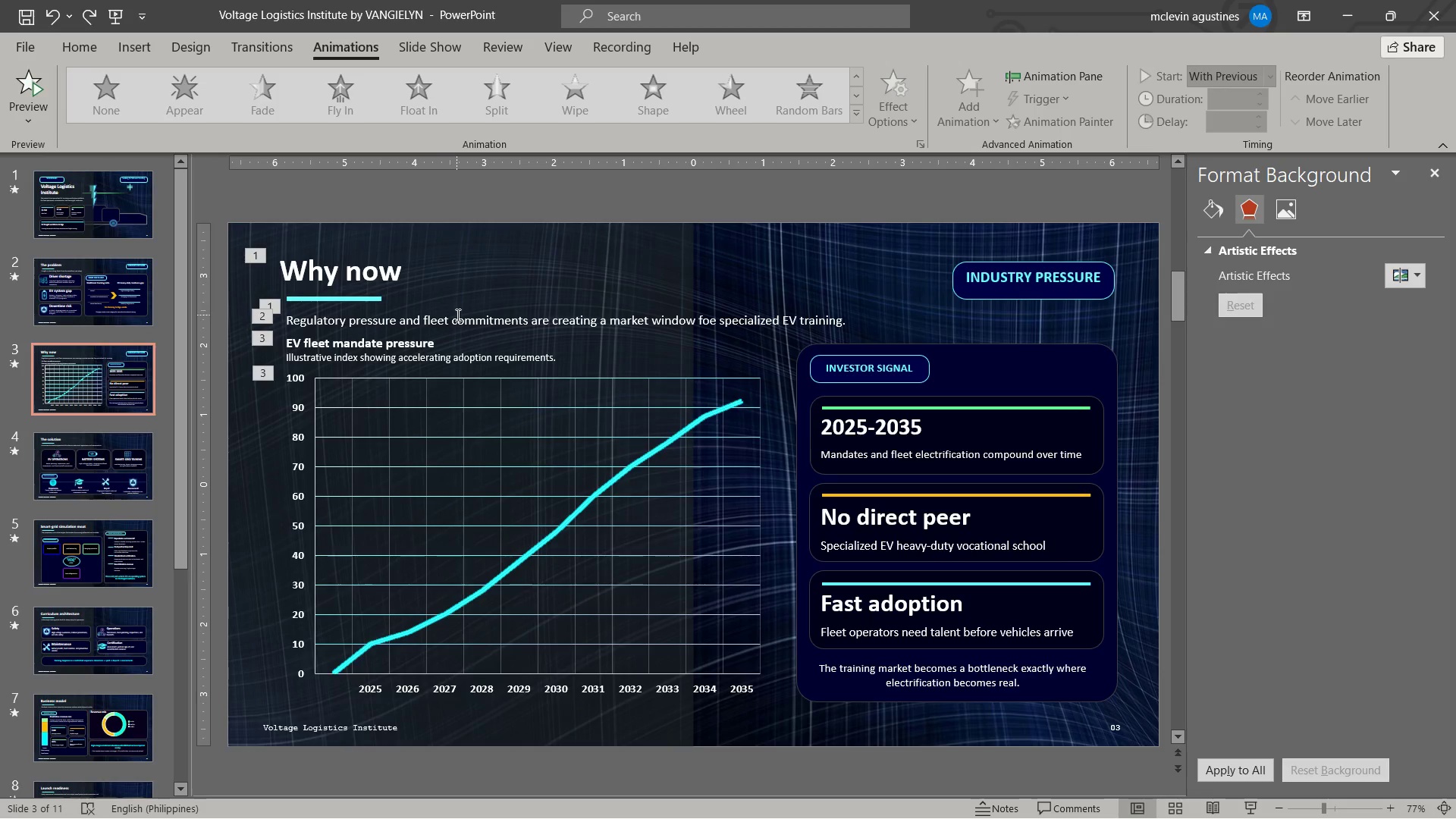 
left_click([699, 276])
 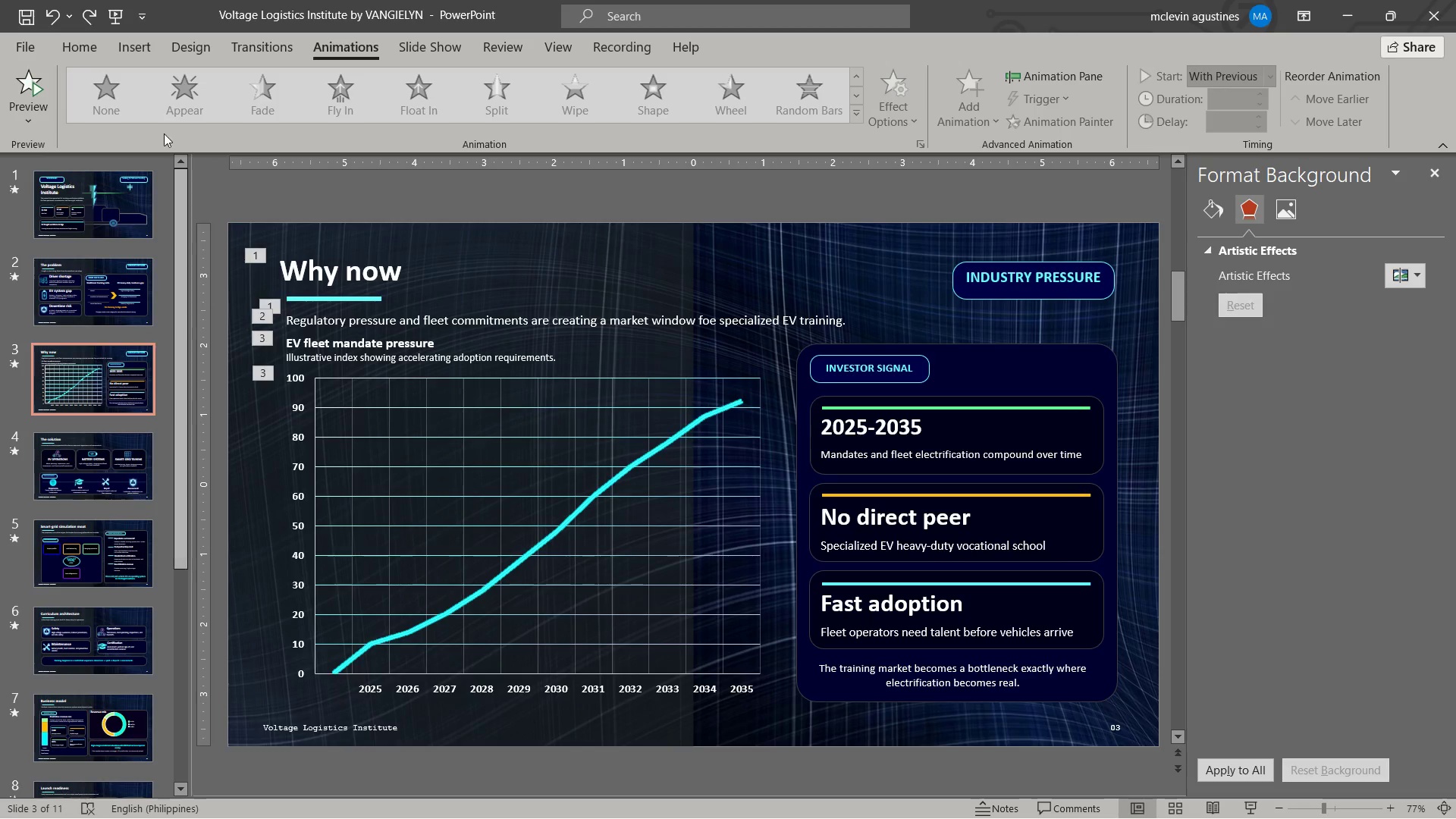 
left_click([115, 16])
 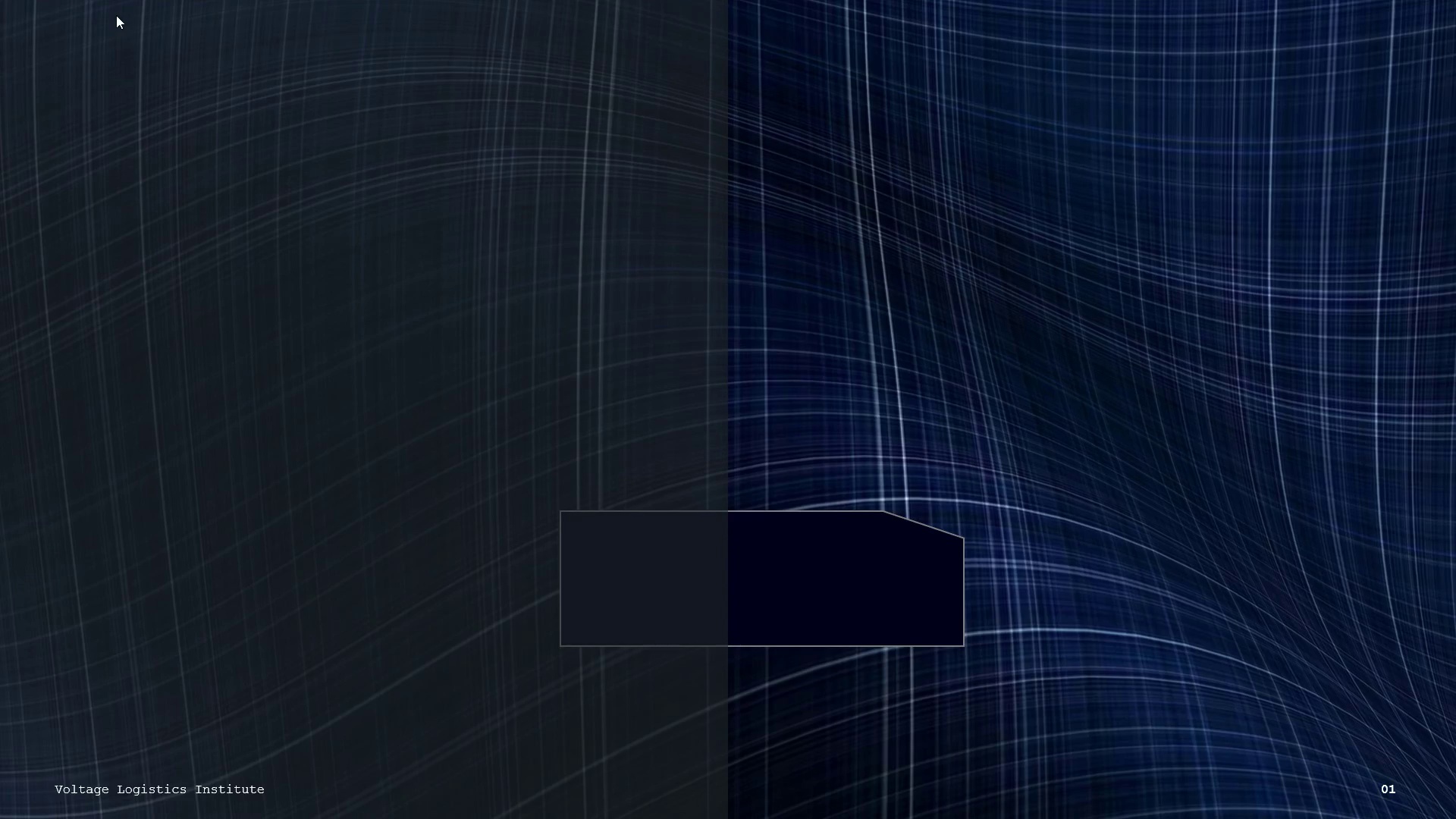 
wait(7.25)
 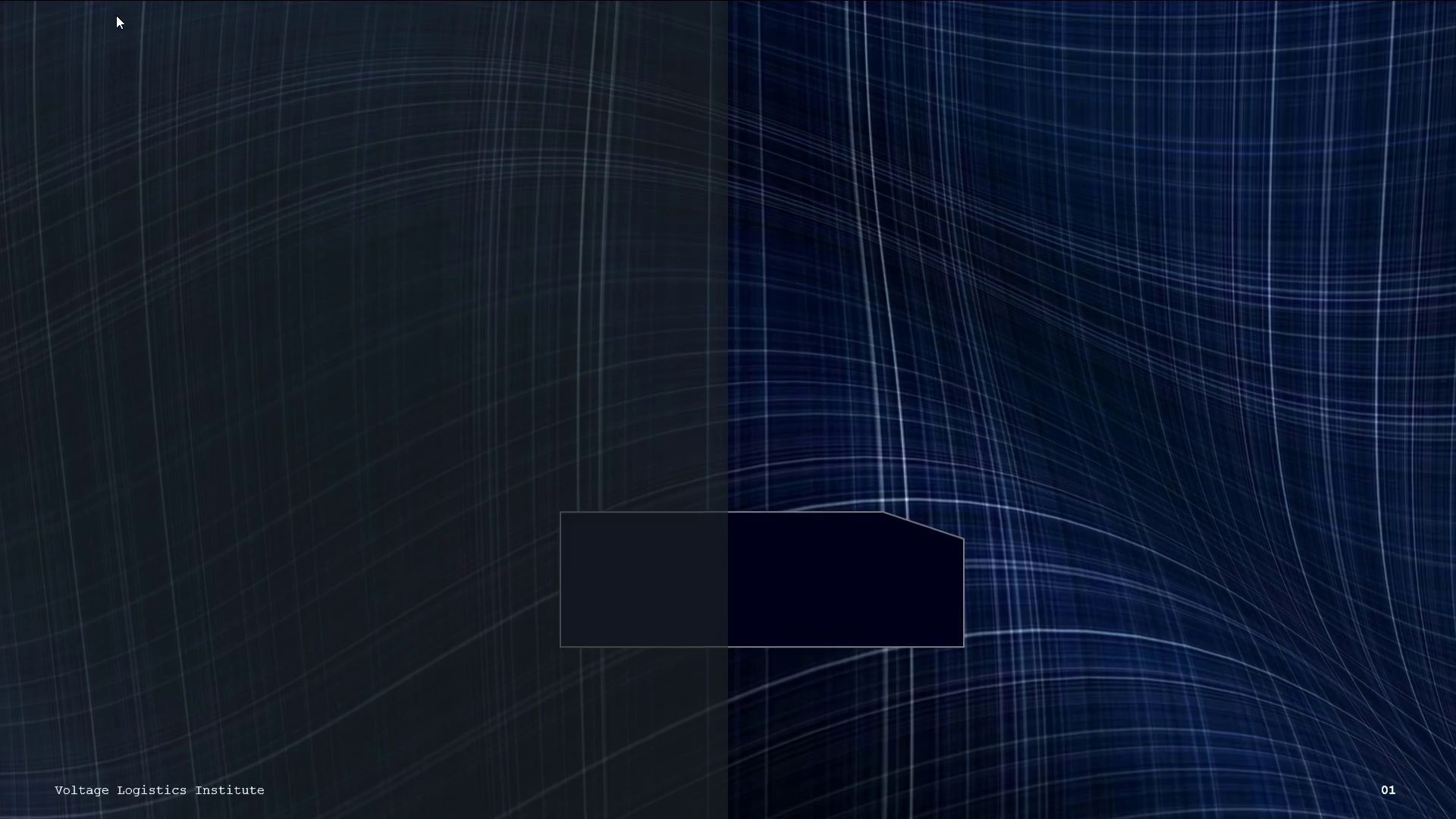 
key(ArrowDown)
 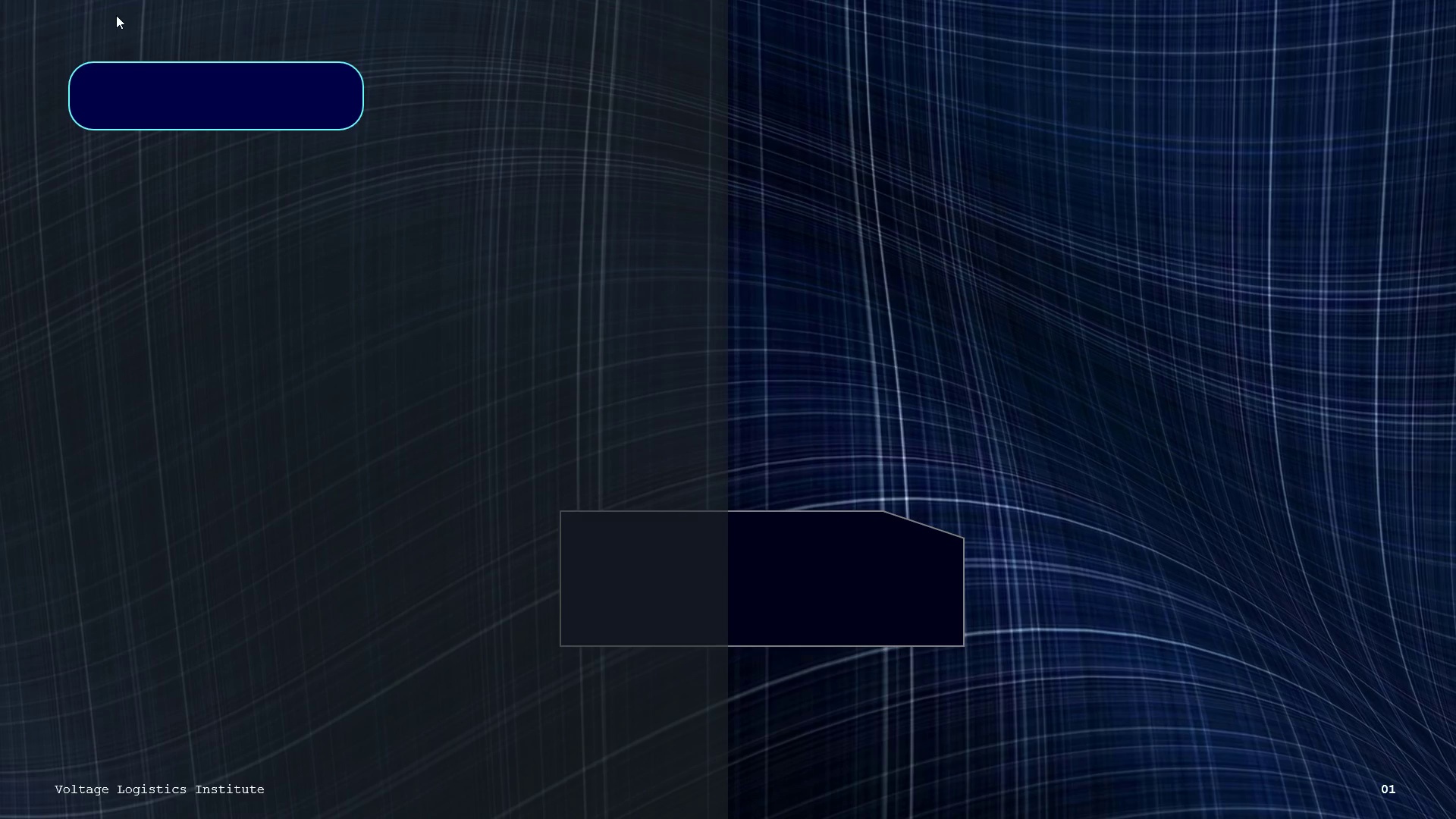 
key(ArrowDown)
 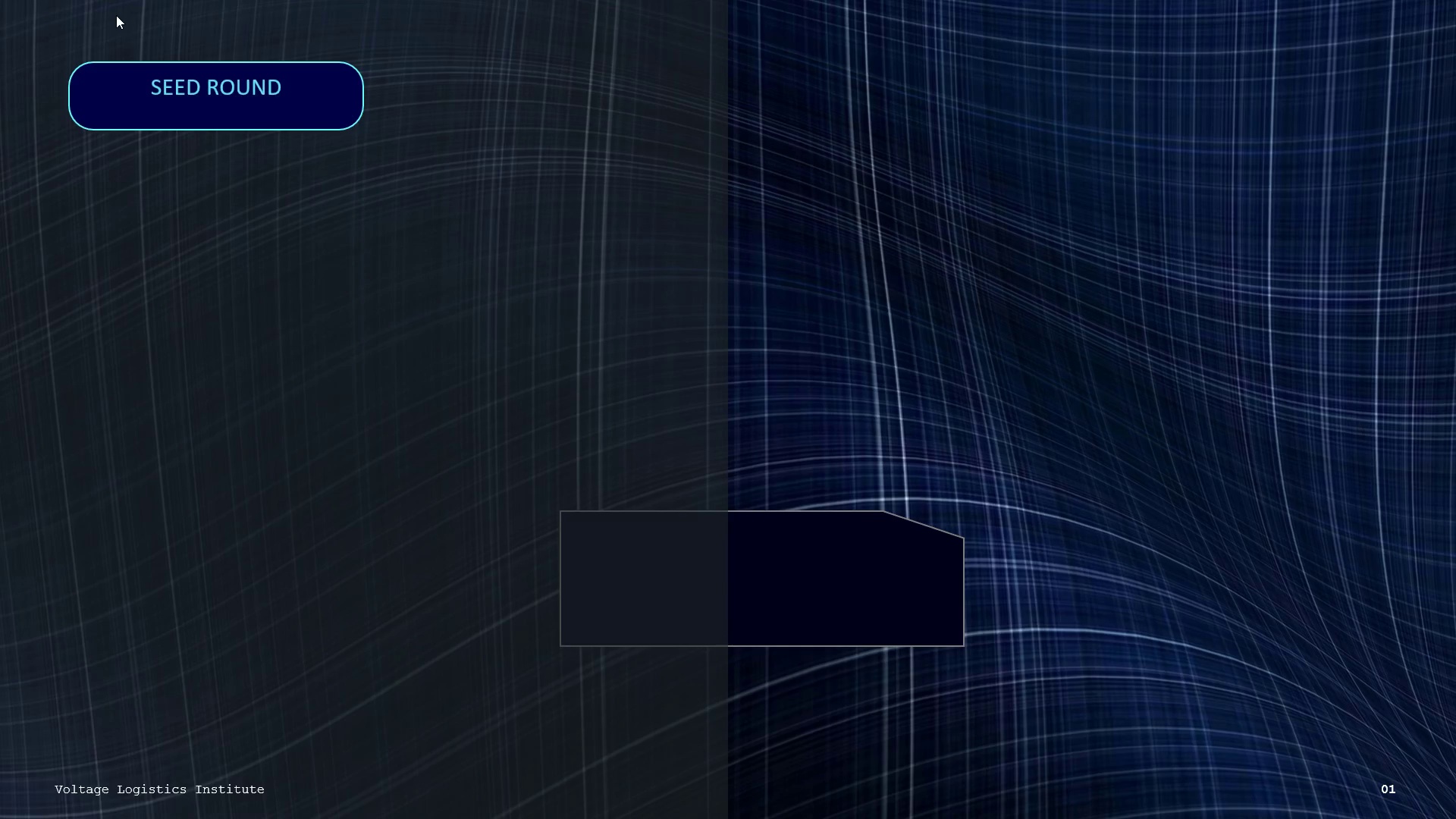 
key(ArrowDown)
 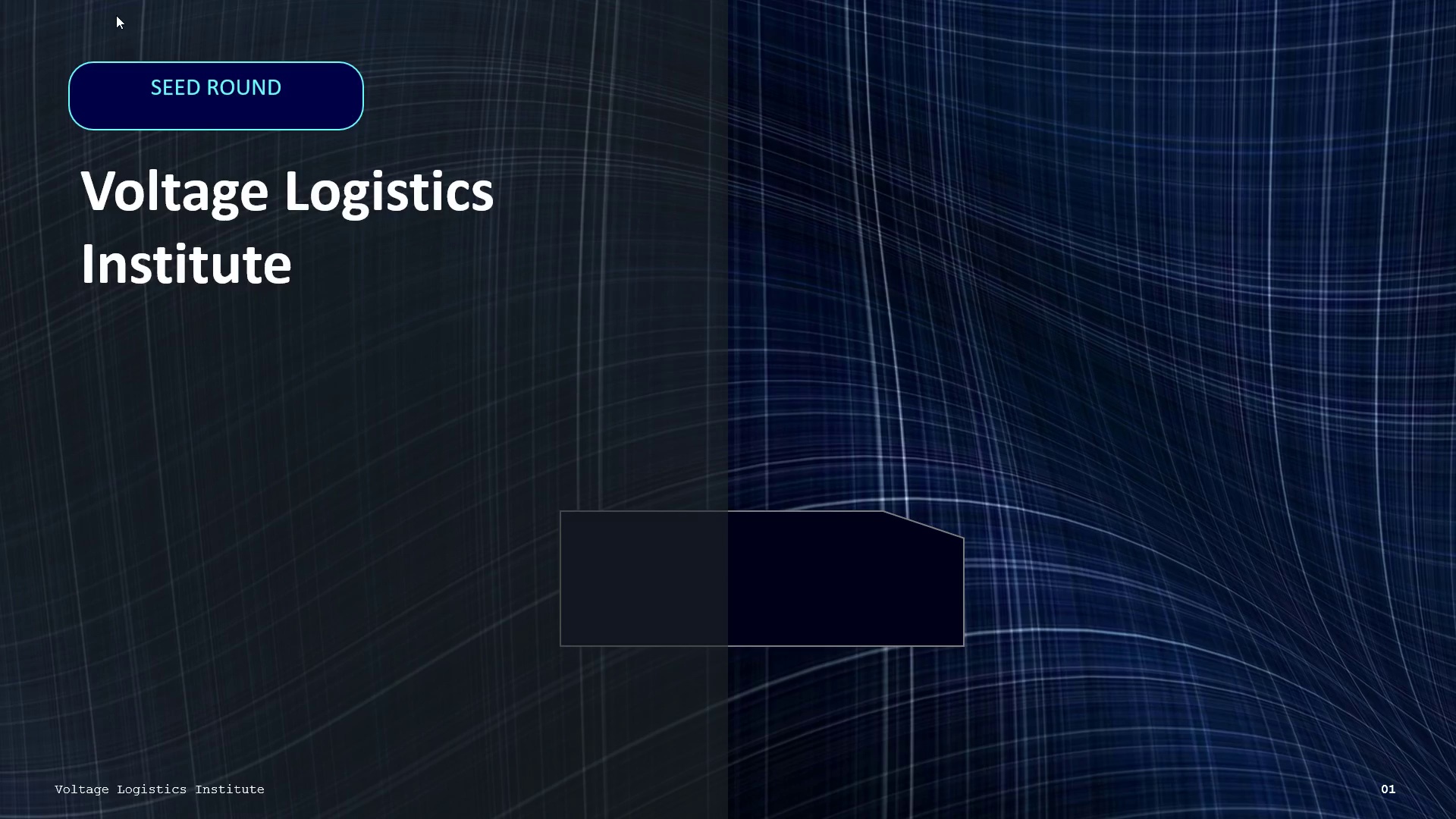 
key(Escape)
 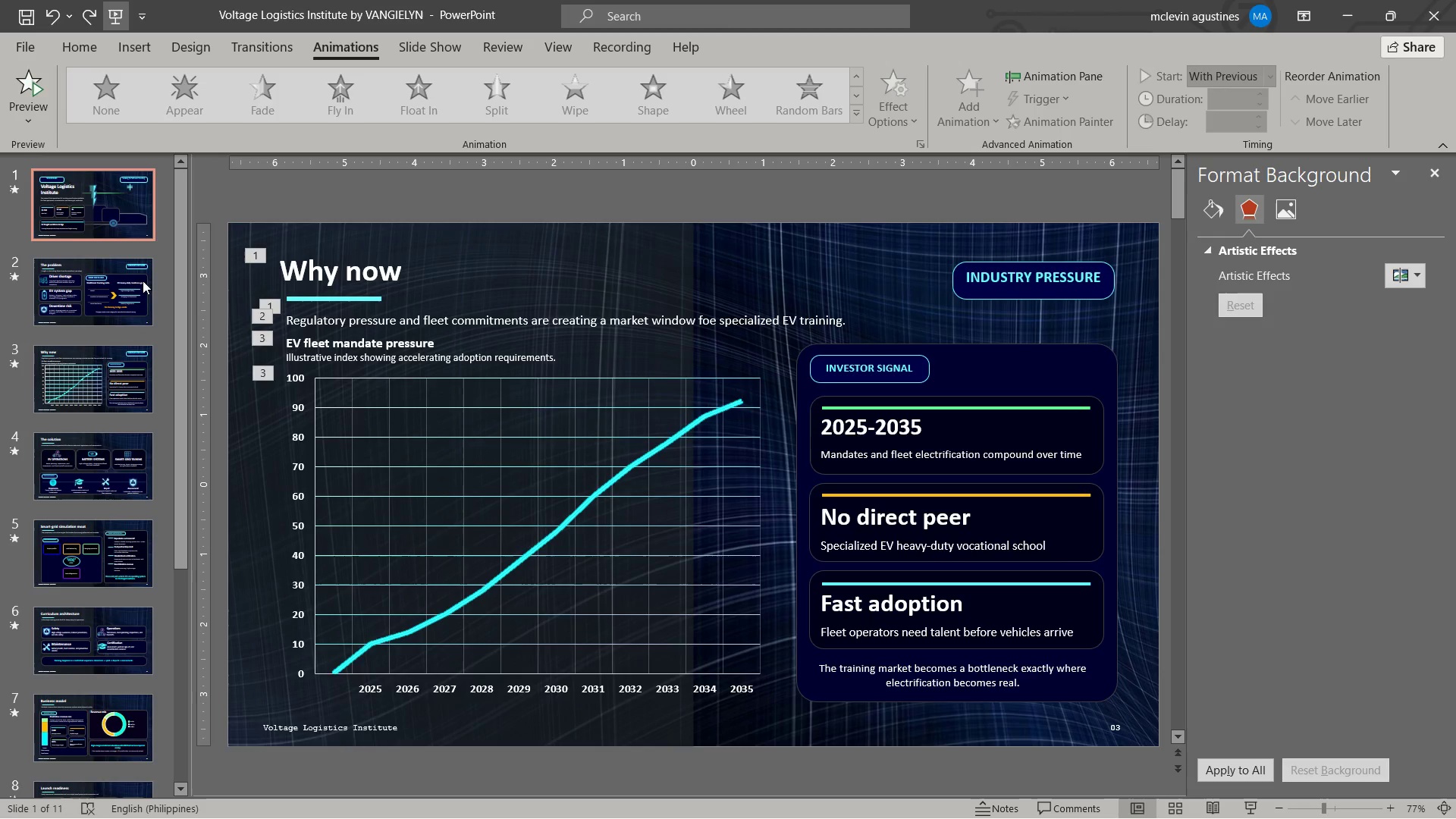 
left_click([127, 207])
 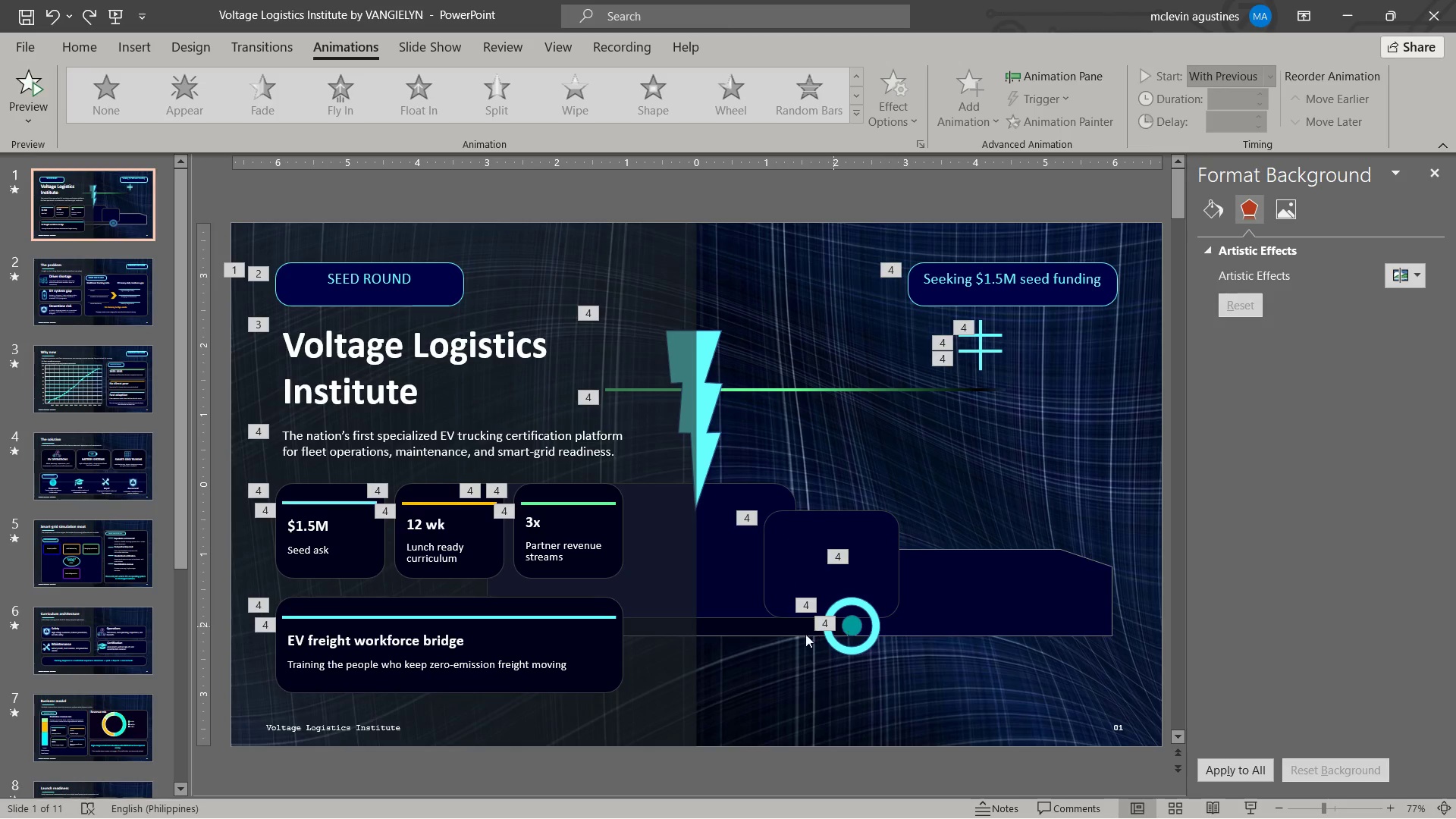 
left_click([803, 633])
 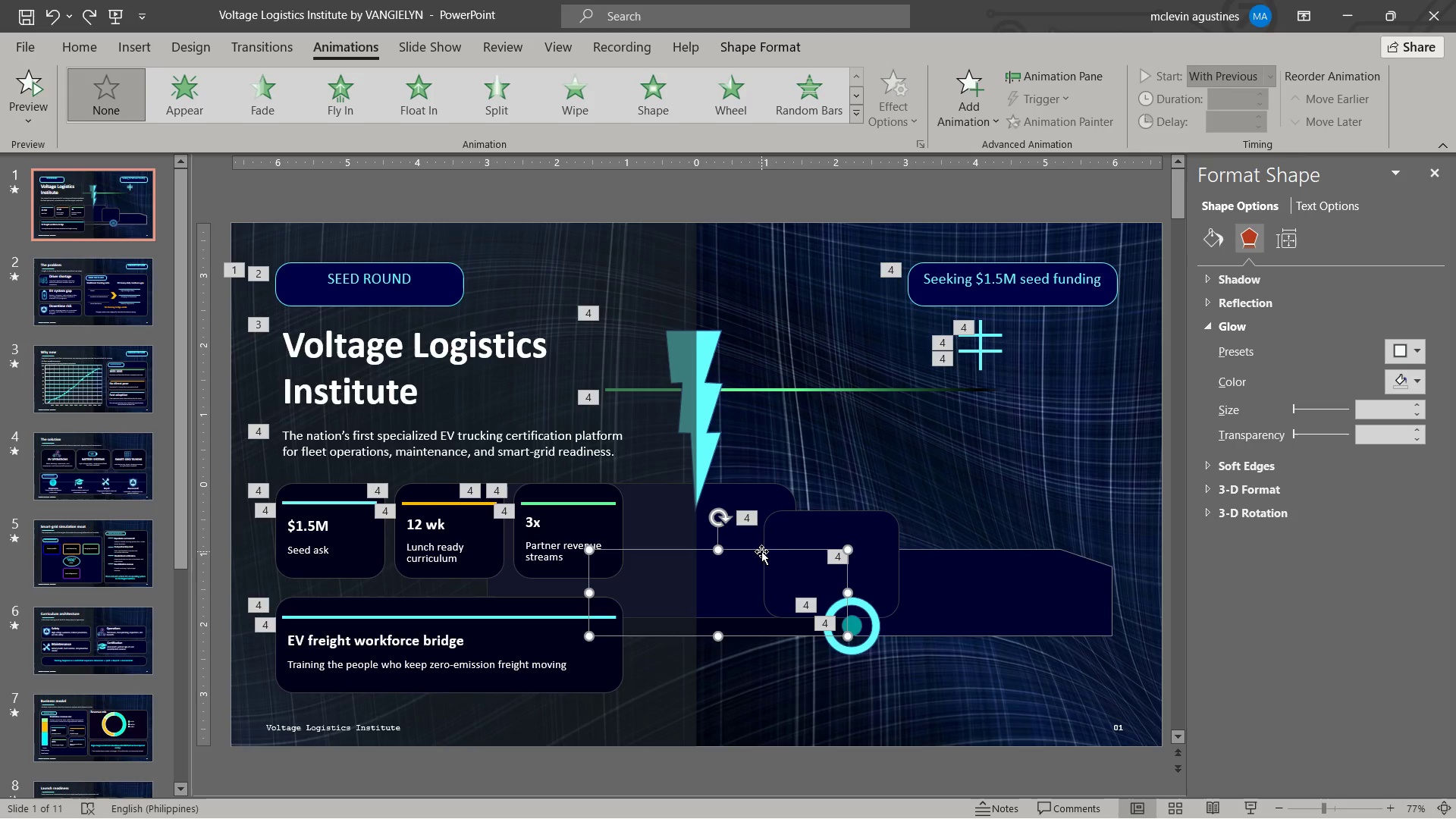 
wait(12.62)
 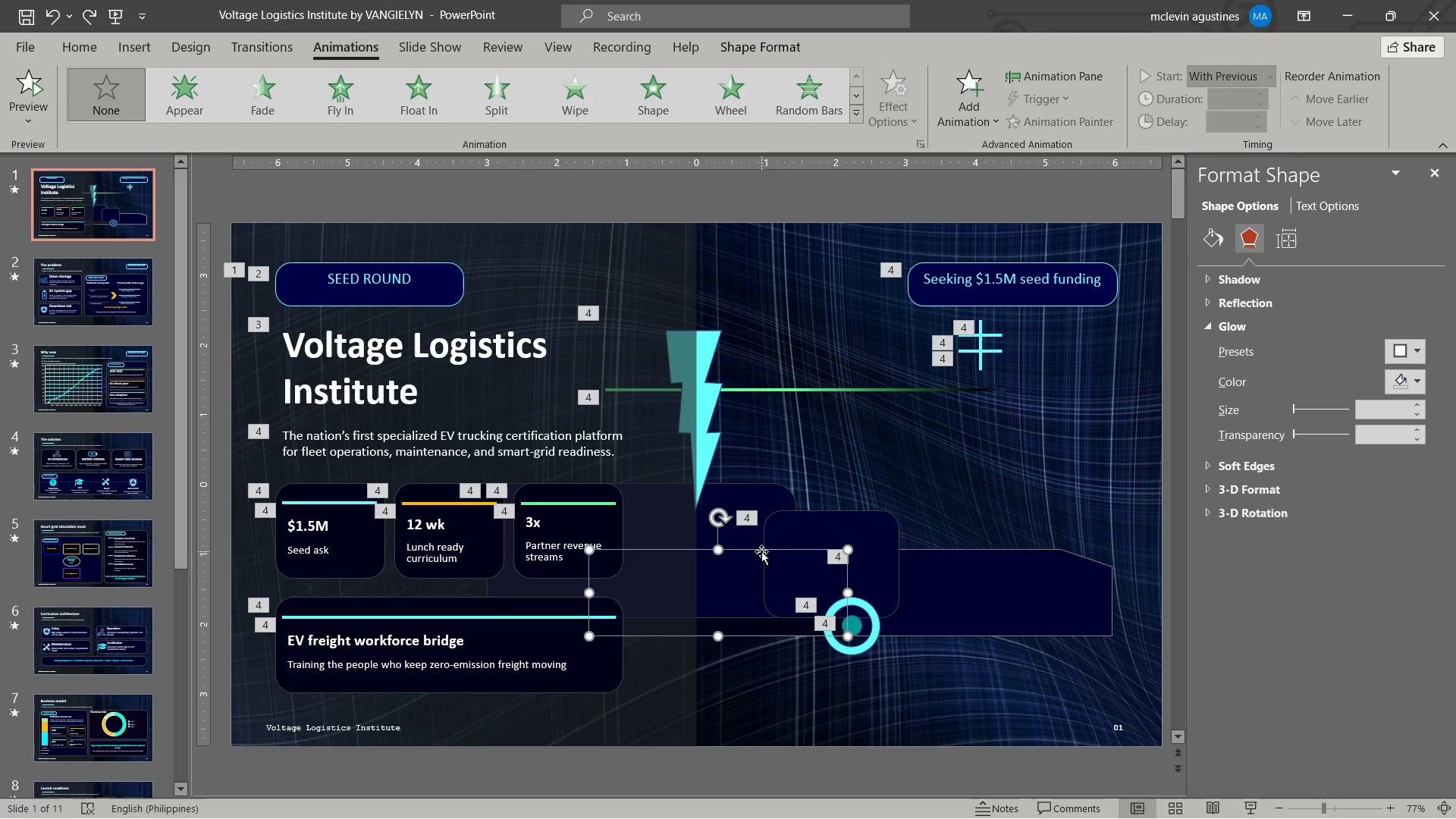 
left_click([977, 124])
 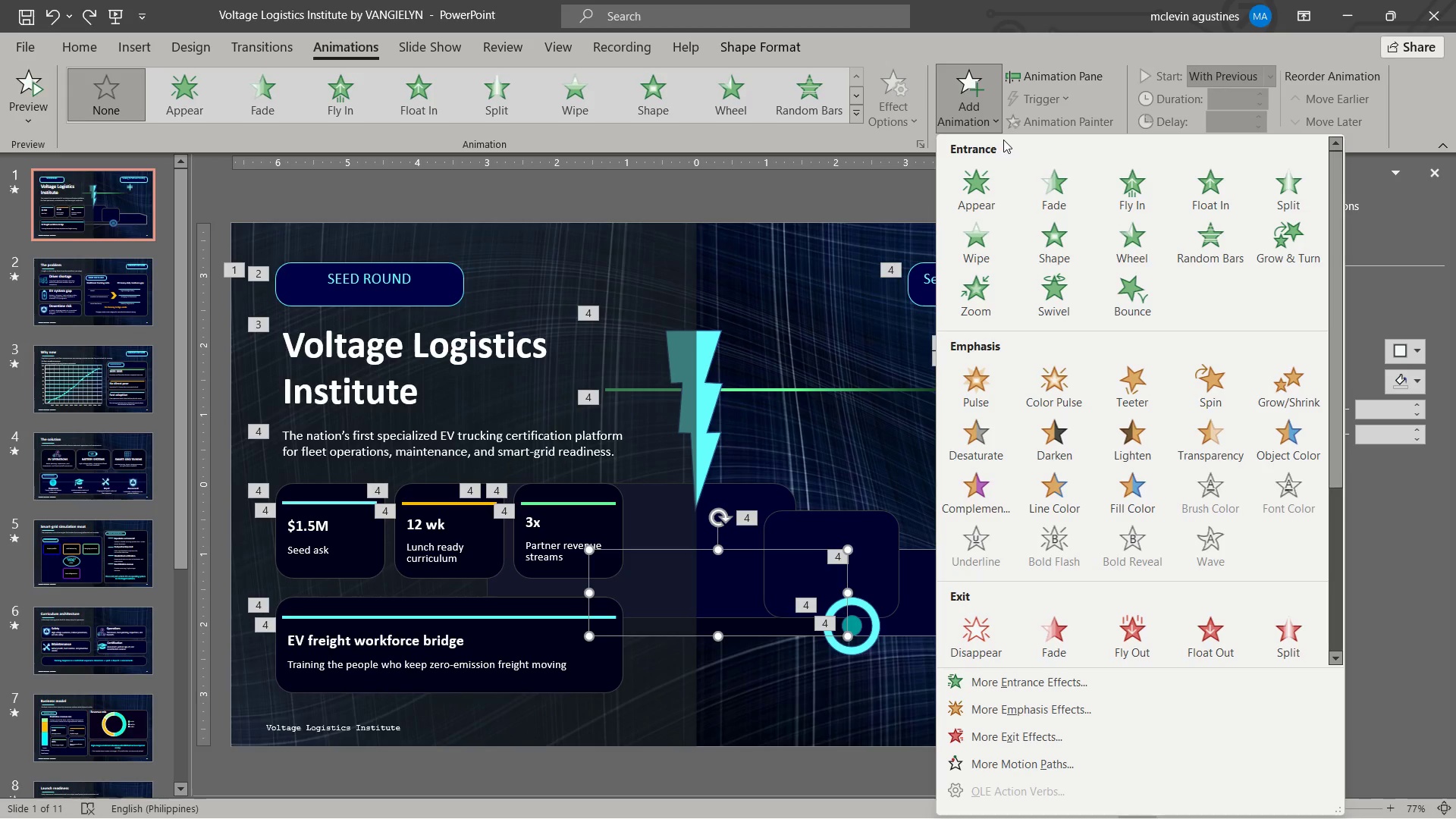 
left_click([1062, 178])
 